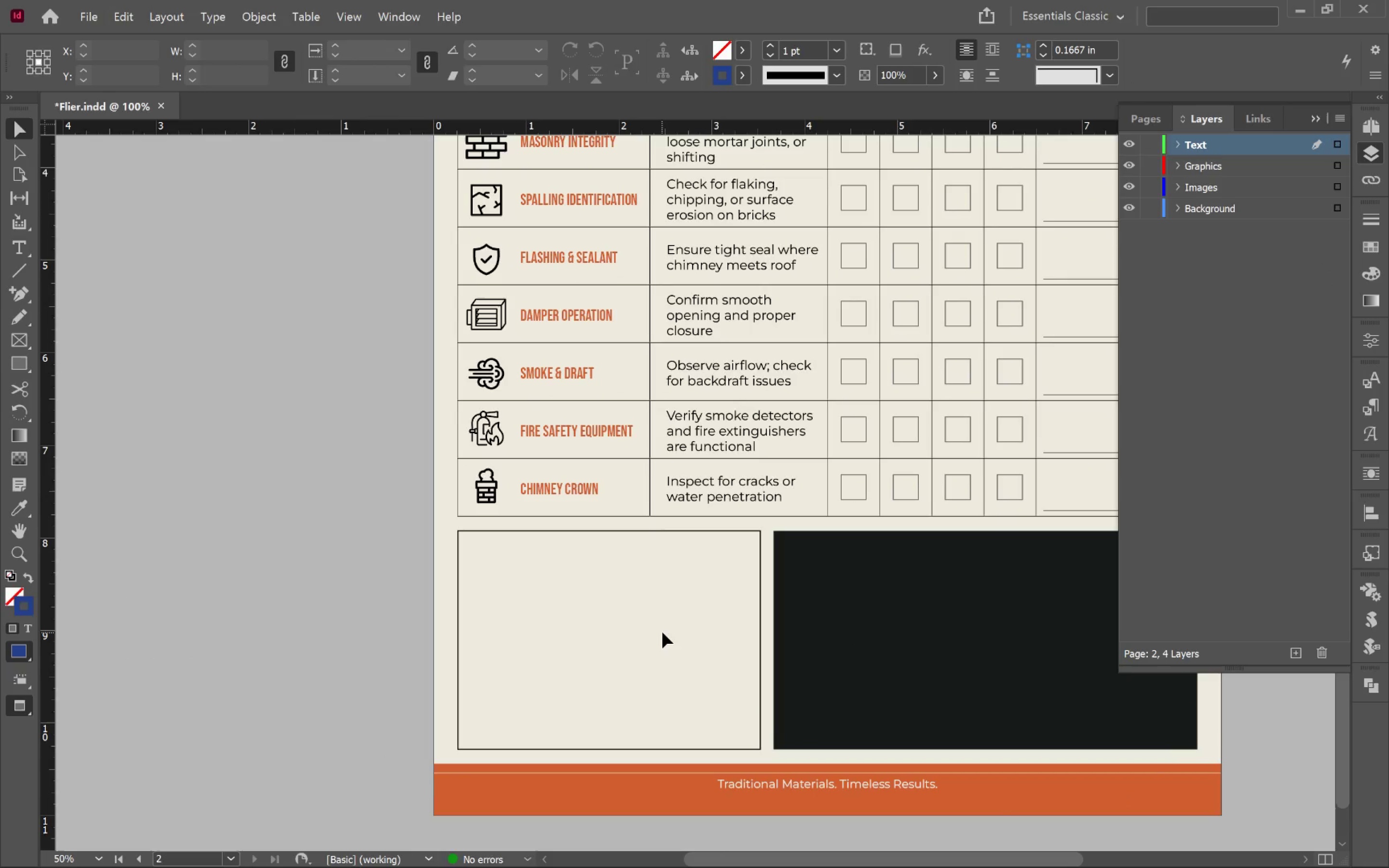 
key(Control+S)
 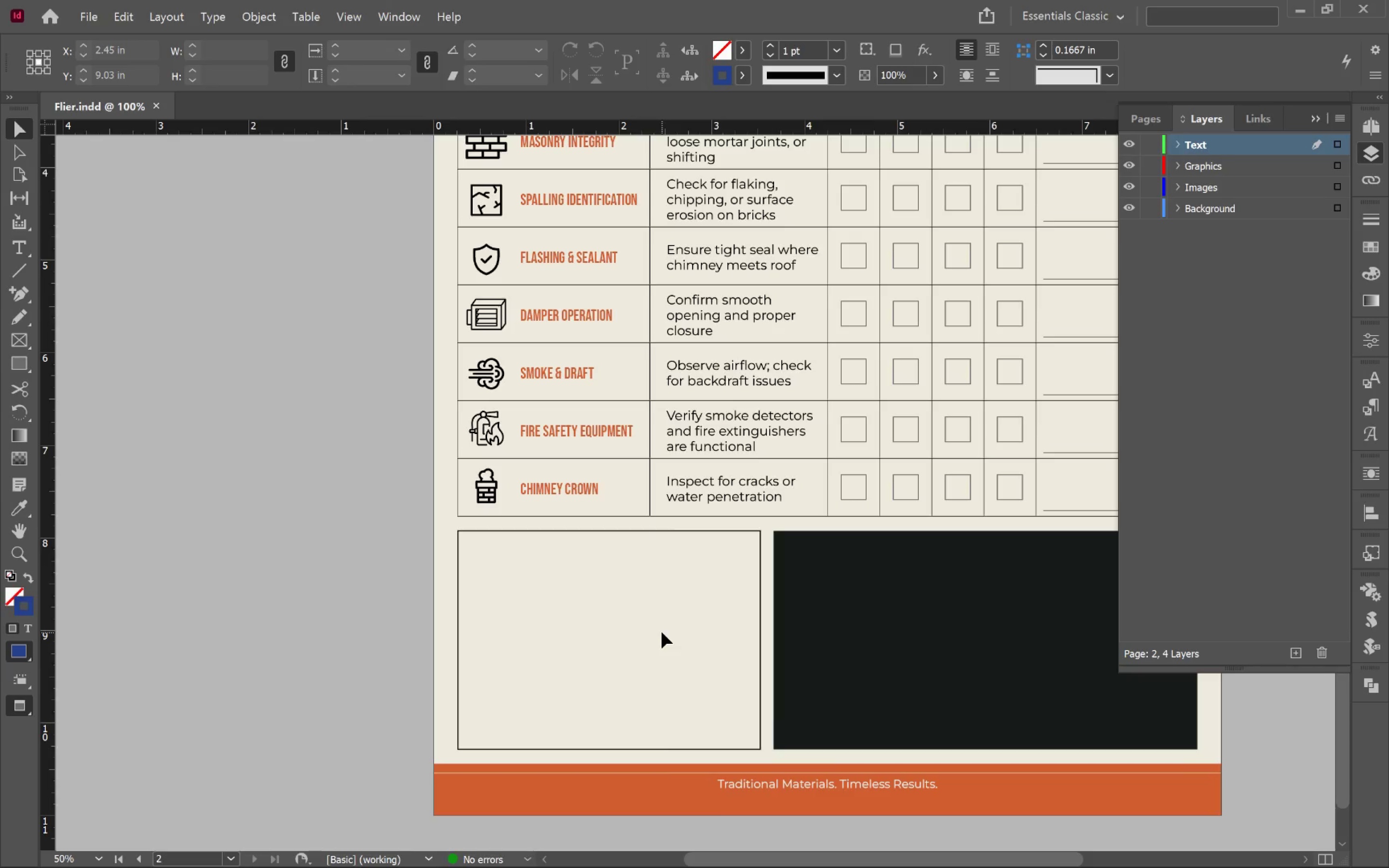 
key(W)
 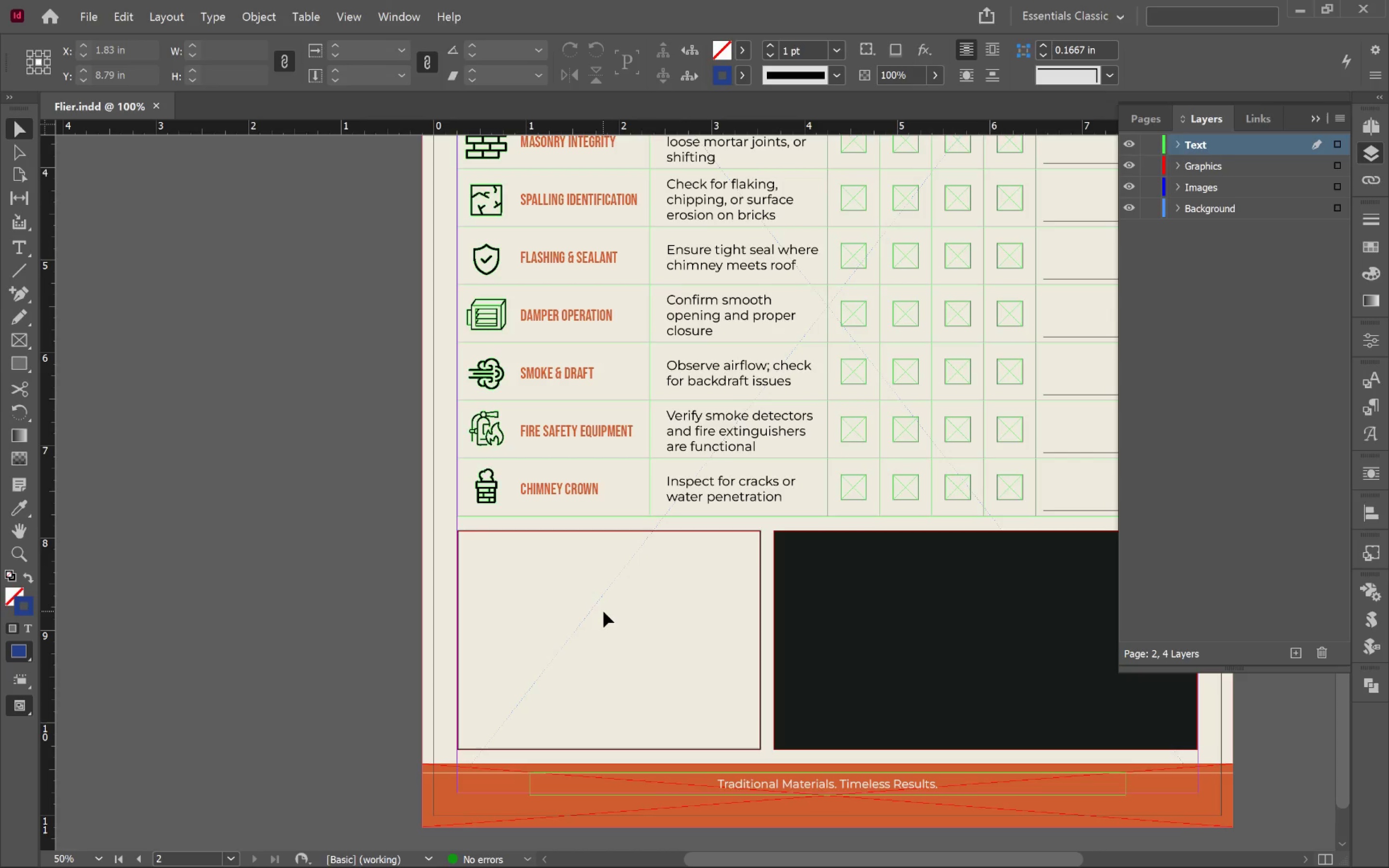 
hold_key(key=AltLeft, duration=0.66)
 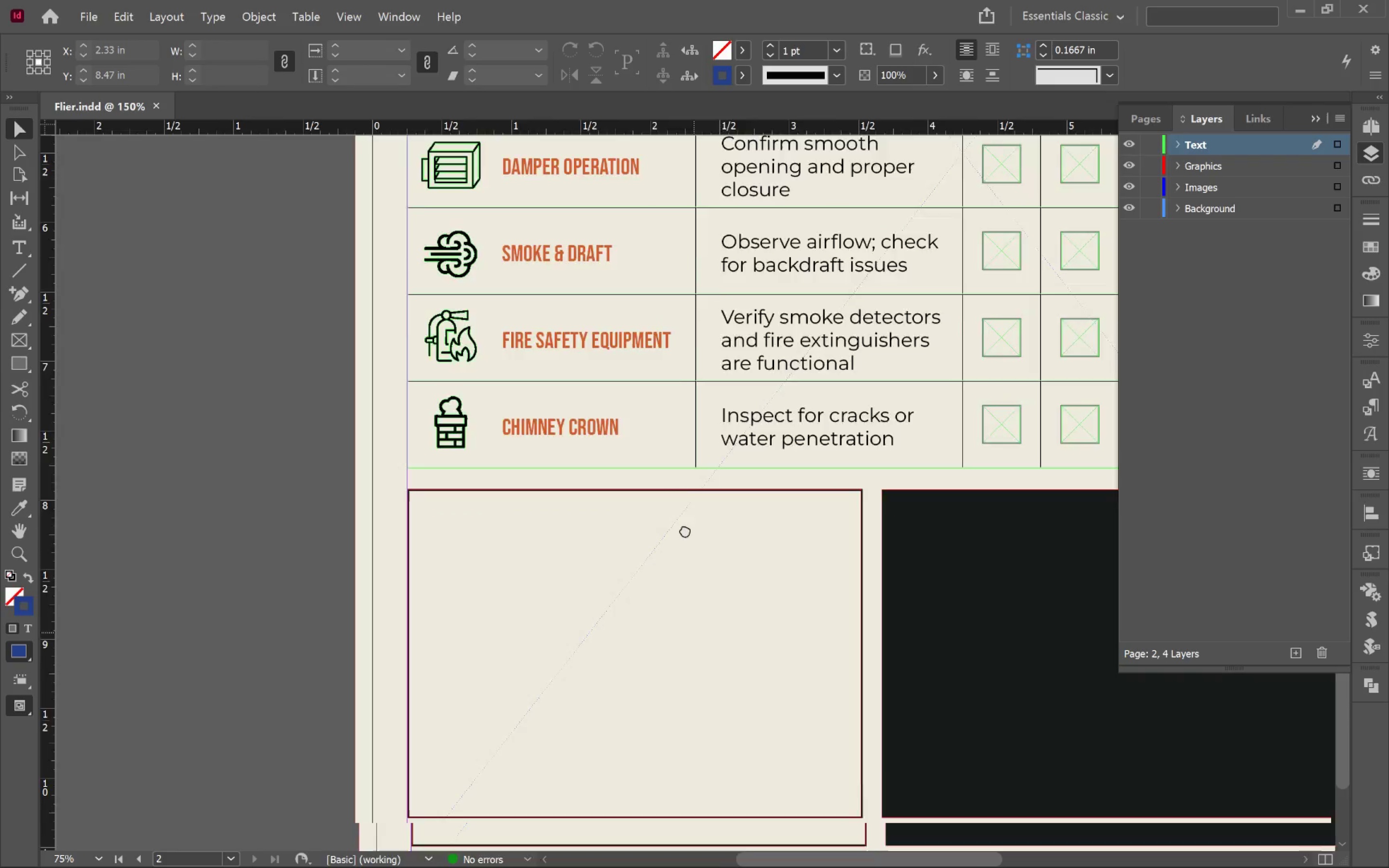 
hold_key(key=Space, duration=0.82)
 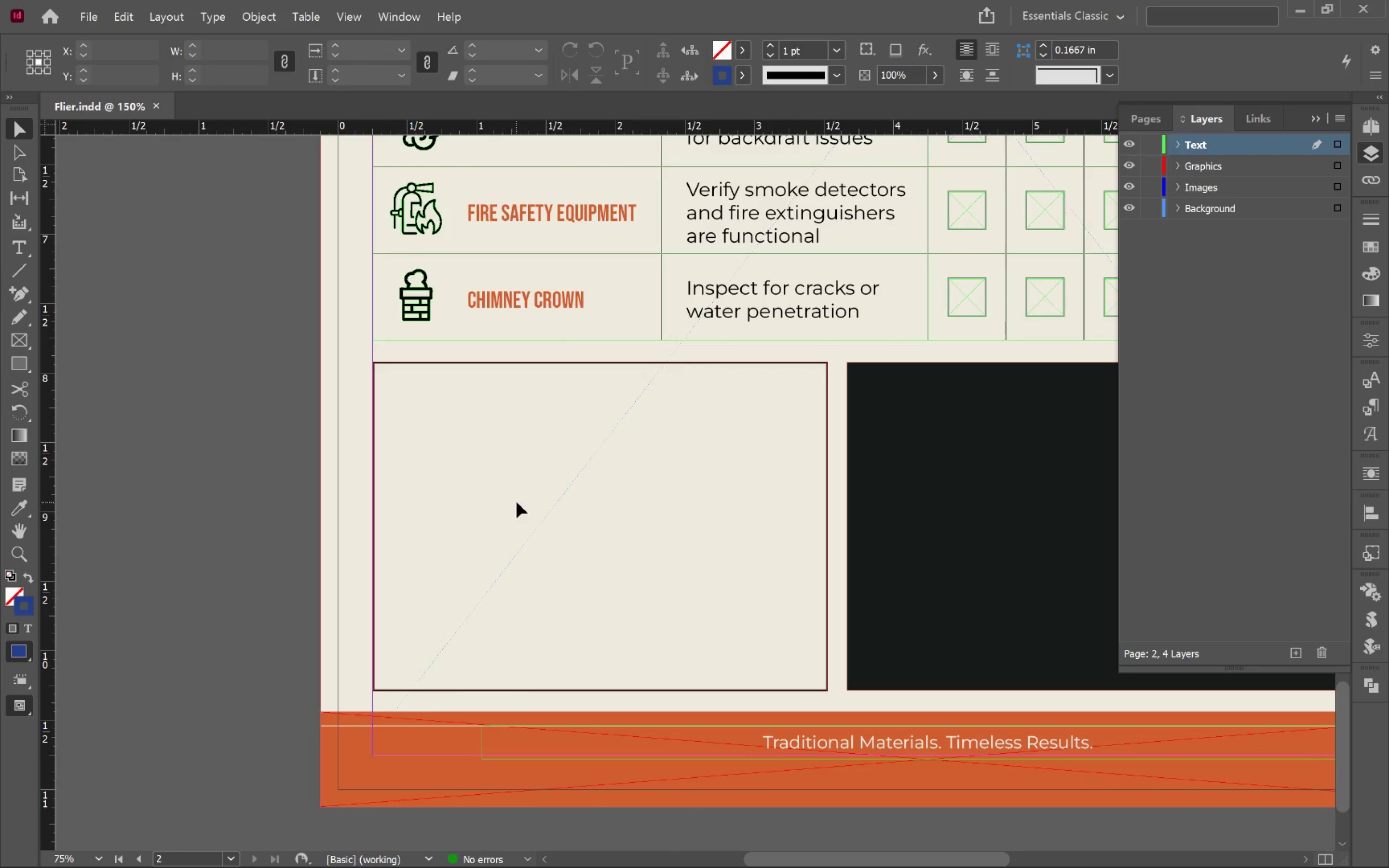 
scroll: coordinate [564, 593], scroll_direction: up, amount: 3.0
 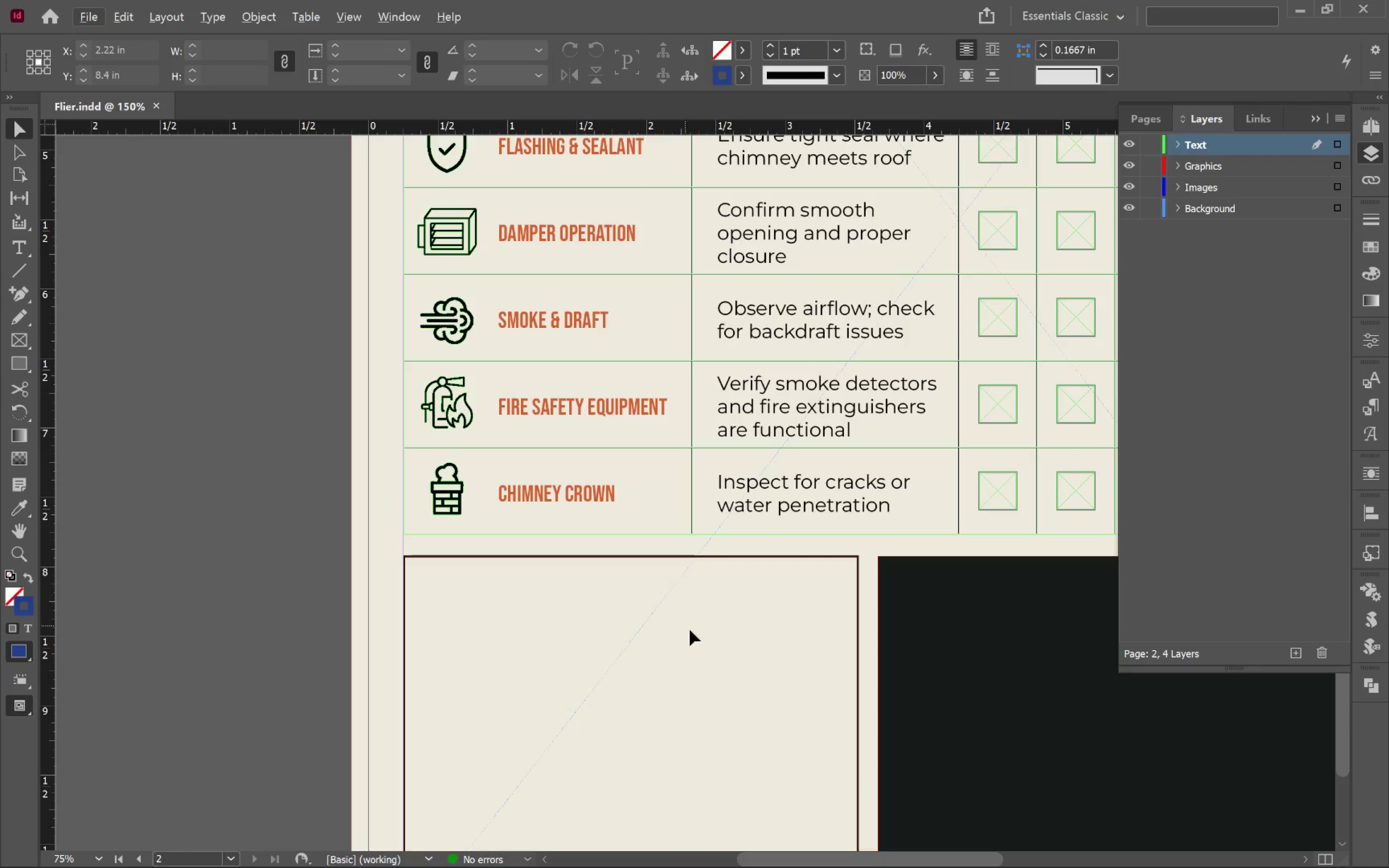 
left_click_drag(start_coordinate=[694, 632], to_coordinate=[663, 438])
 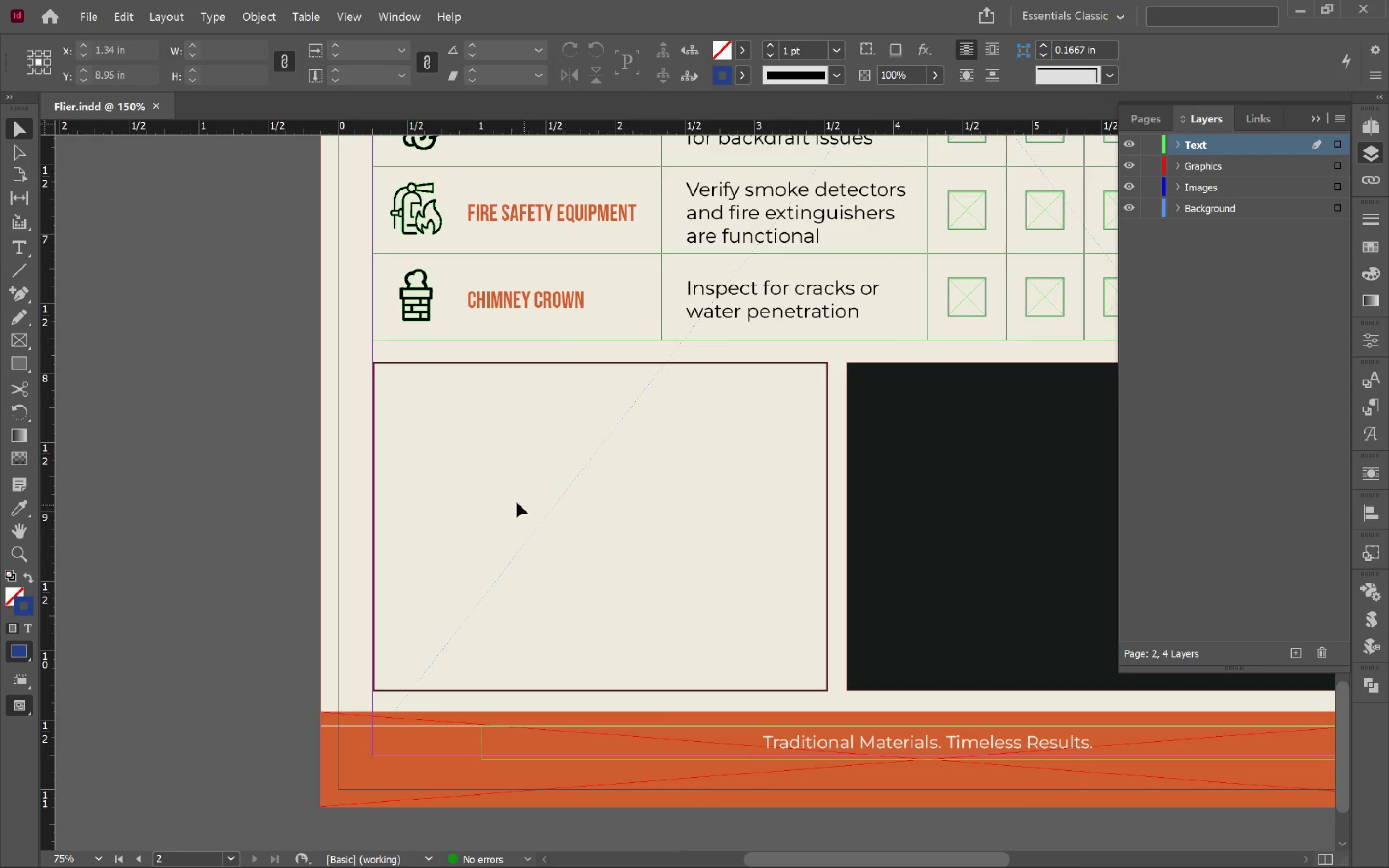 
left_click([517, 502])
 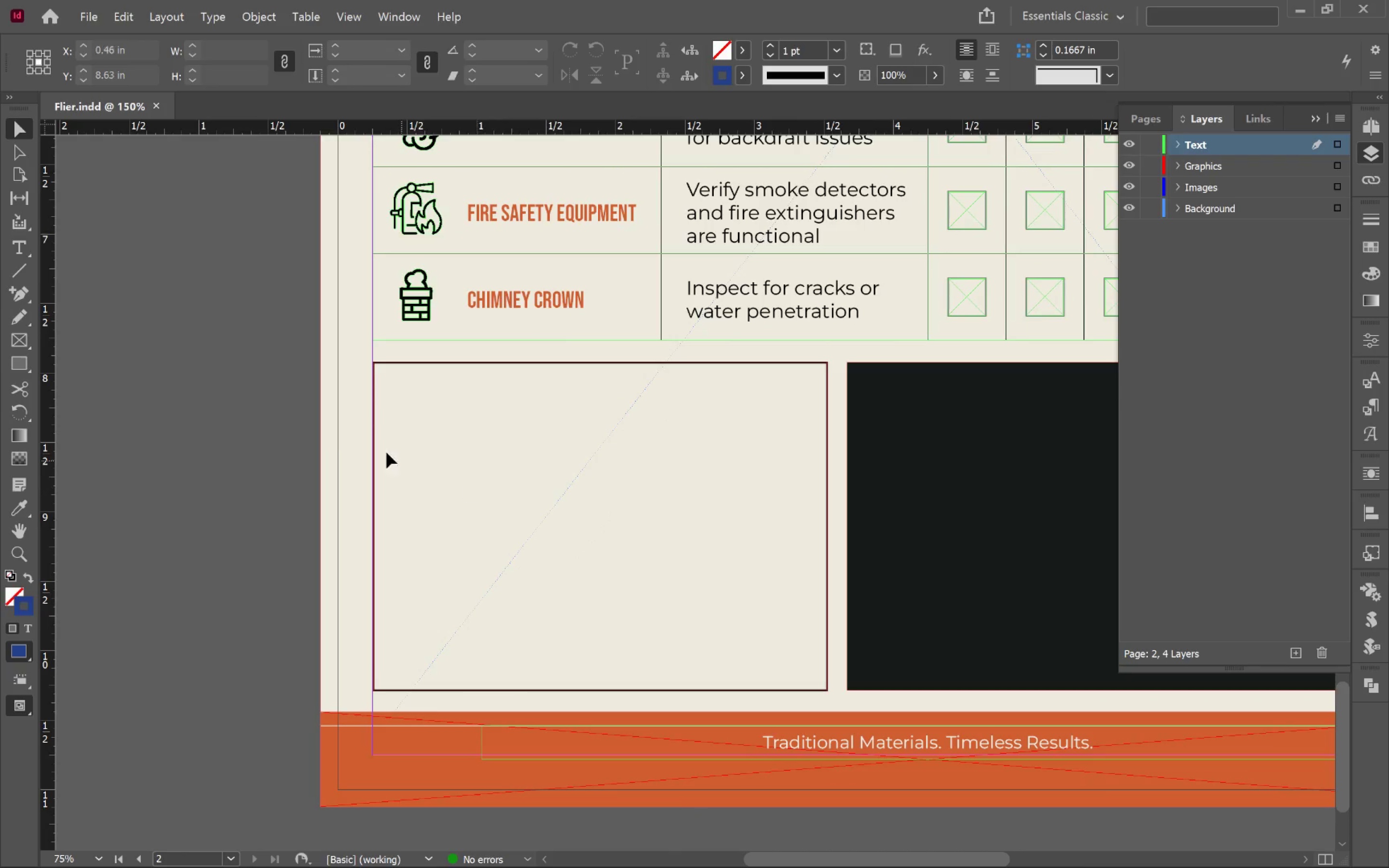 
left_click_drag(start_coordinate=[341, 443], to_coordinate=[427, 481])
 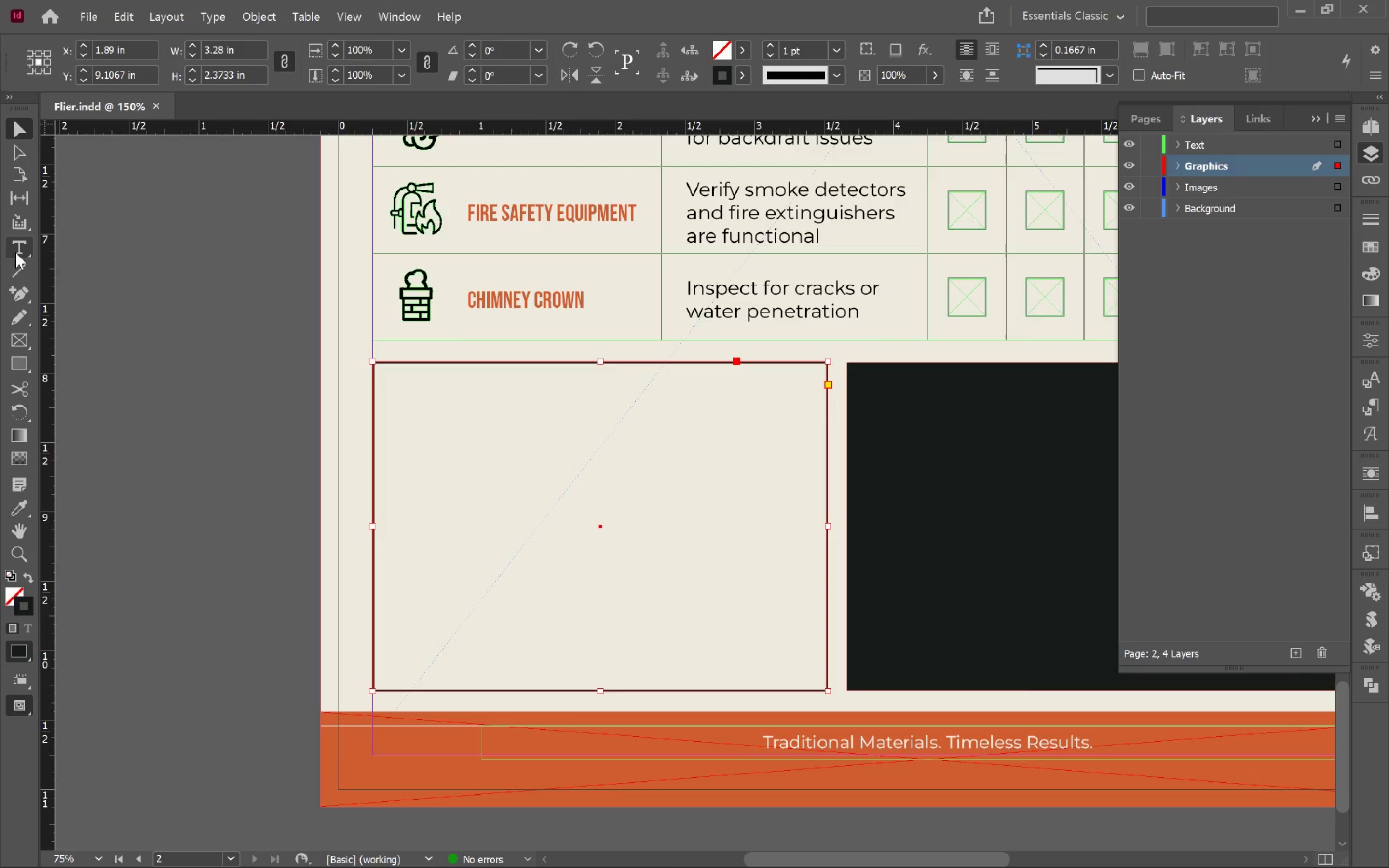 
left_click([16, 256])
 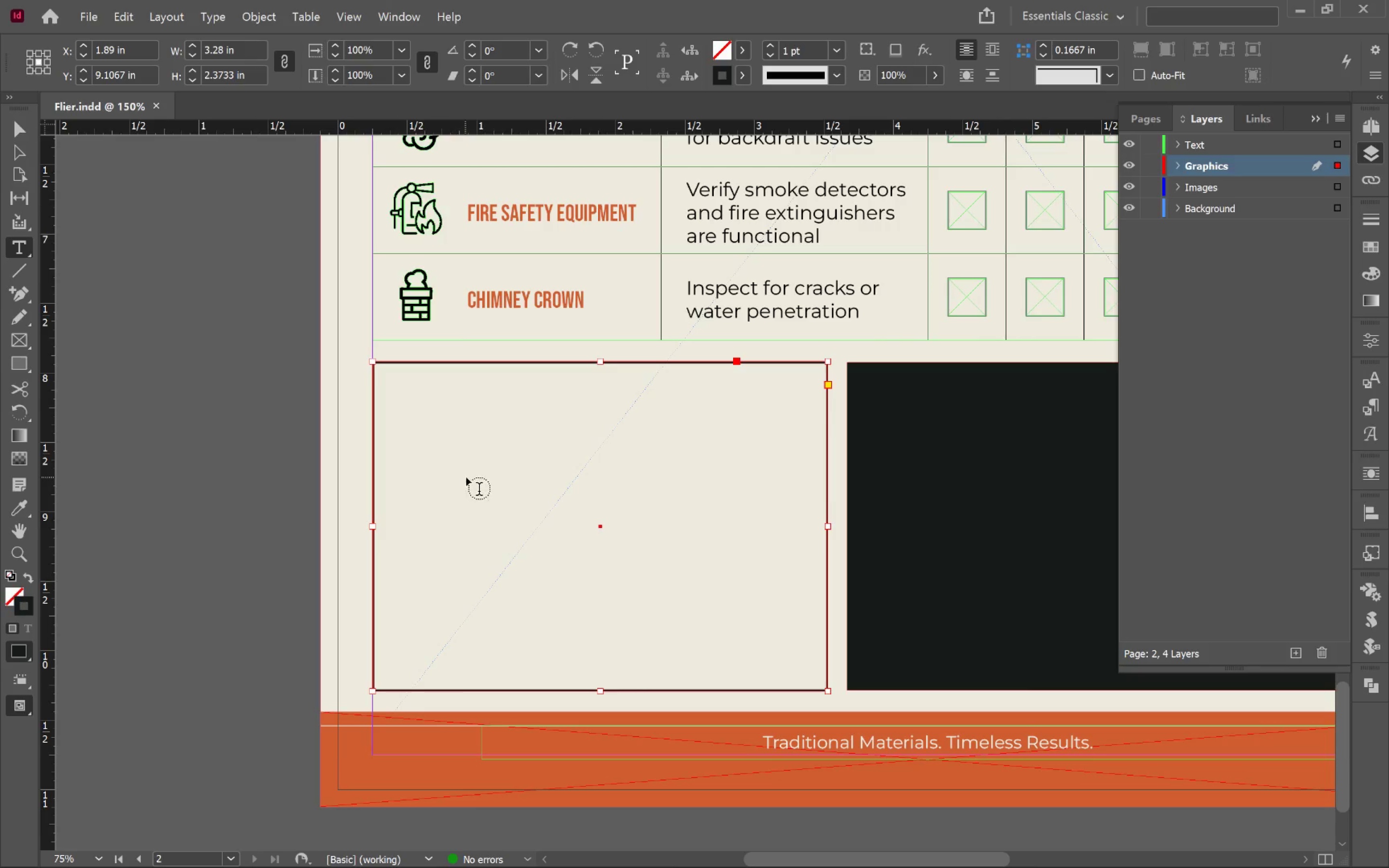 
left_click([466, 477])
 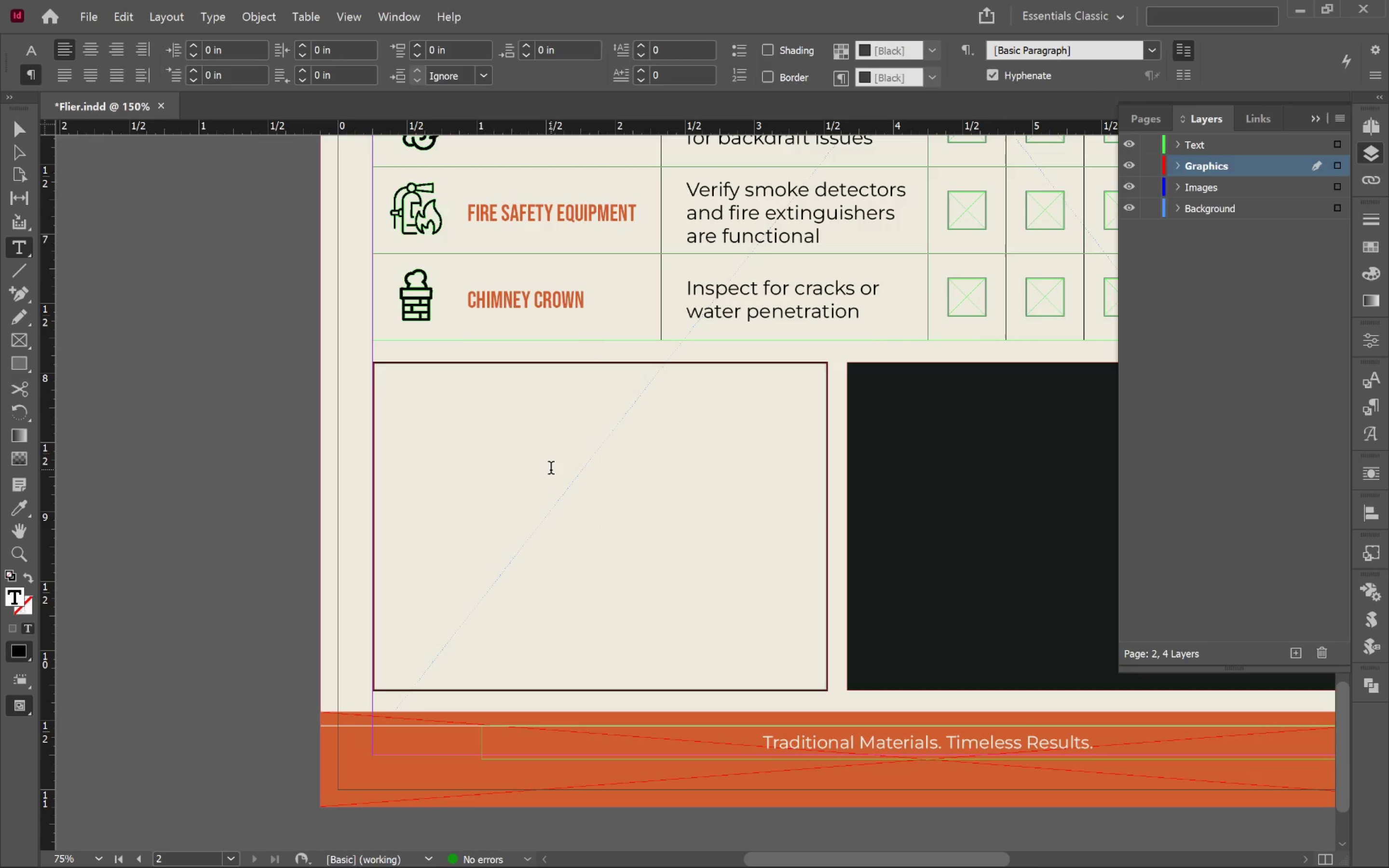 
type(HomeOwner Notes)
 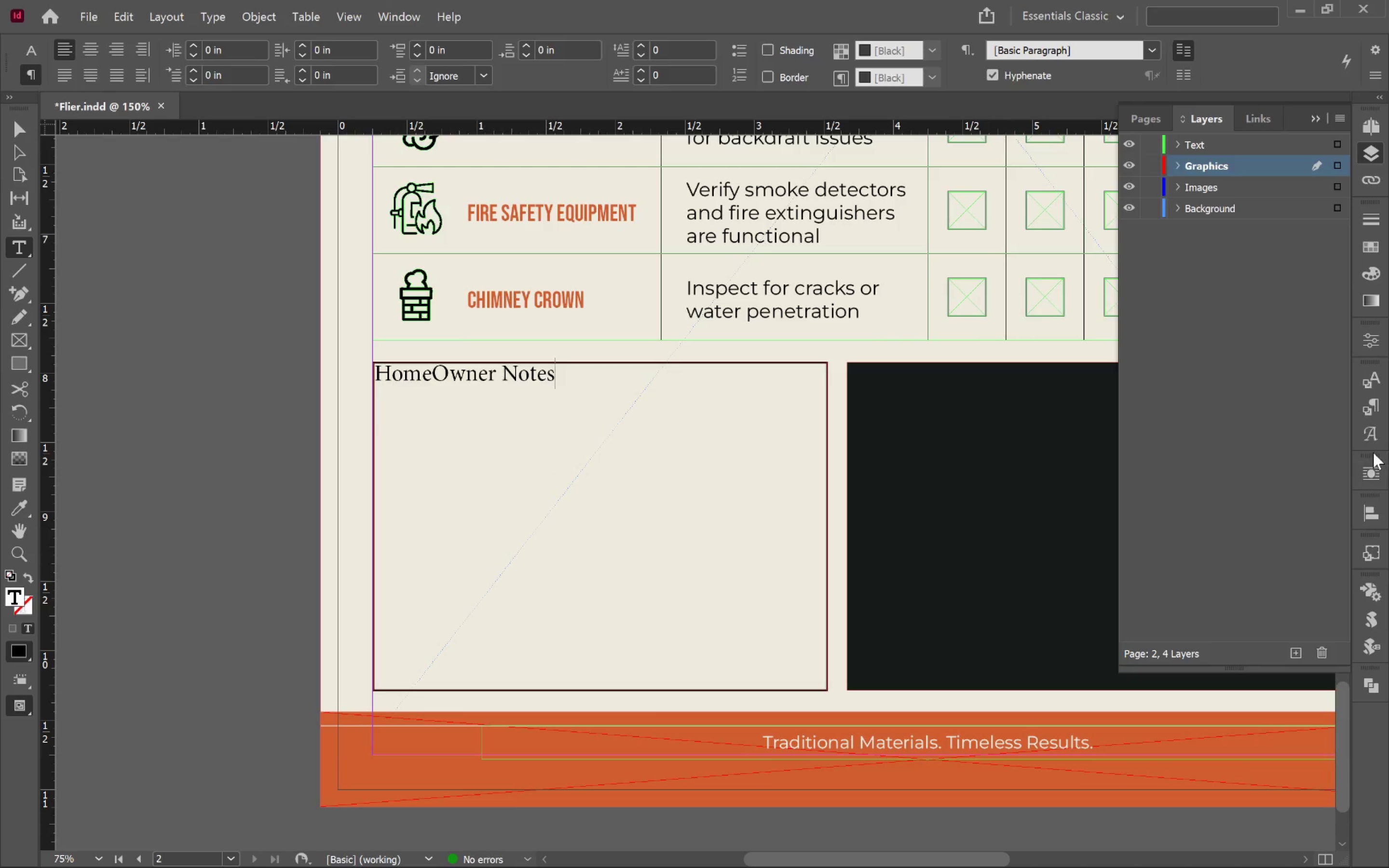 
left_click([1375, 410])
 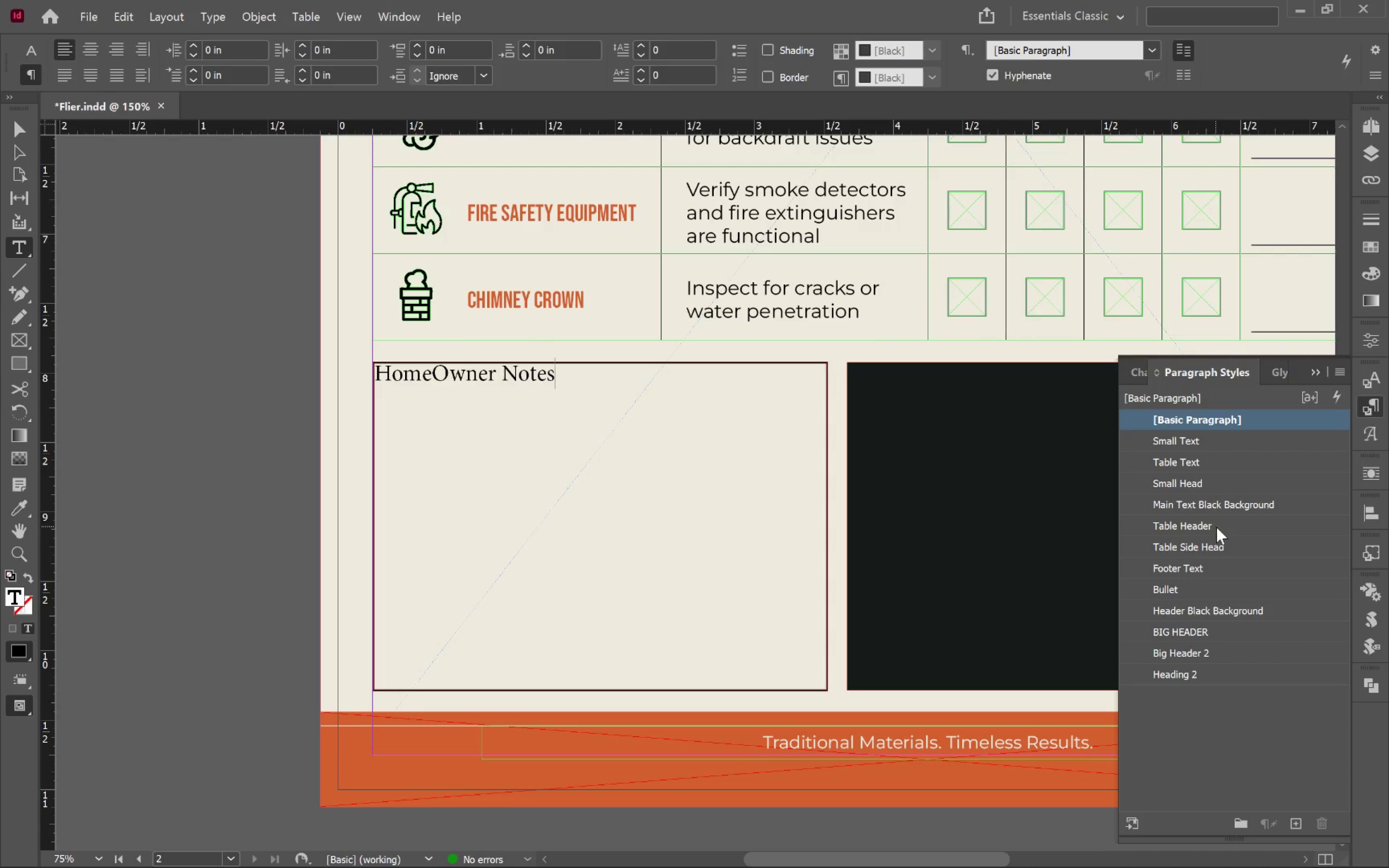 
left_click([1219, 529])
 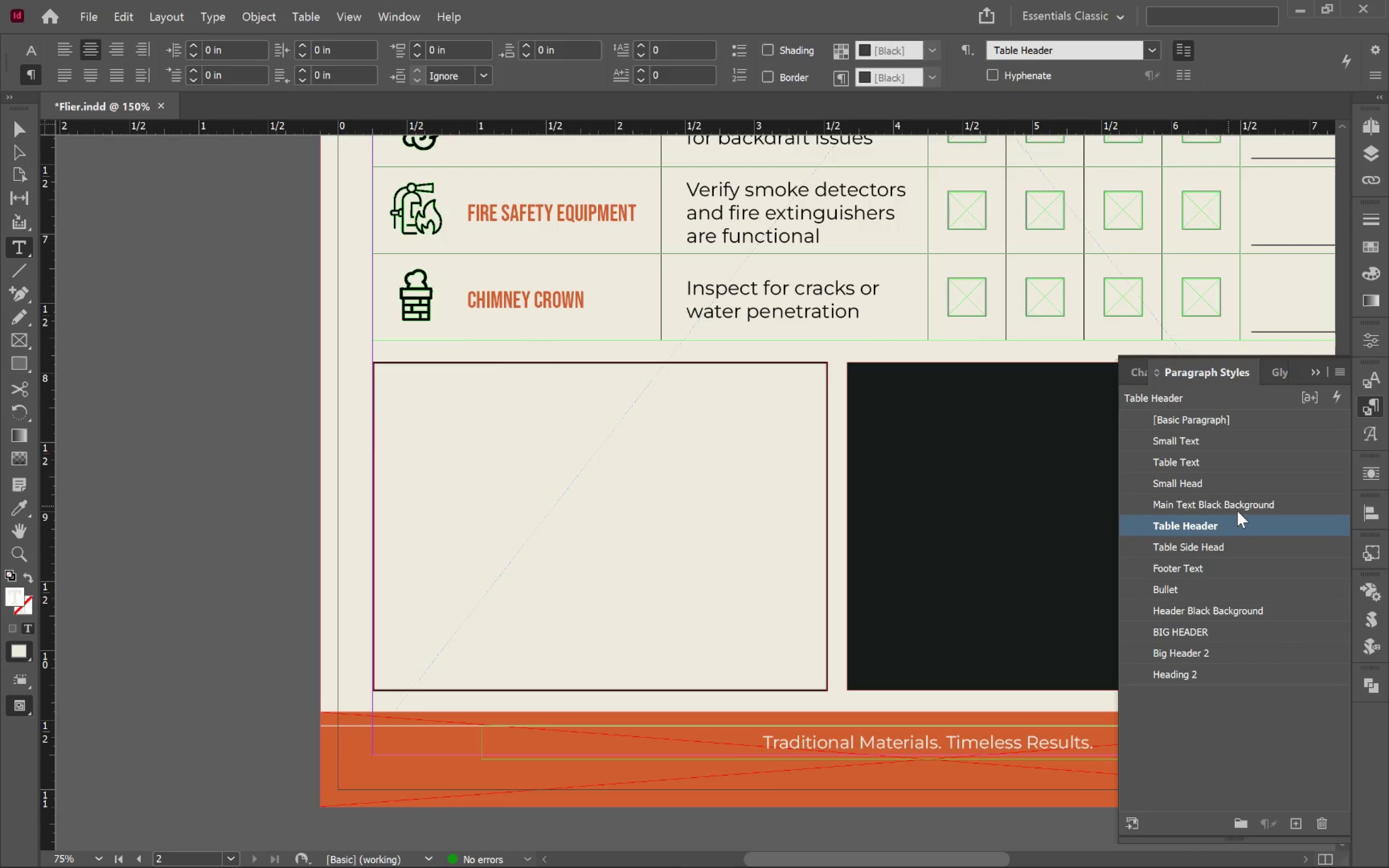 
left_click([1221, 548])
 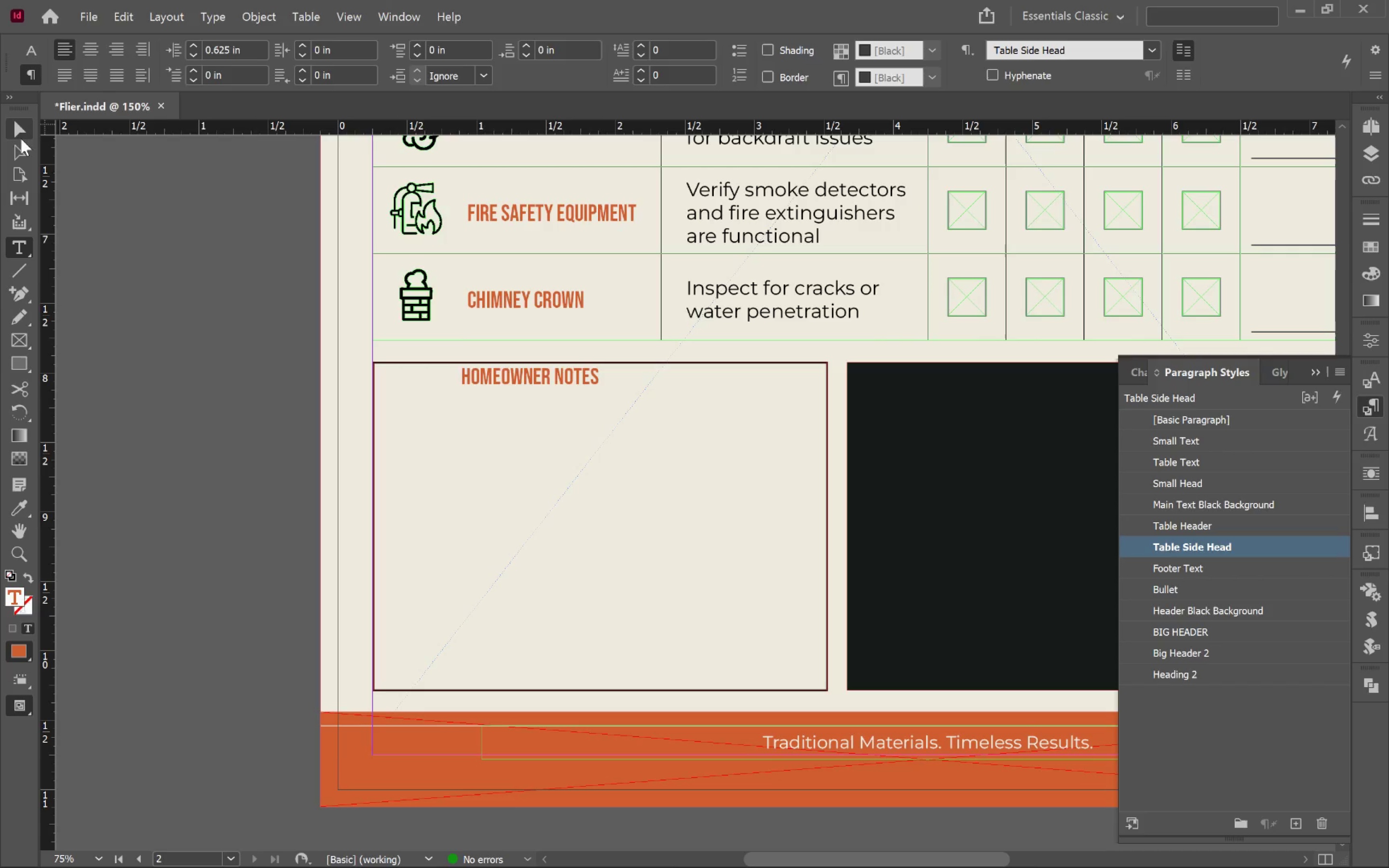 
wait(6.75)
 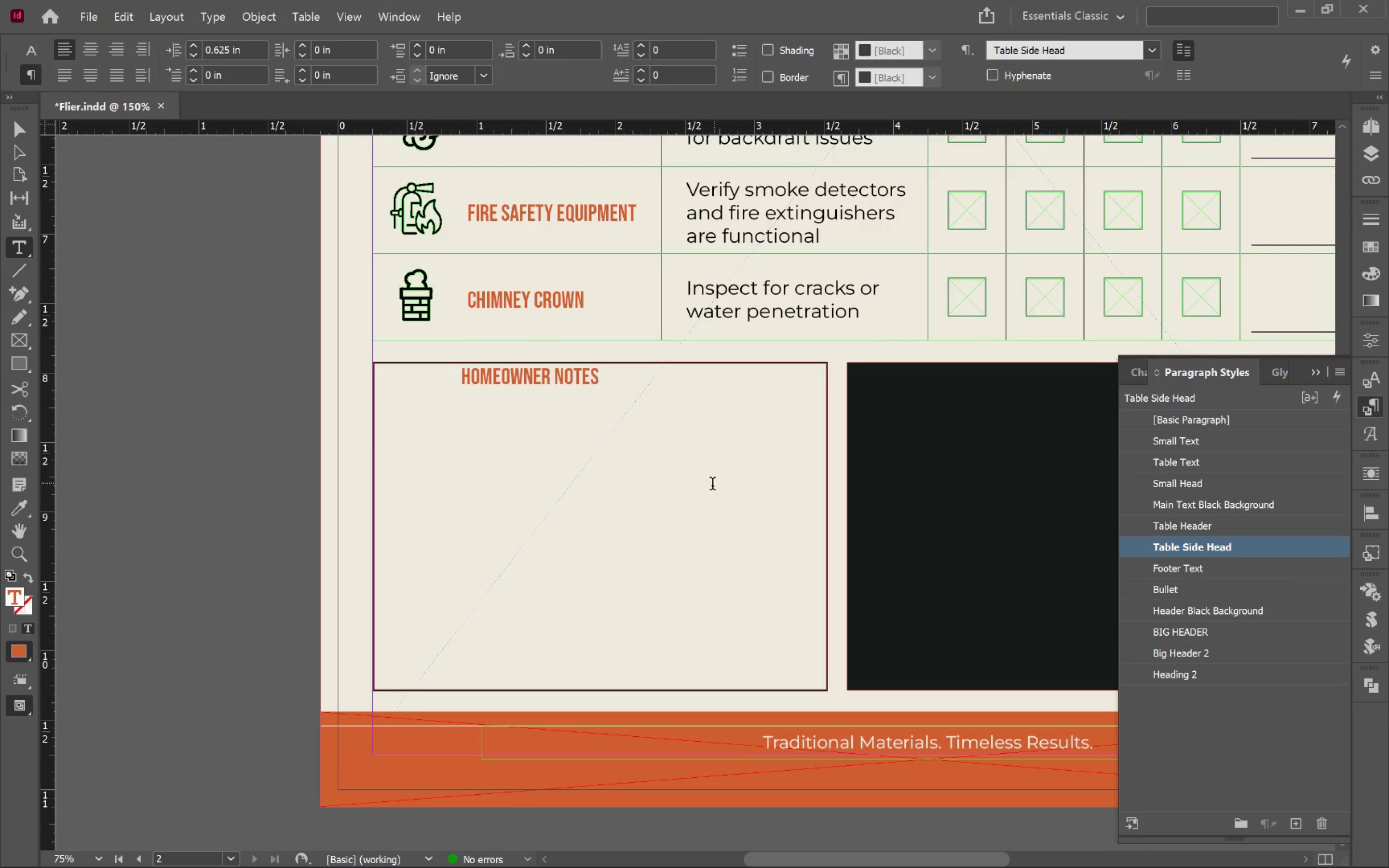 
left_click([20, 137])
 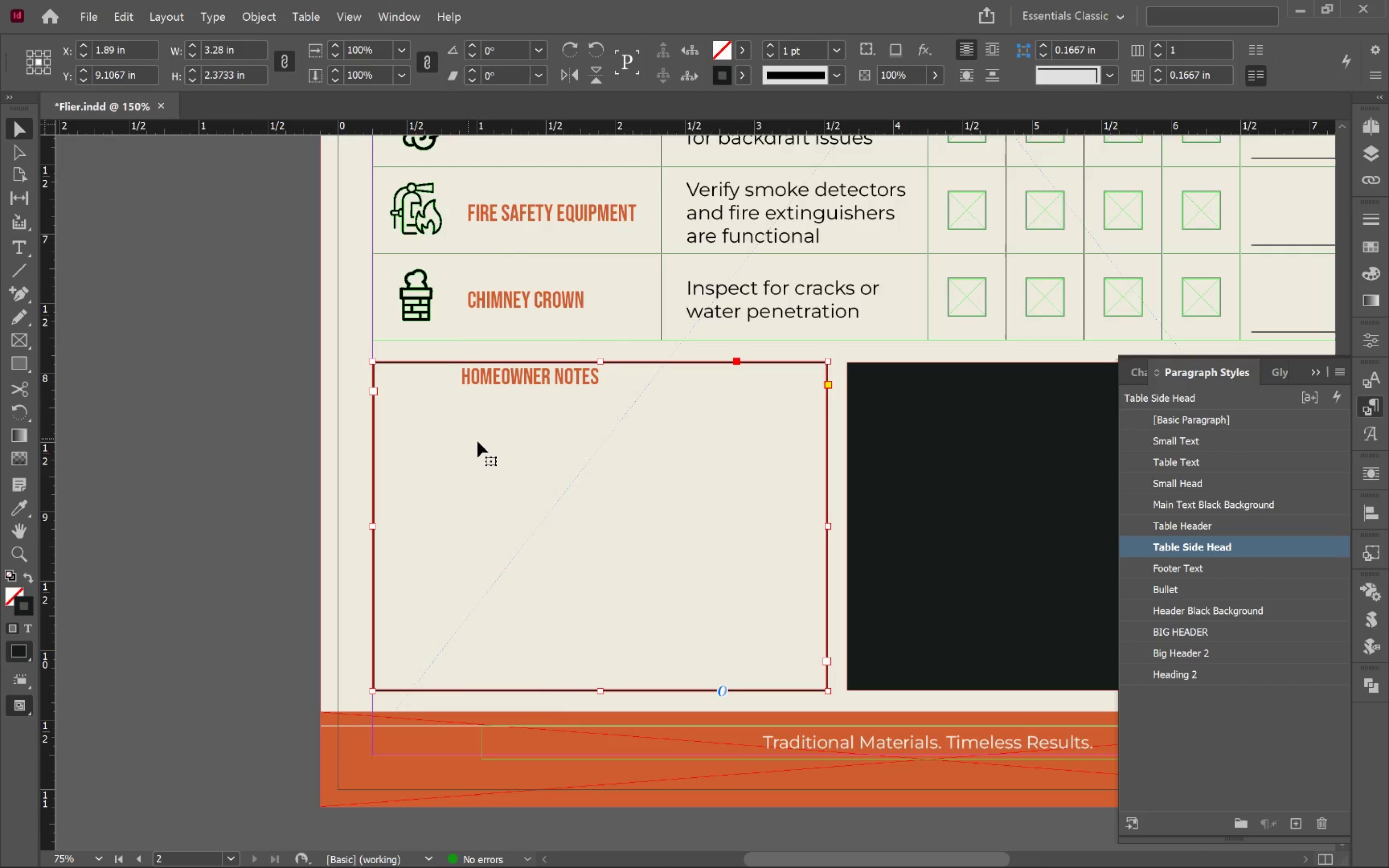 
right_click([479, 442])
 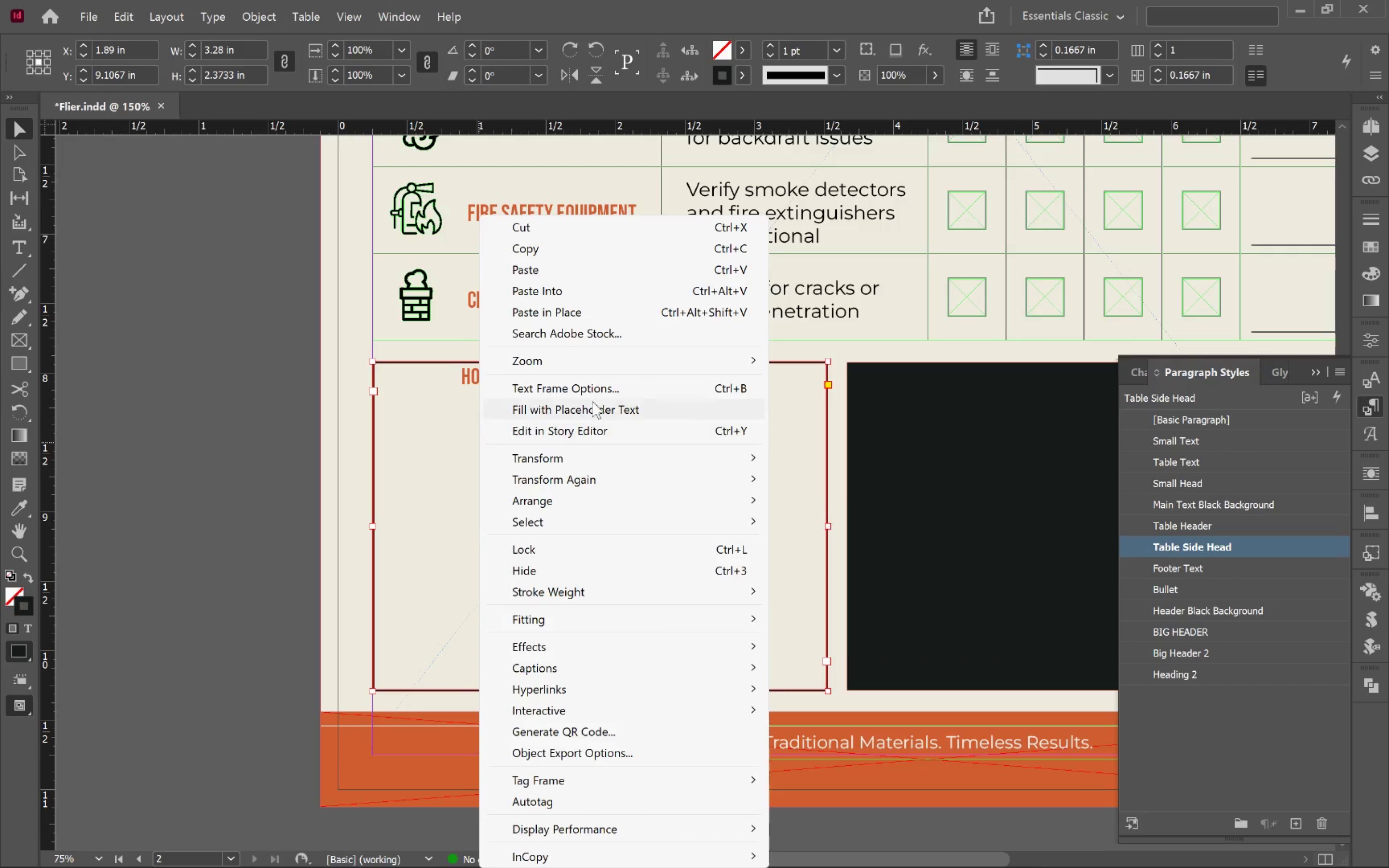 
left_click([595, 391])
 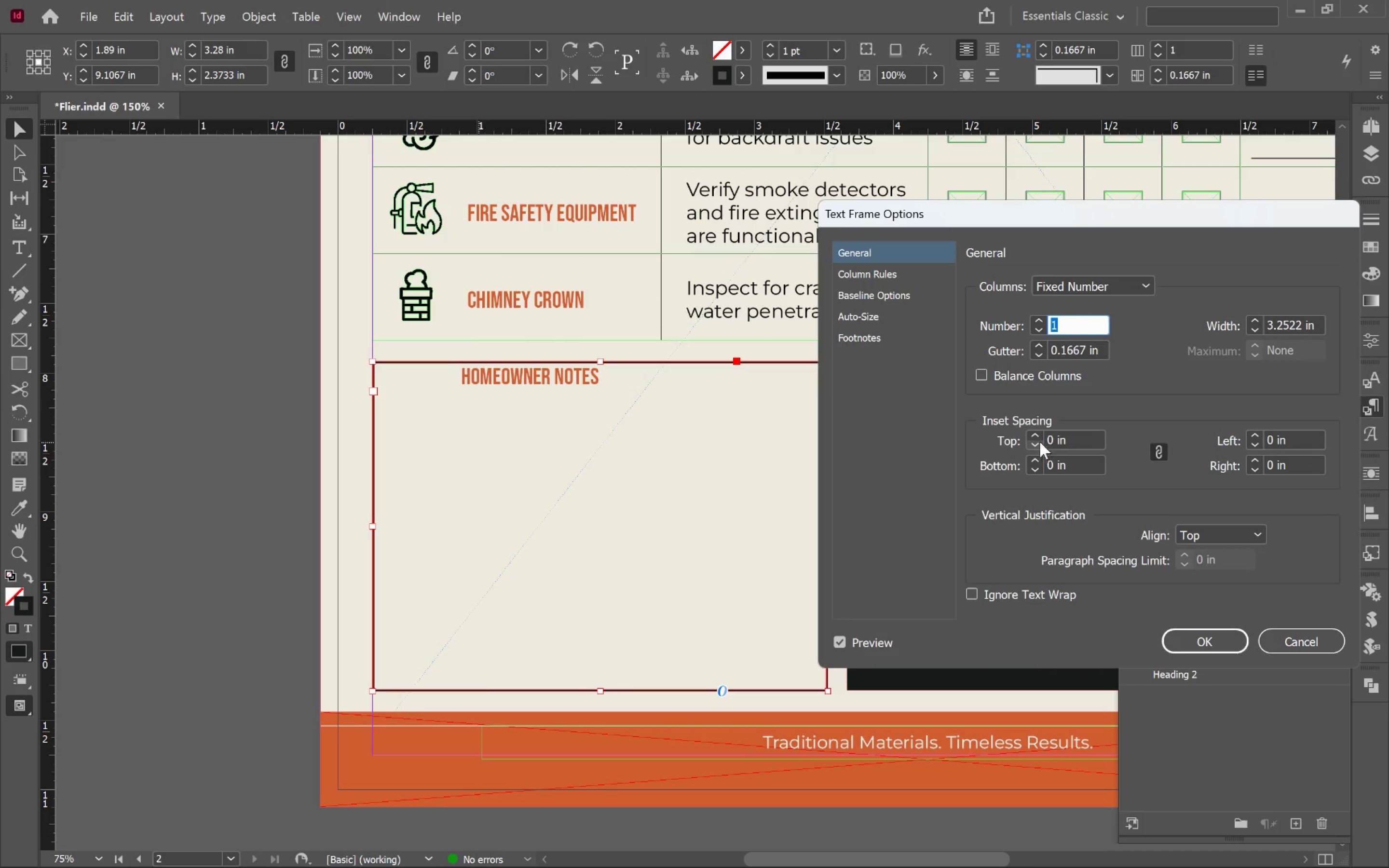 
left_click([1037, 436])
 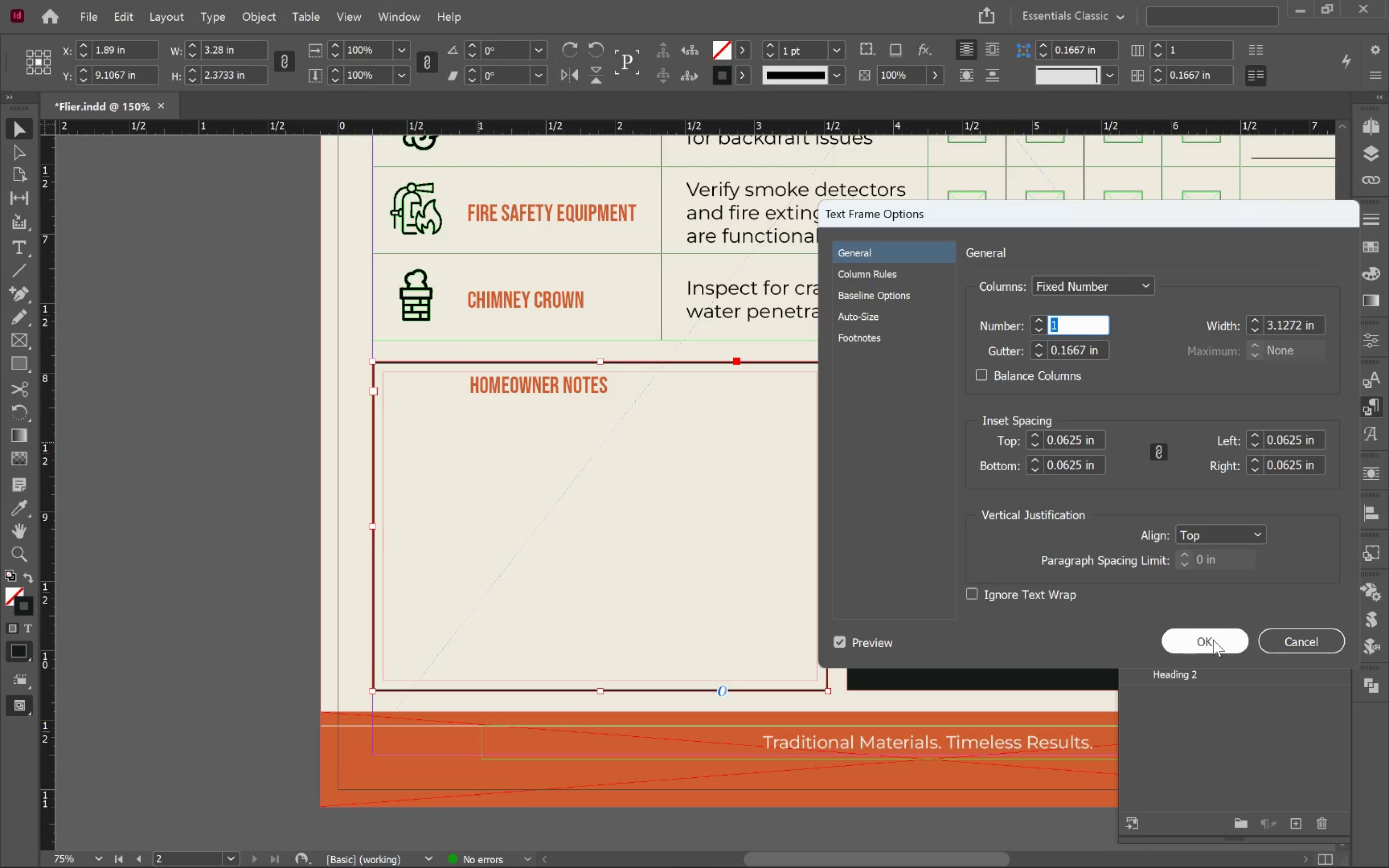 
left_click([1213, 639])
 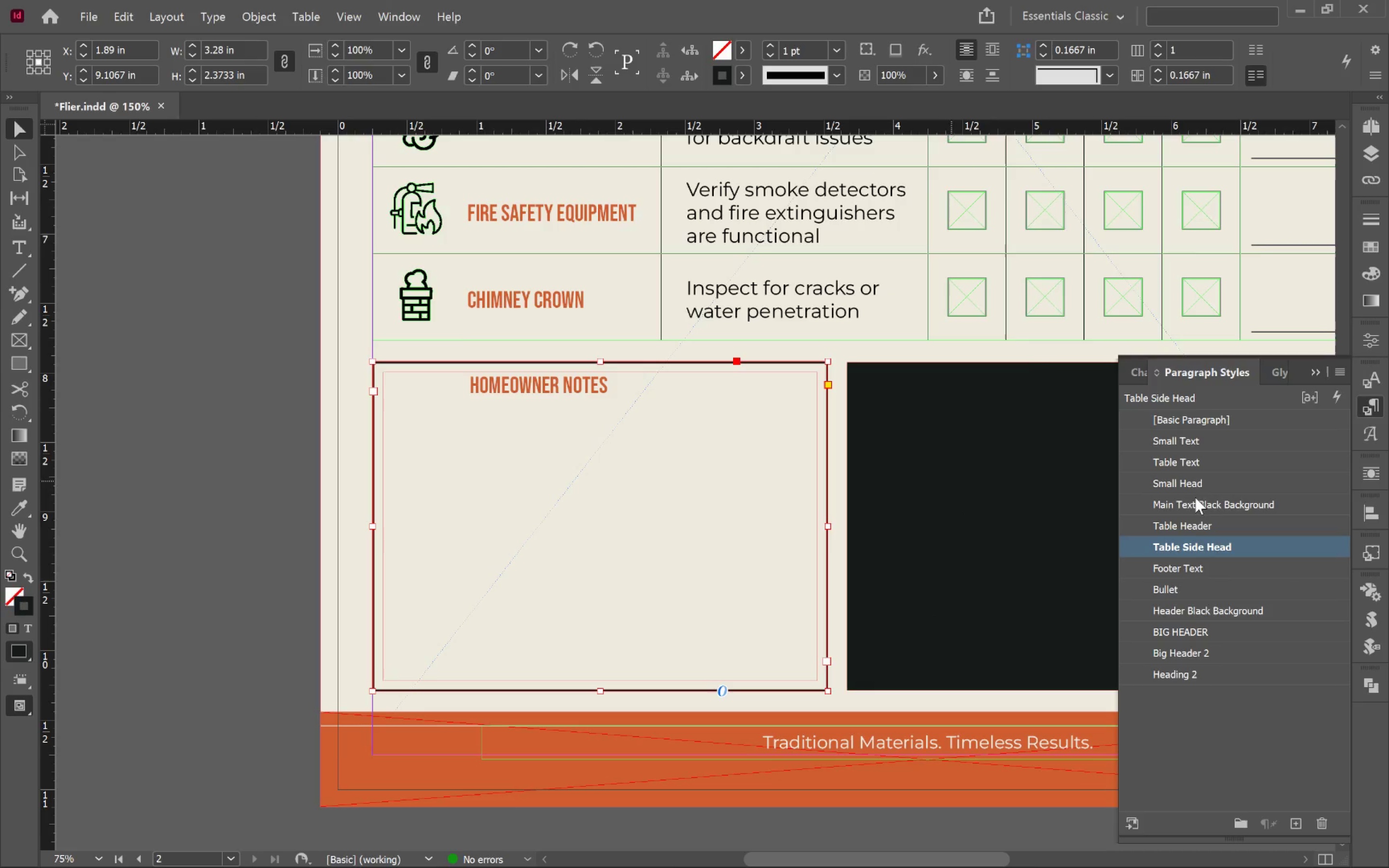 
left_click([1376, 151])
 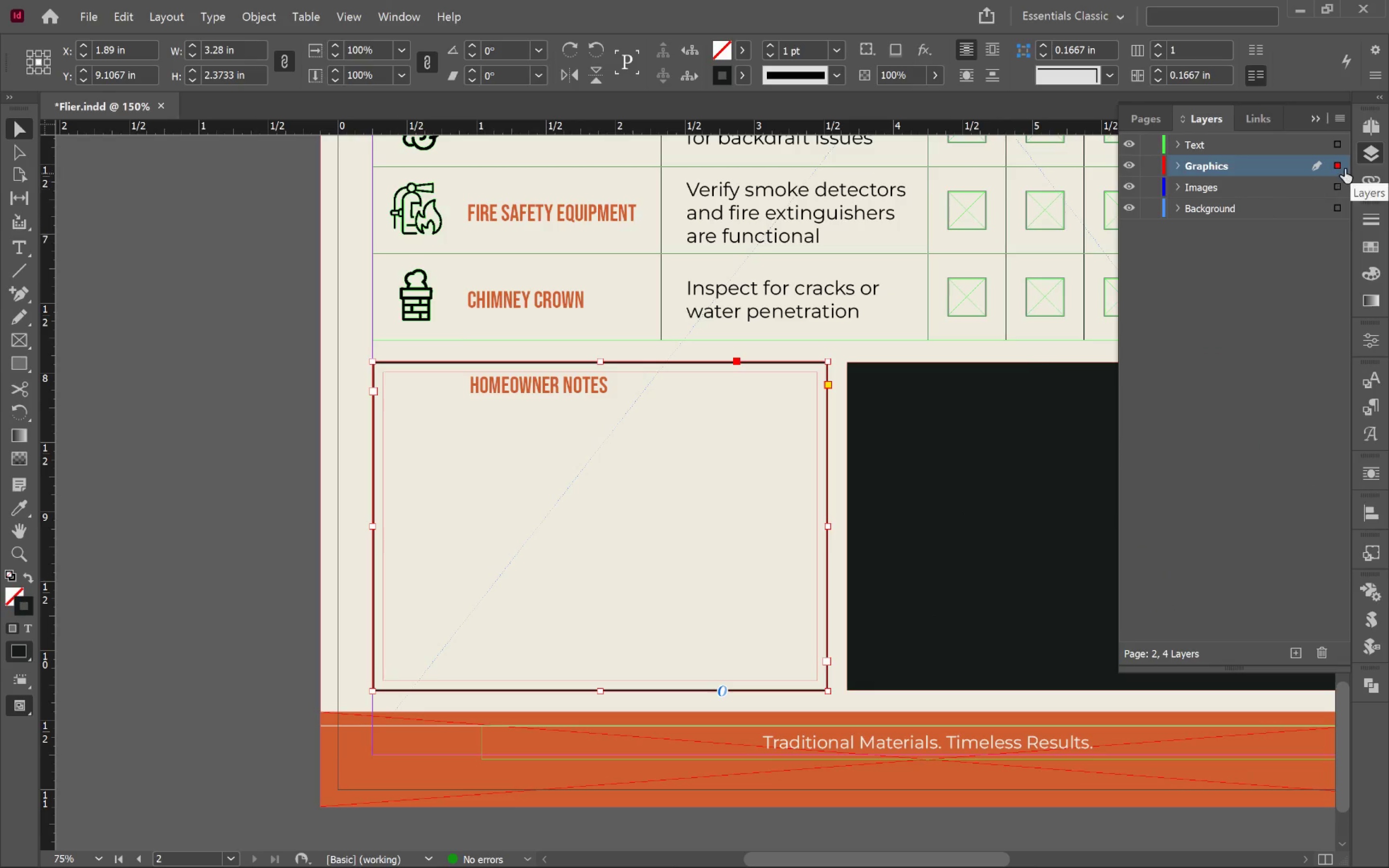 
left_click_drag(start_coordinate=[1338, 160], to_coordinate=[1341, 146])
 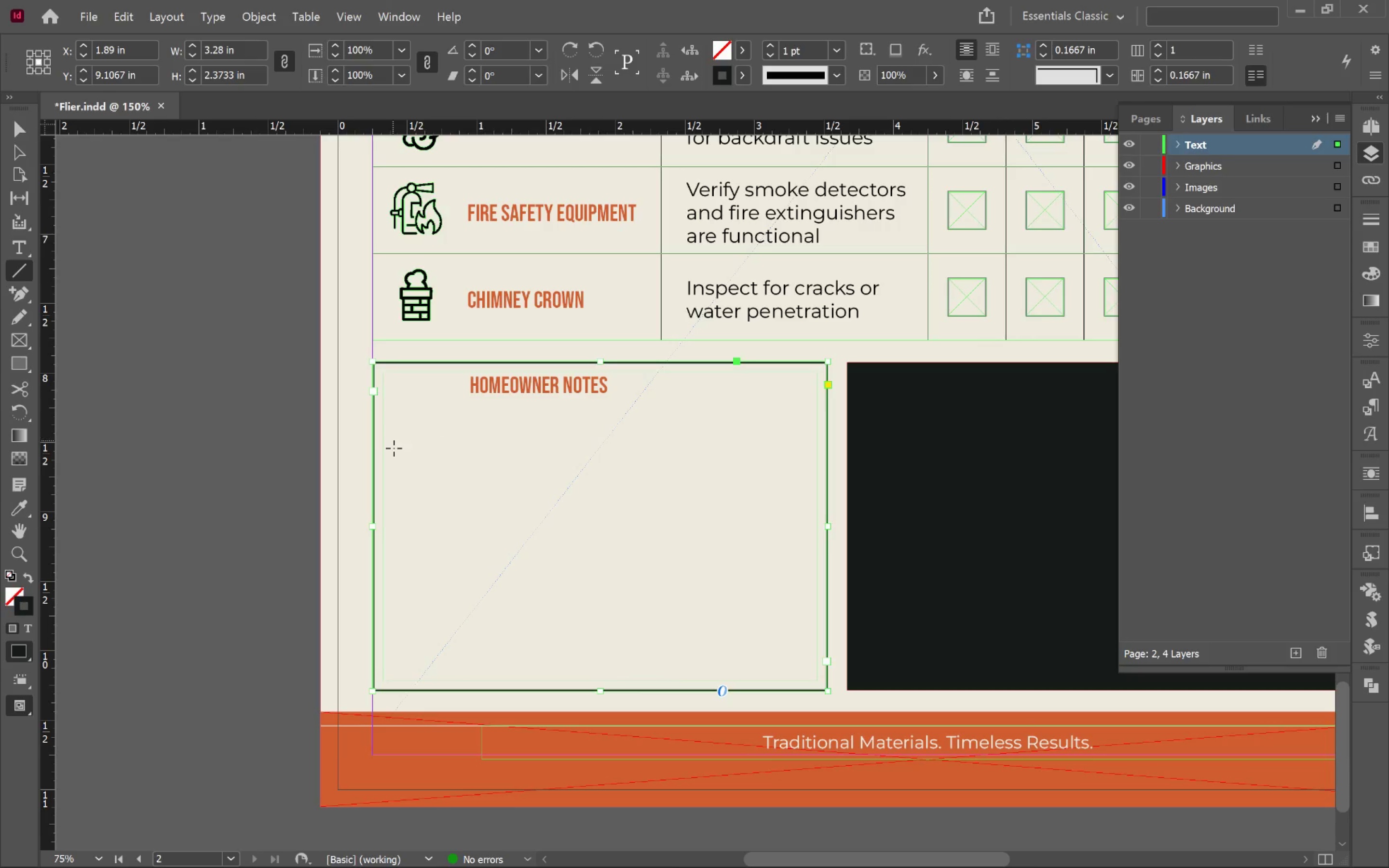 
left_click_drag(start_coordinate=[396, 450], to_coordinate=[809, 479])
 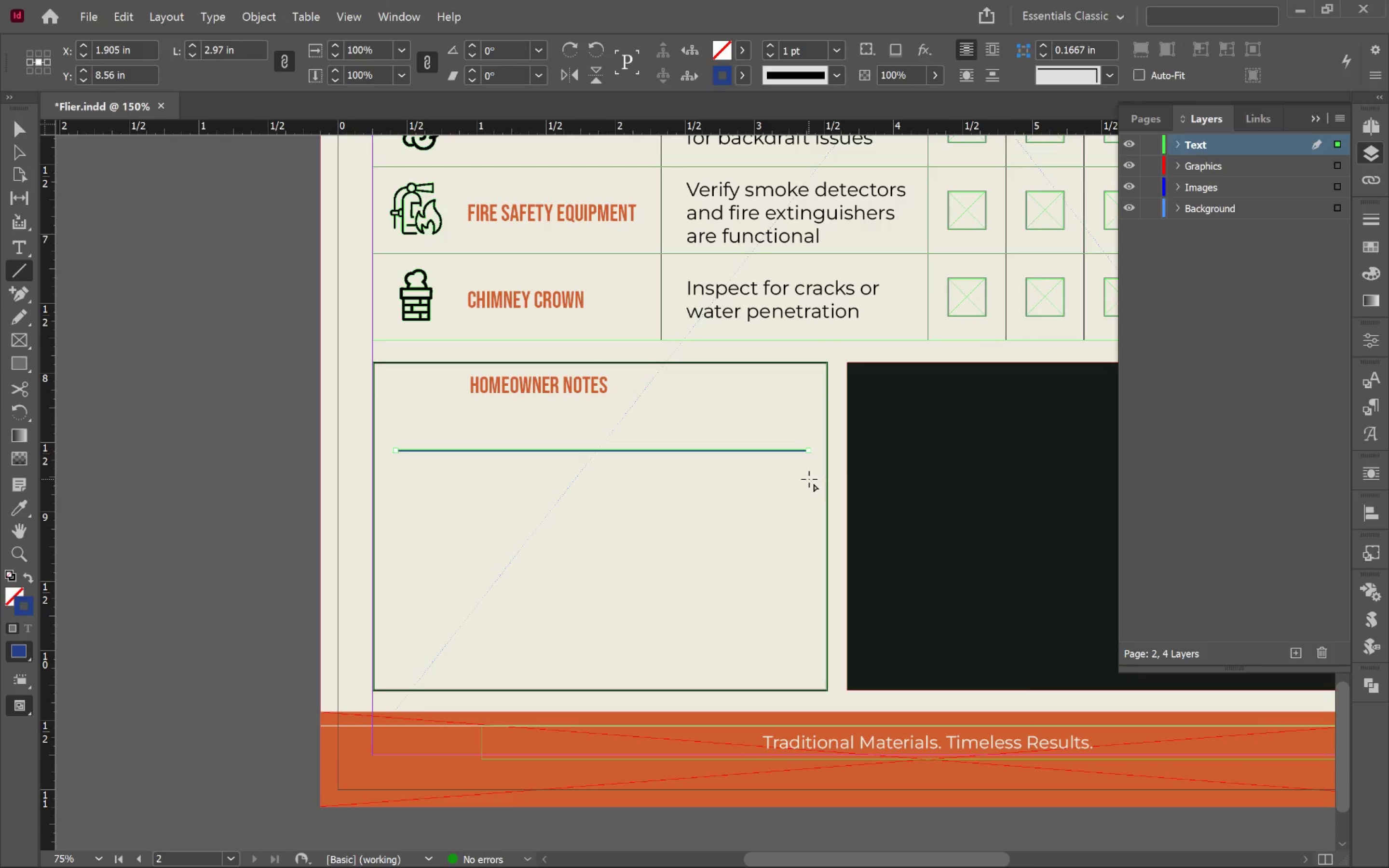 
hold_key(key=ShiftLeft, duration=2.65)
 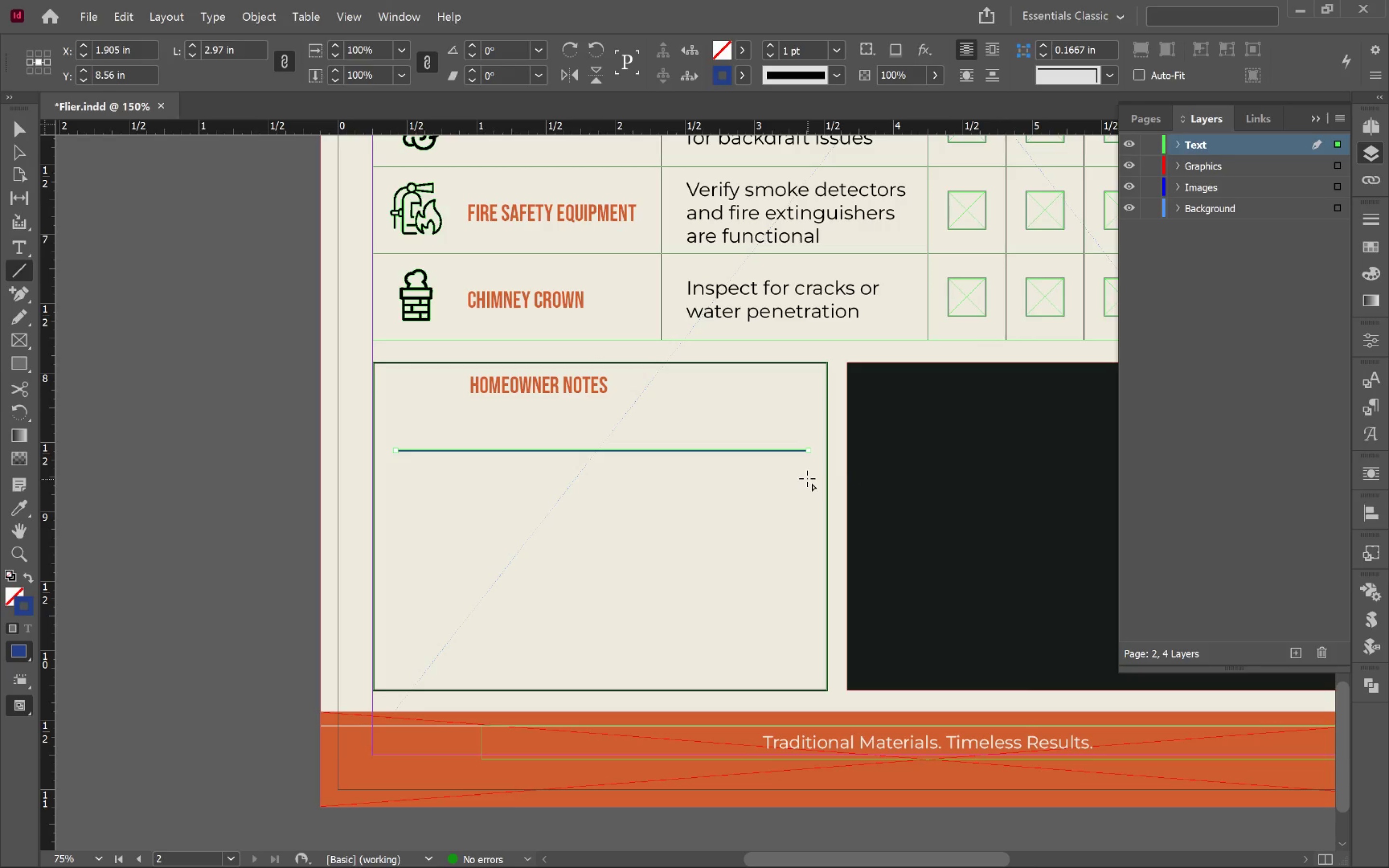 
key(V)
 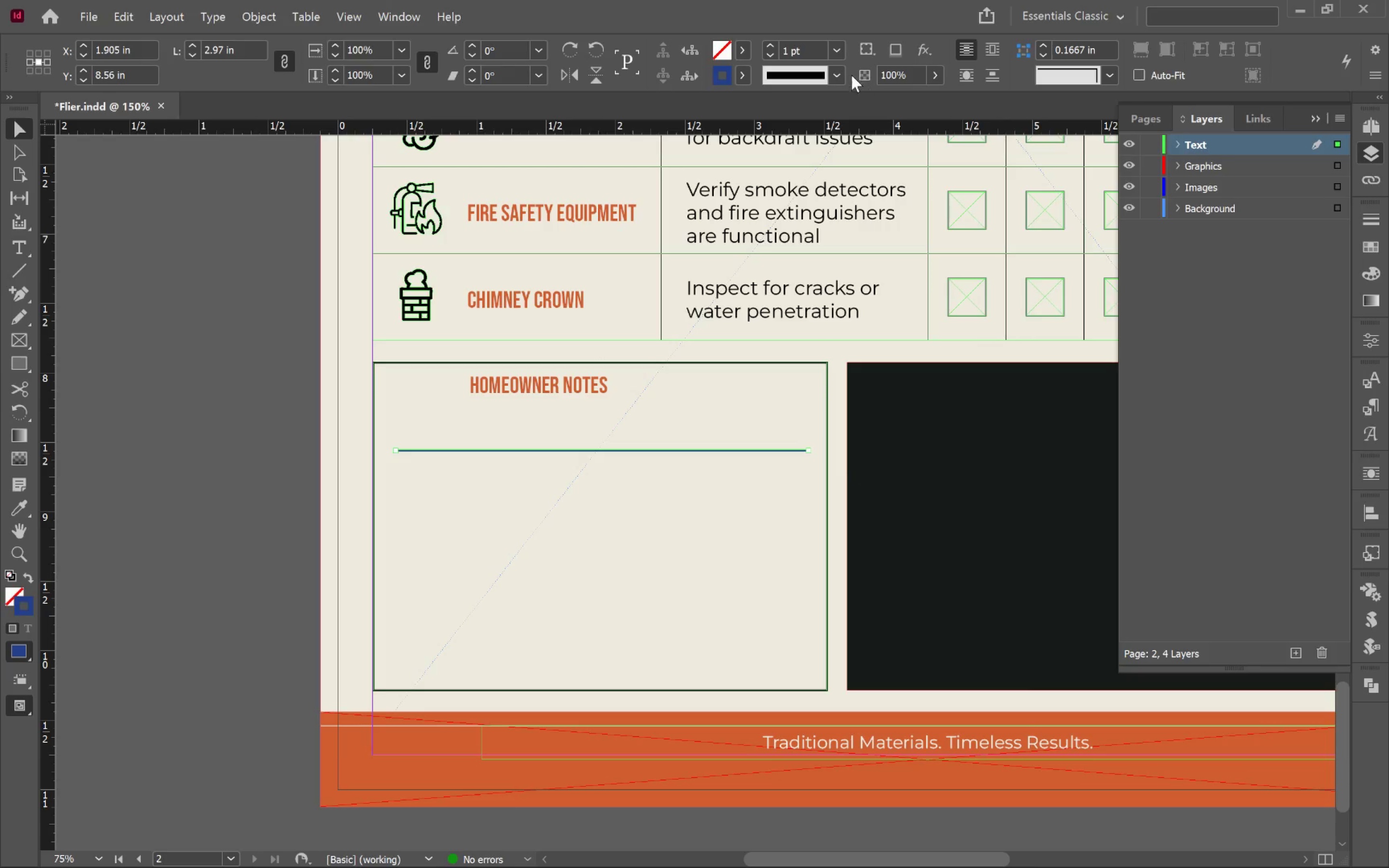 
left_click([842, 75])
 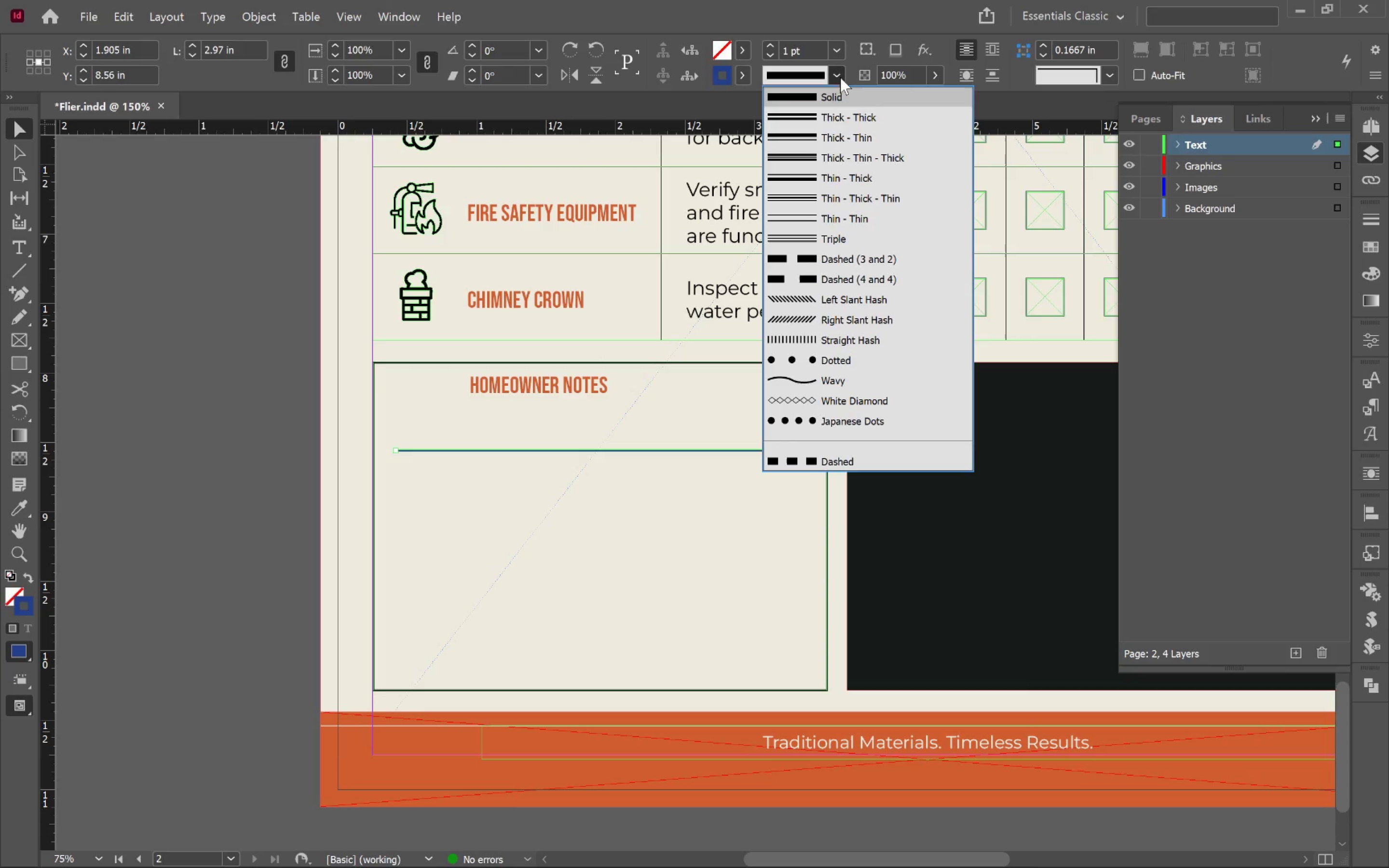 
left_click([878, 456])
 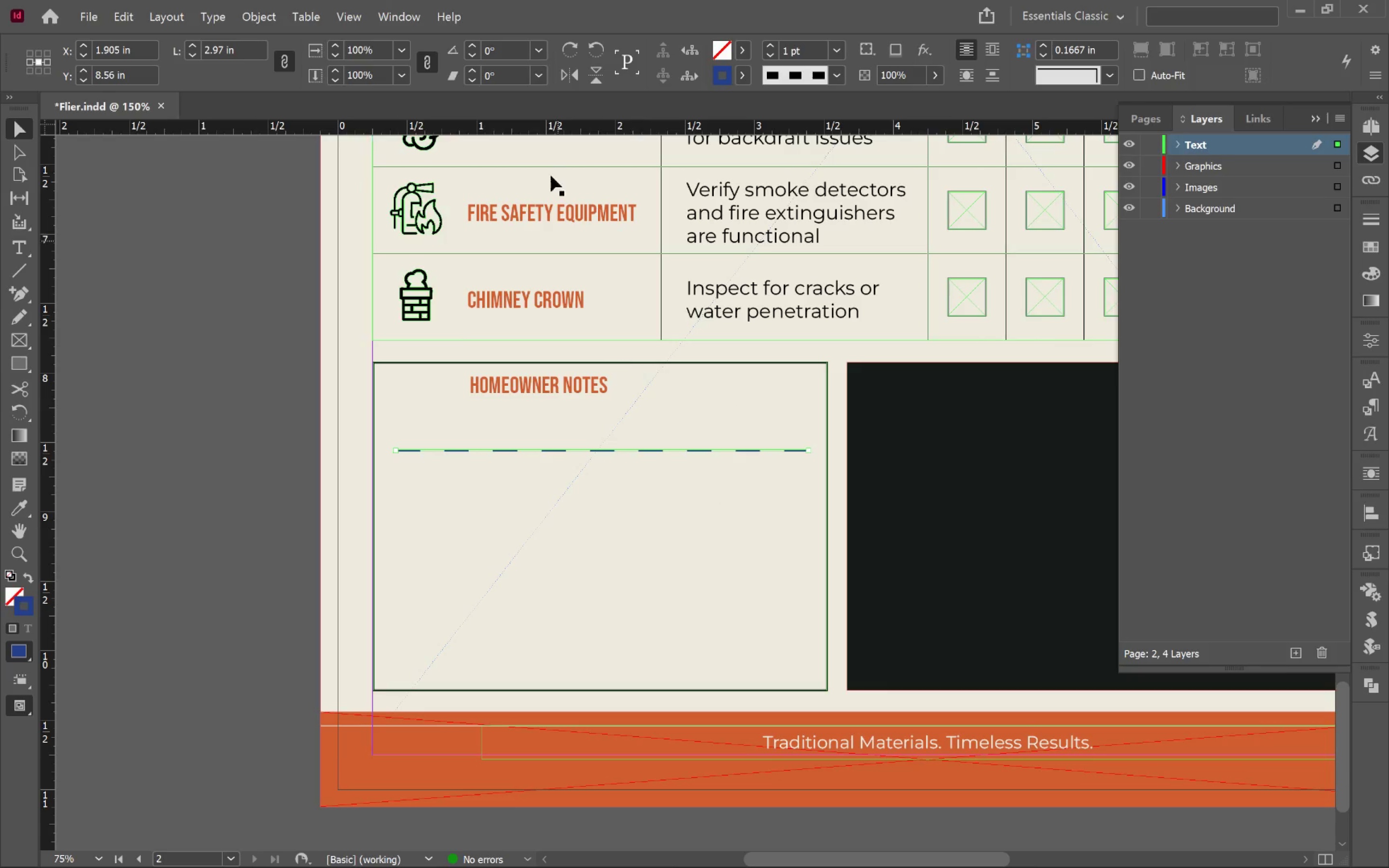 
left_click([741, 72])
 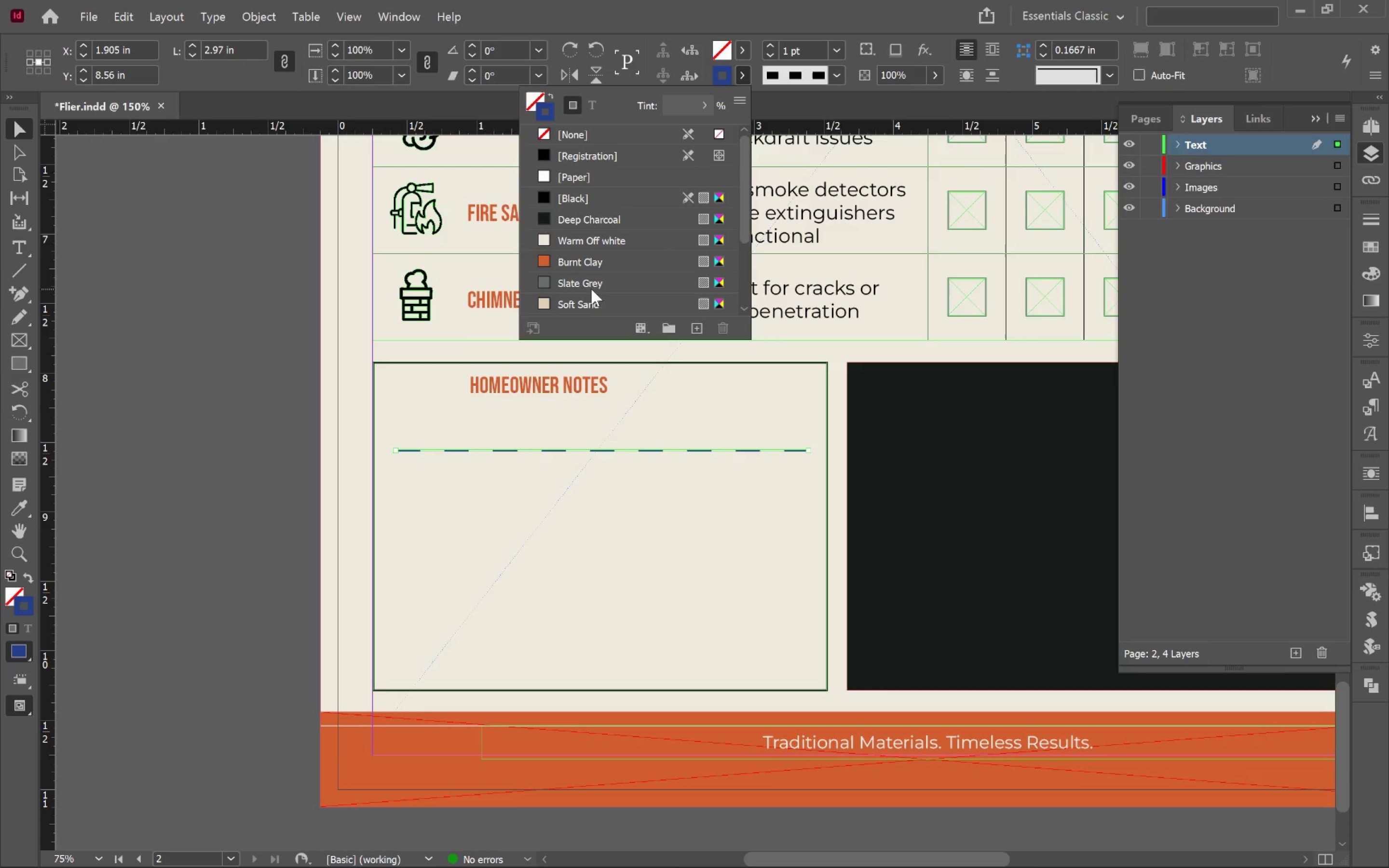 
left_click([593, 285])
 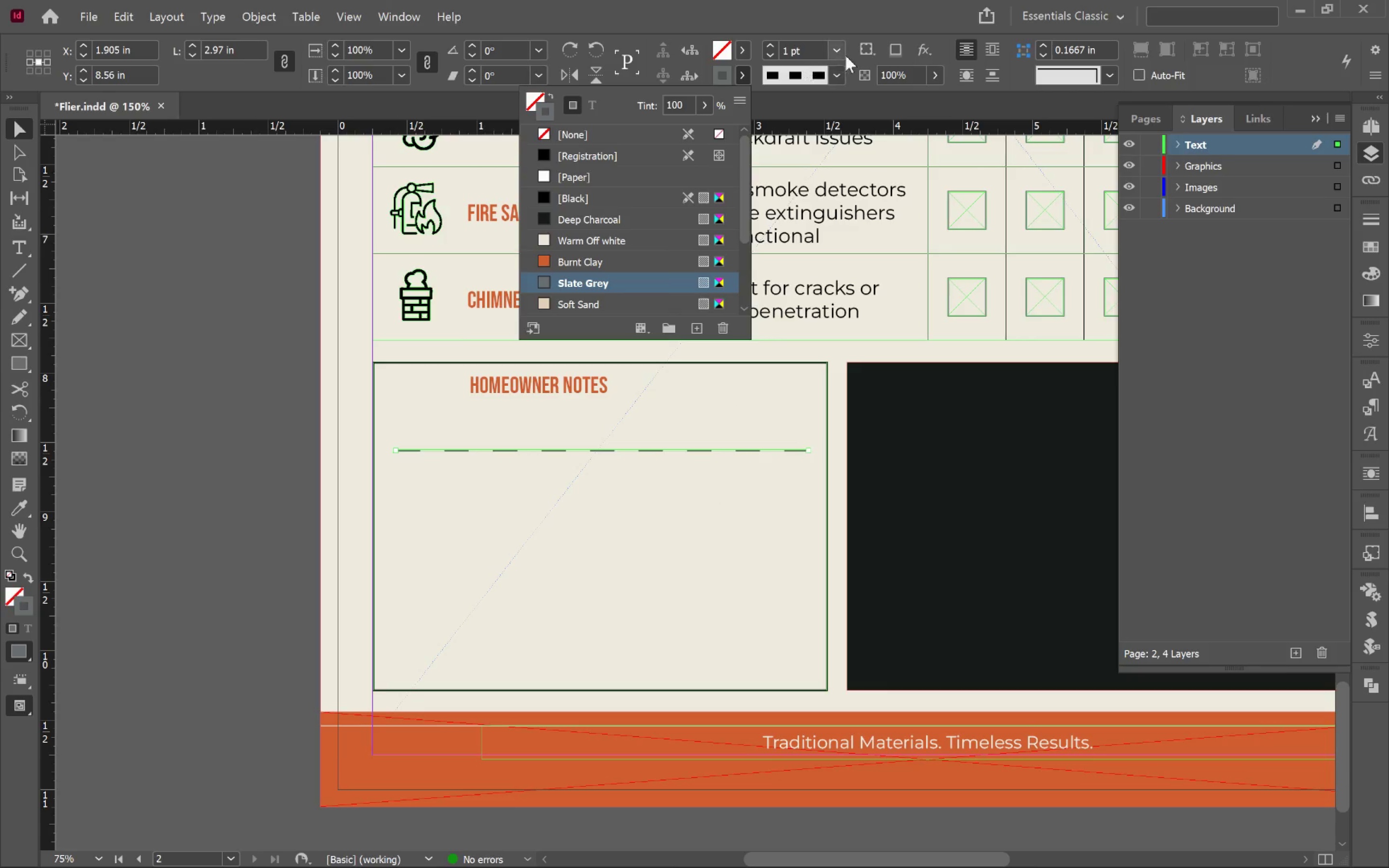 
left_click([839, 50])
 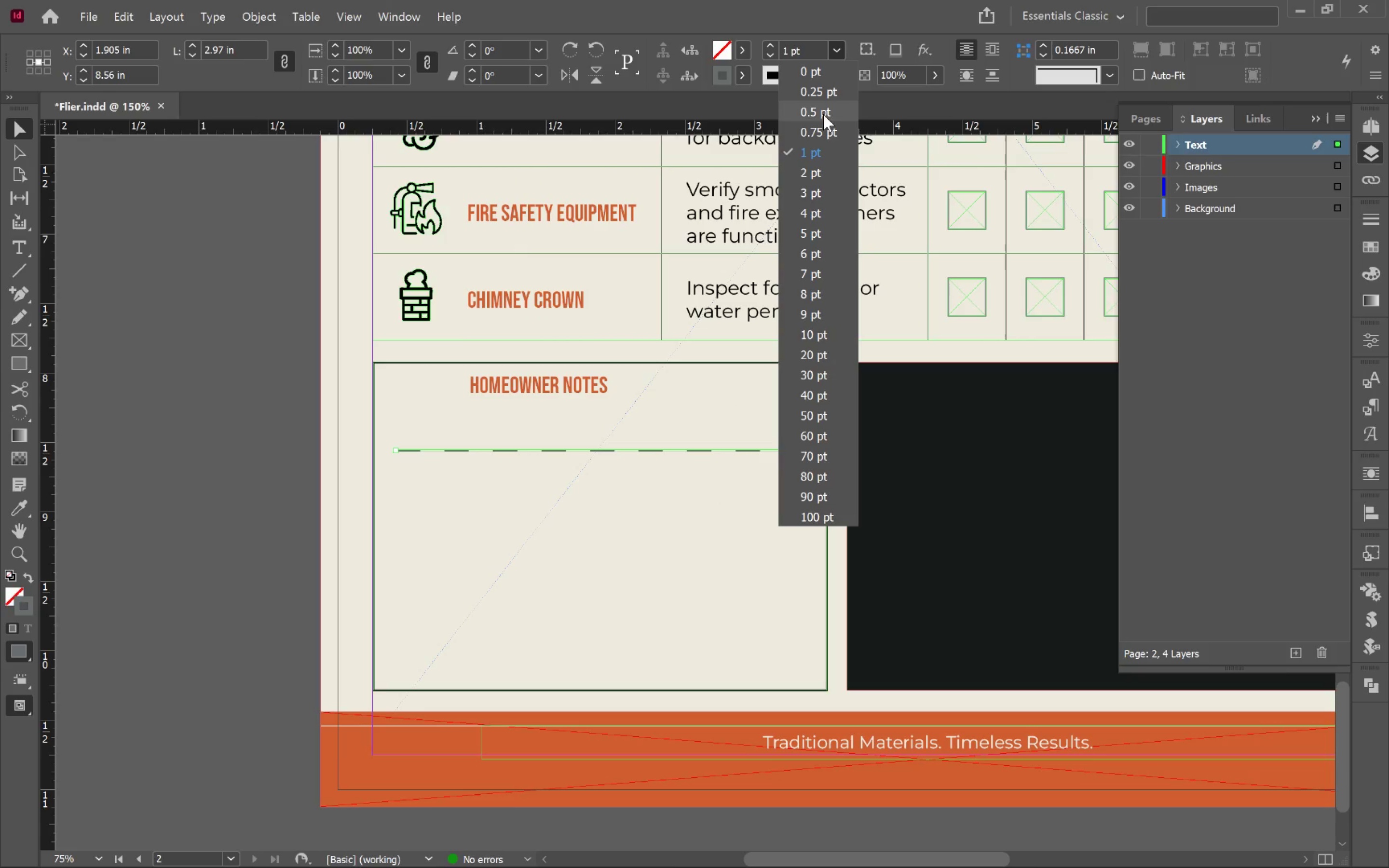 
left_click([824, 113])
 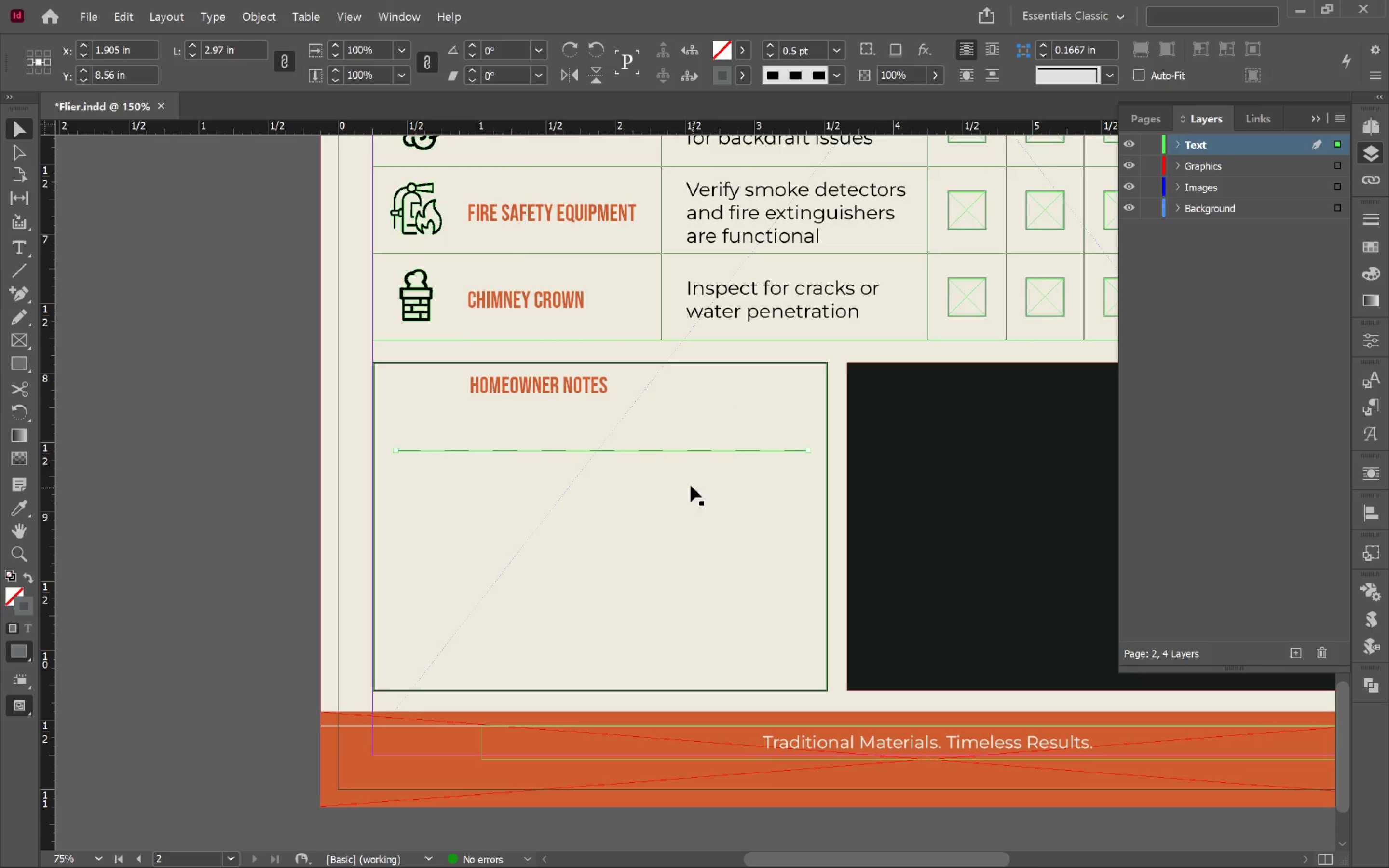 
hold_key(key=AltLeft, duration=2.85)
left_click_drag(start_coordinate=[691, 454], to_coordinate=[692, 523])
 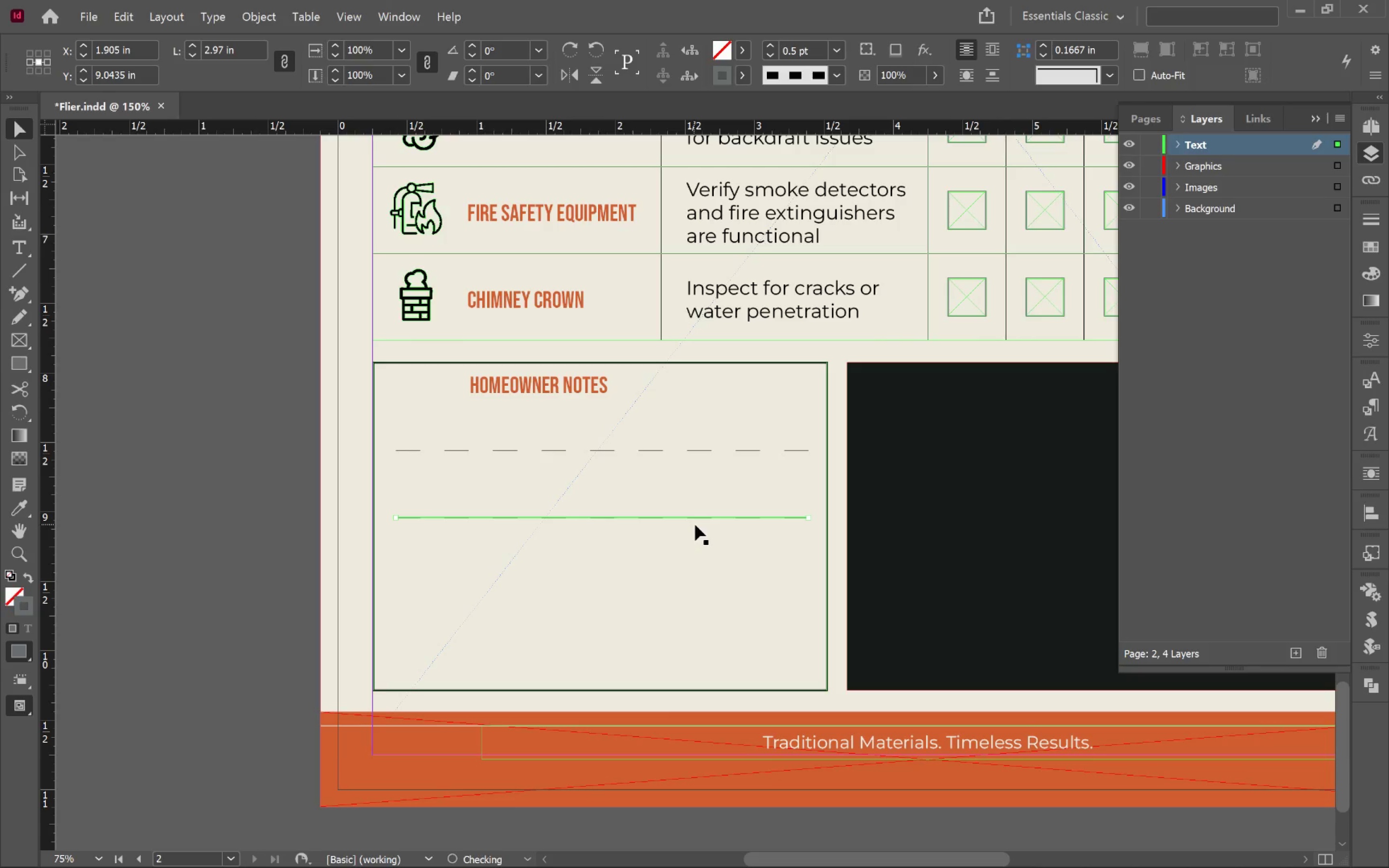 
hold_key(key=ShiftLeft, duration=2.24)
 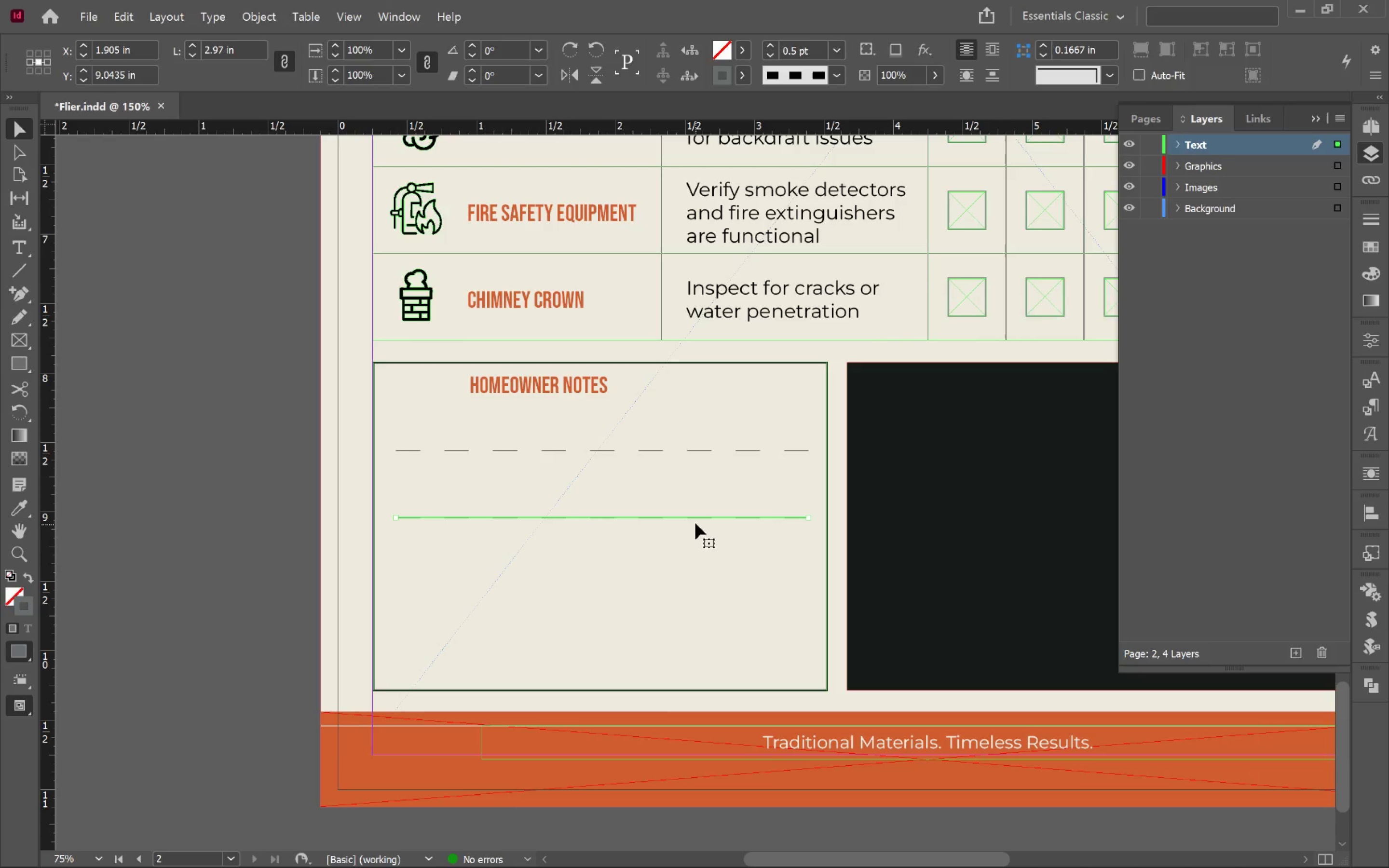 
hold_key(key=AltLeft, duration=2.48)
left_click_drag(start_coordinate=[697, 519], to_coordinate=[704, 589])
 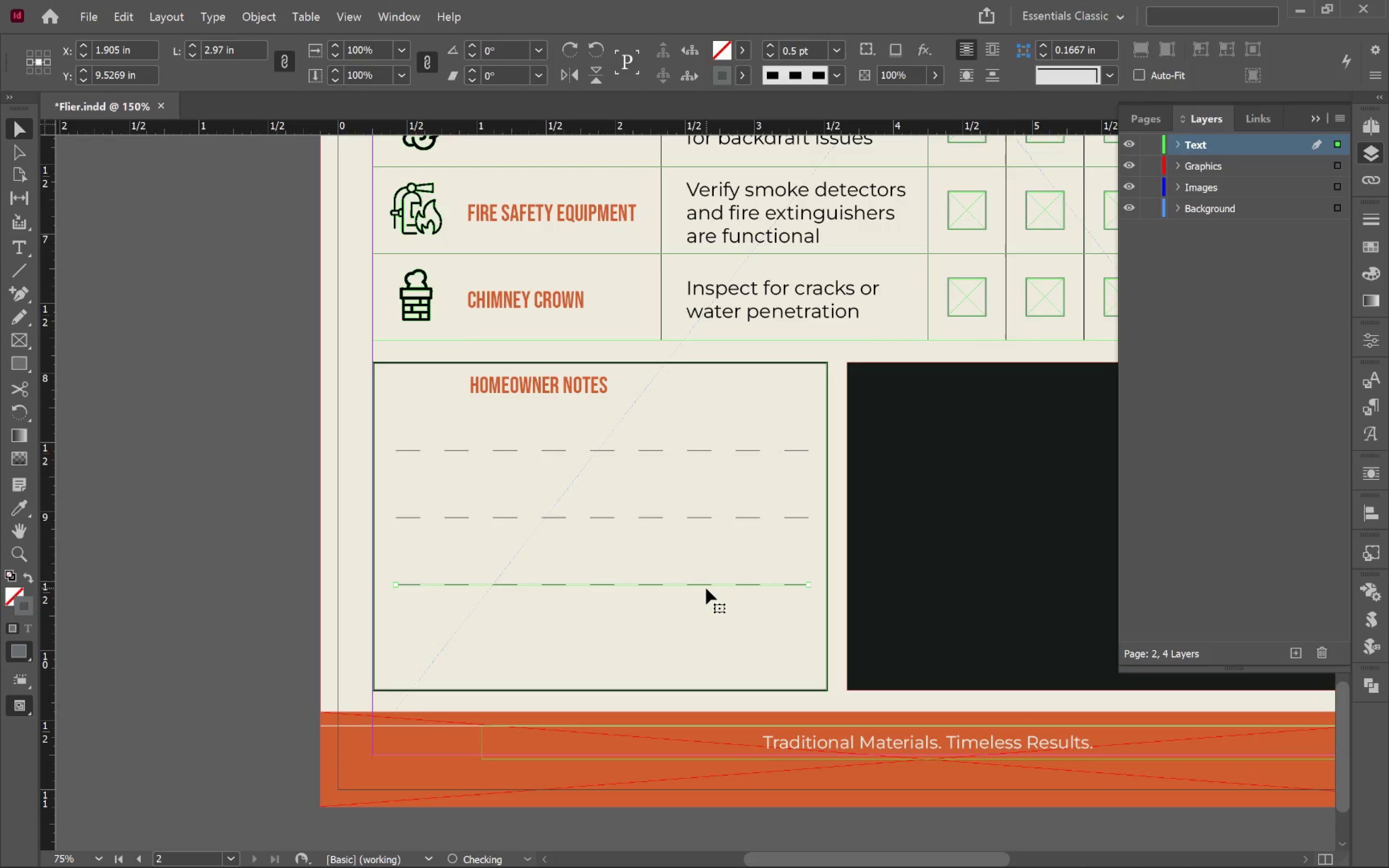 
hold_key(key=ShiftLeft, duration=2.11)
 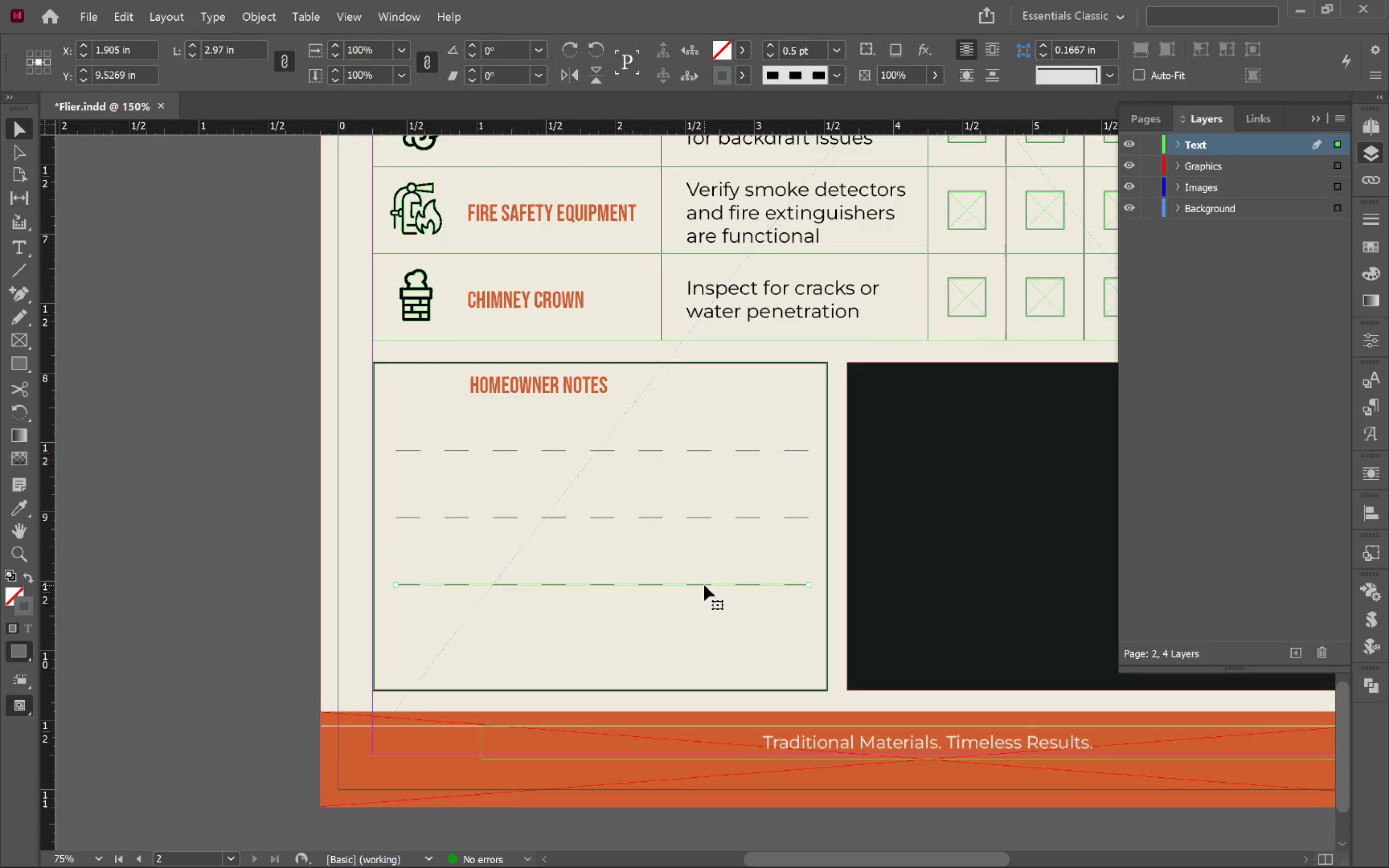 
hold_key(key=AltLeft, duration=2.31)
left_click_drag(start_coordinate=[704, 585], to_coordinate=[705, 656])
 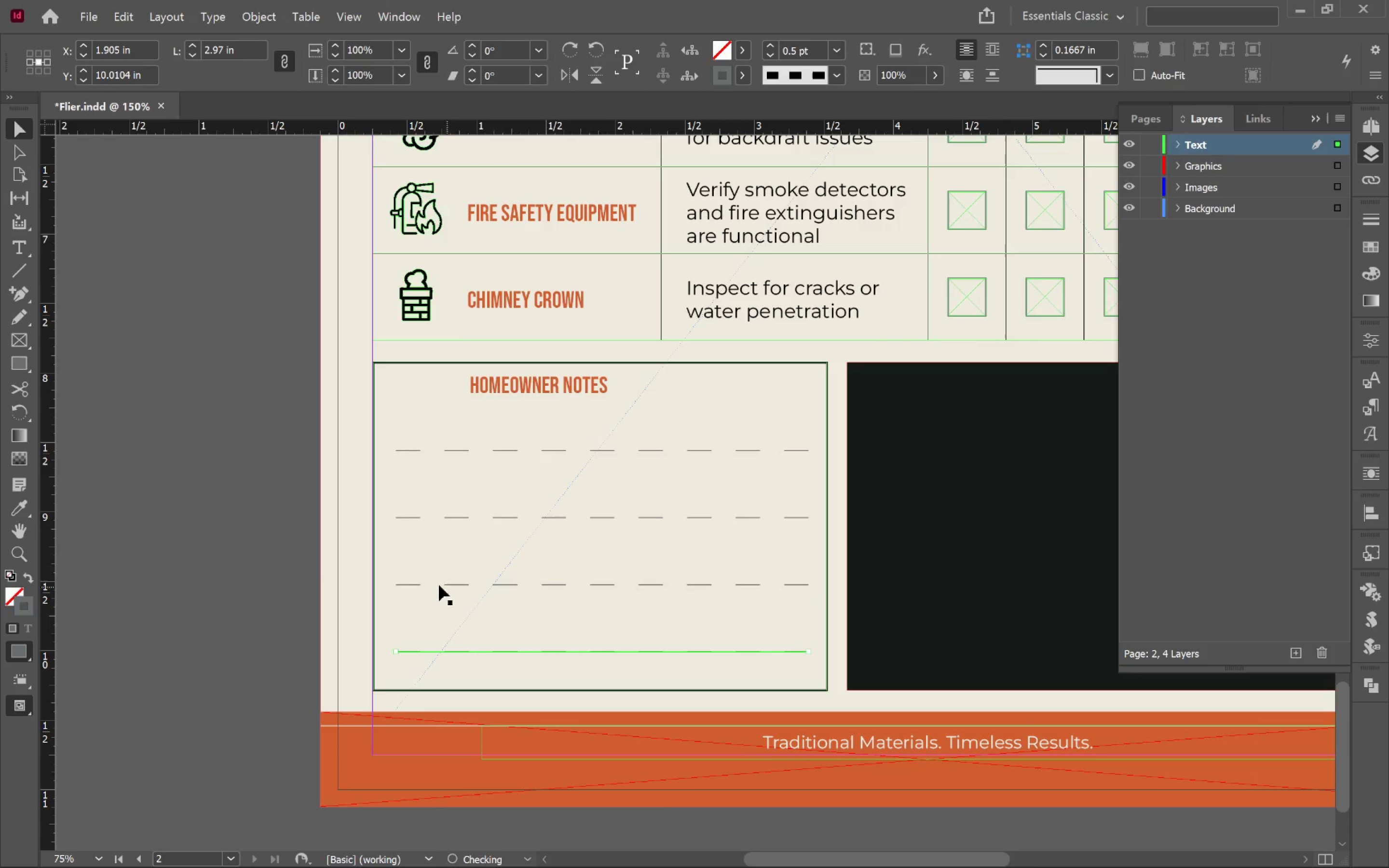 
hold_key(key=ShiftLeft, duration=2.14)
 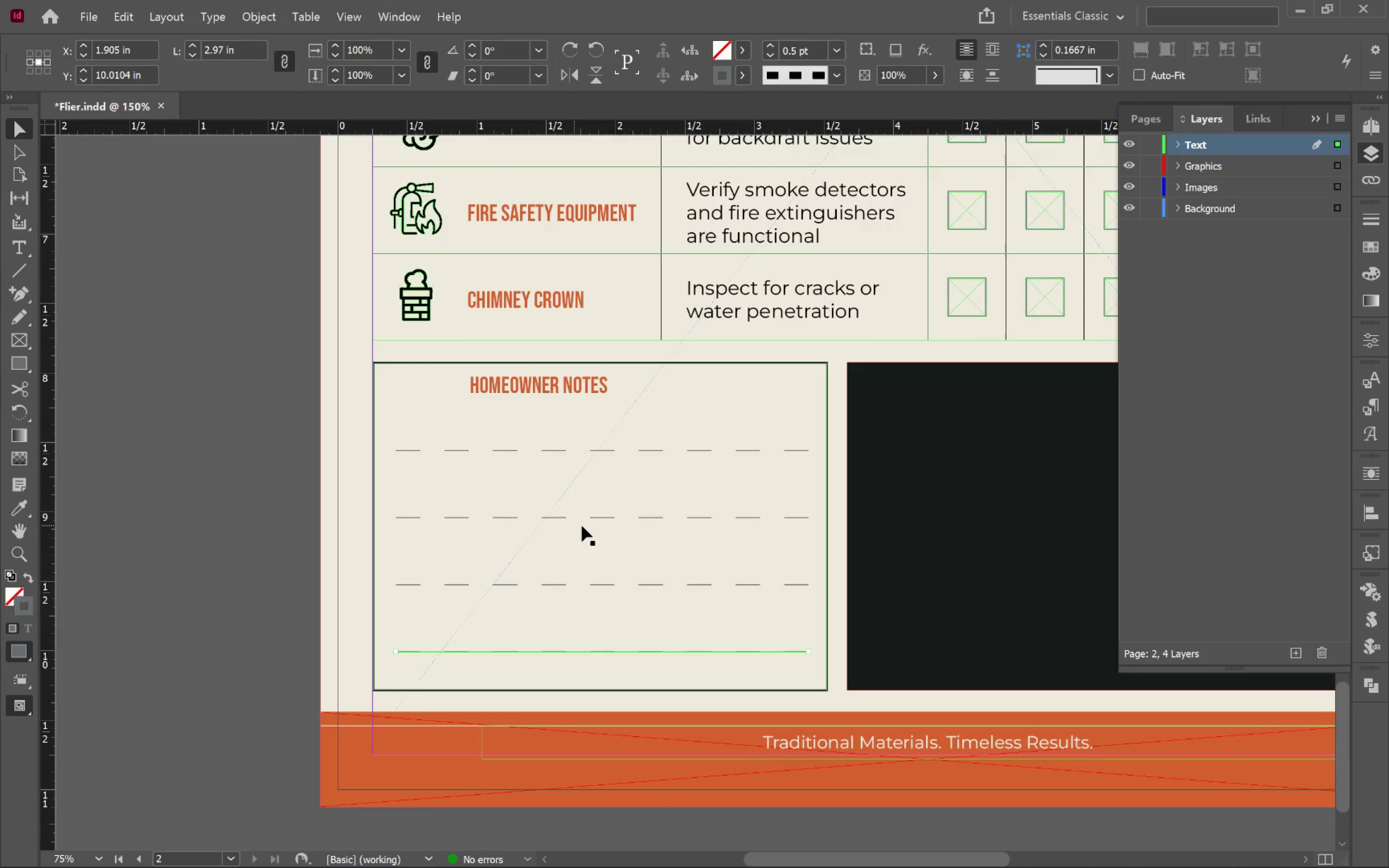 
hold_key(key=ShiftLeft, duration=3.84)
left_click([609, 585])
 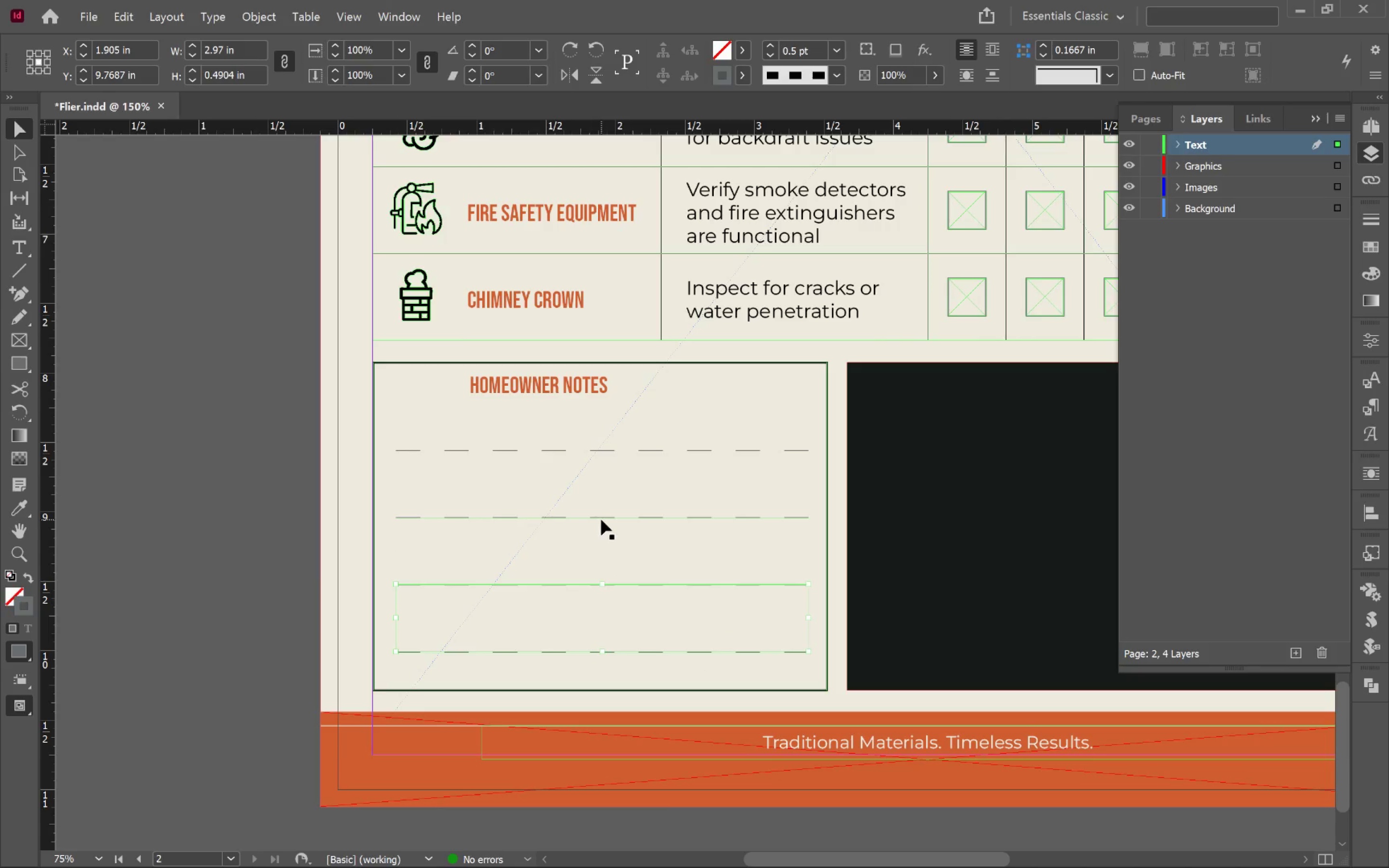 
left_click([601, 519])
 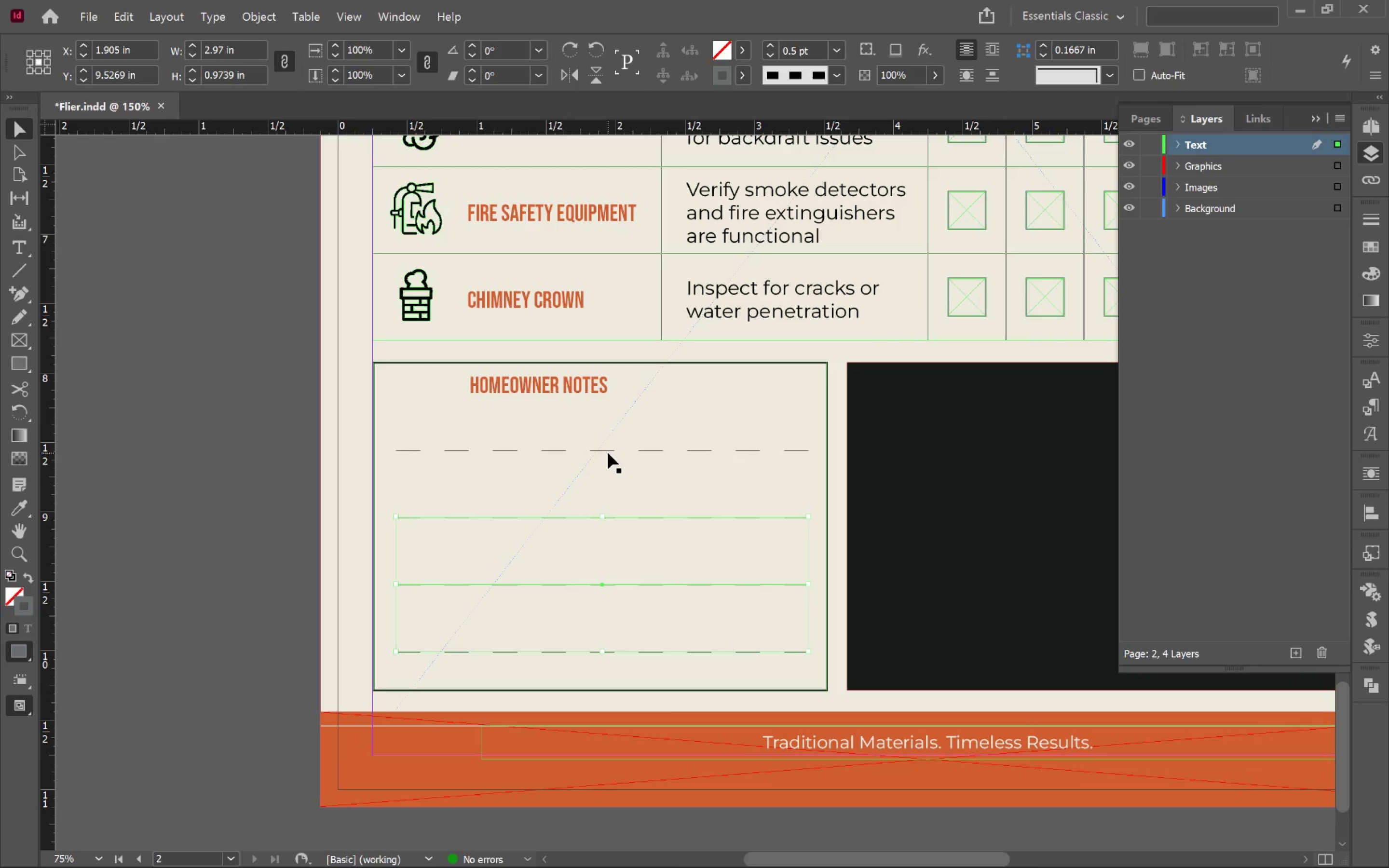 
left_click([607, 452])
 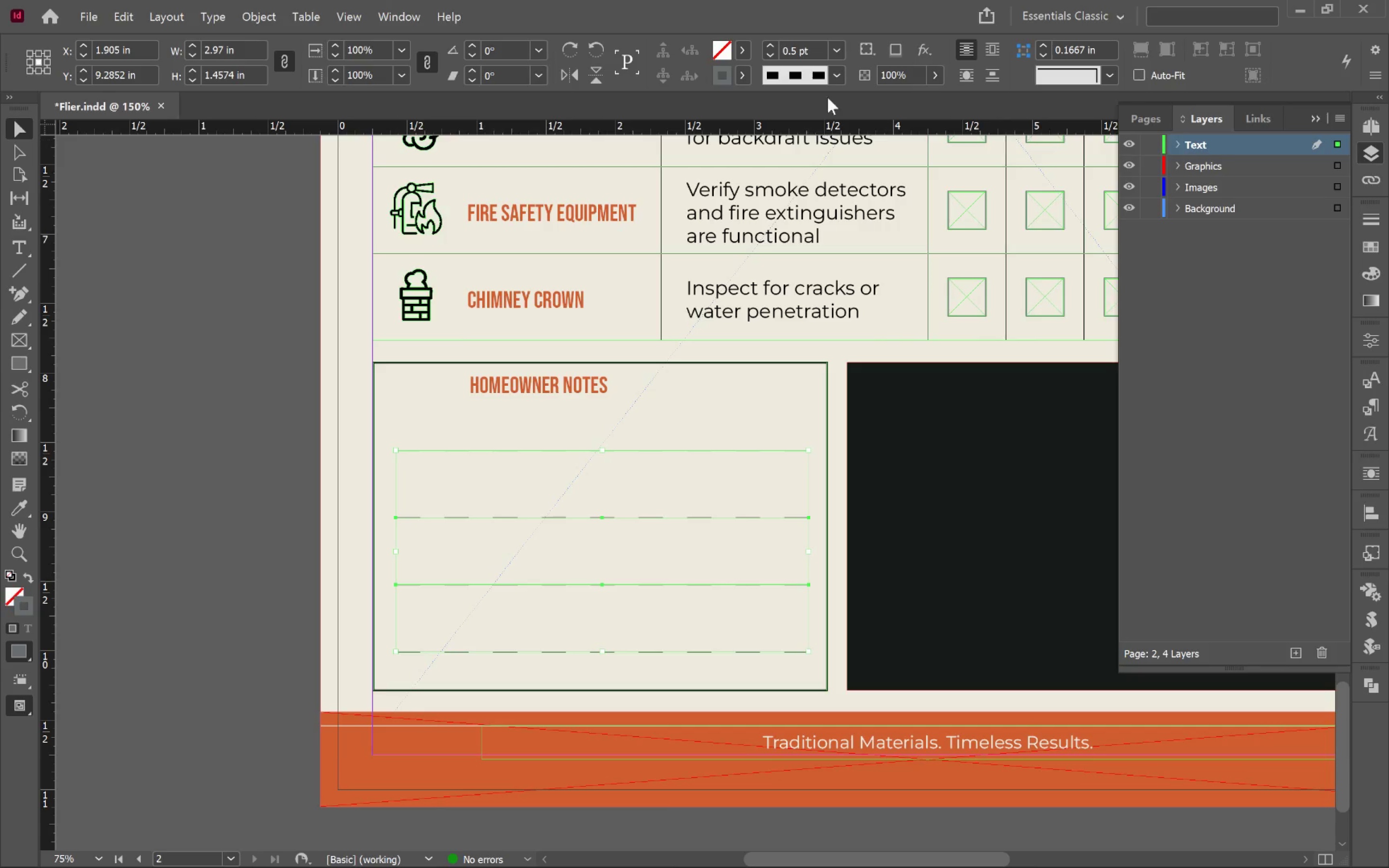 
left_click([837, 79])
 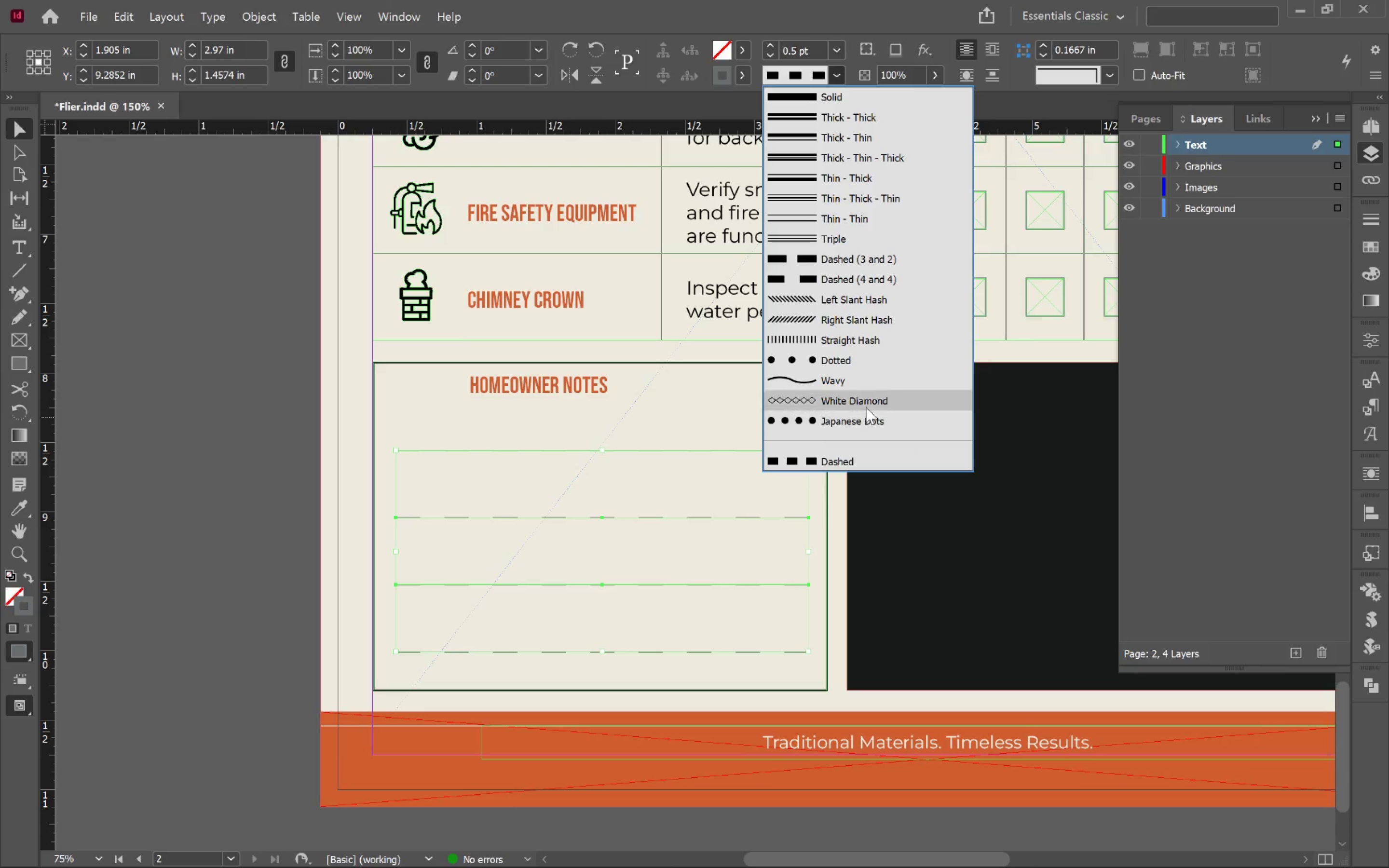 
left_click([846, 363])
 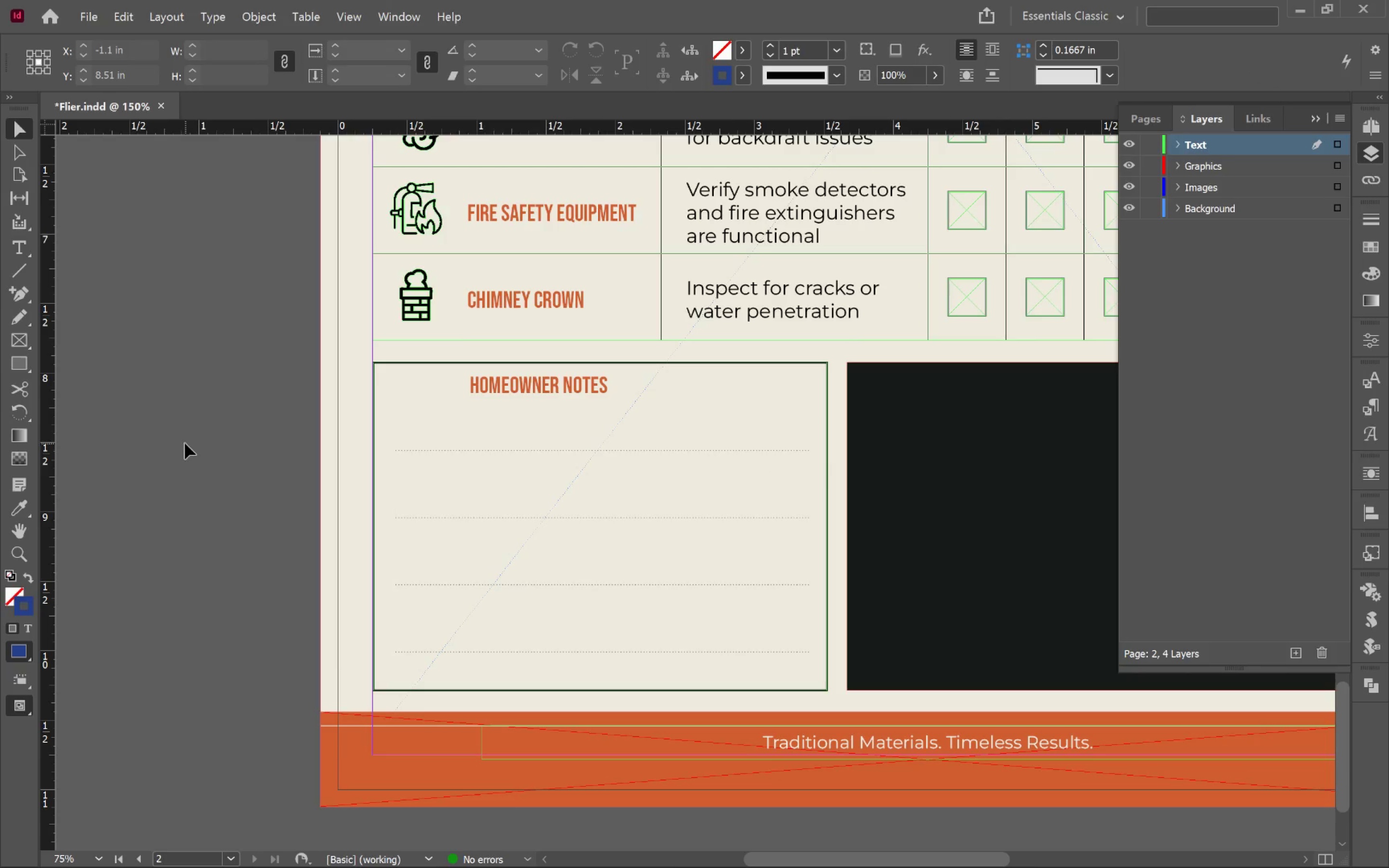 
key(W)
 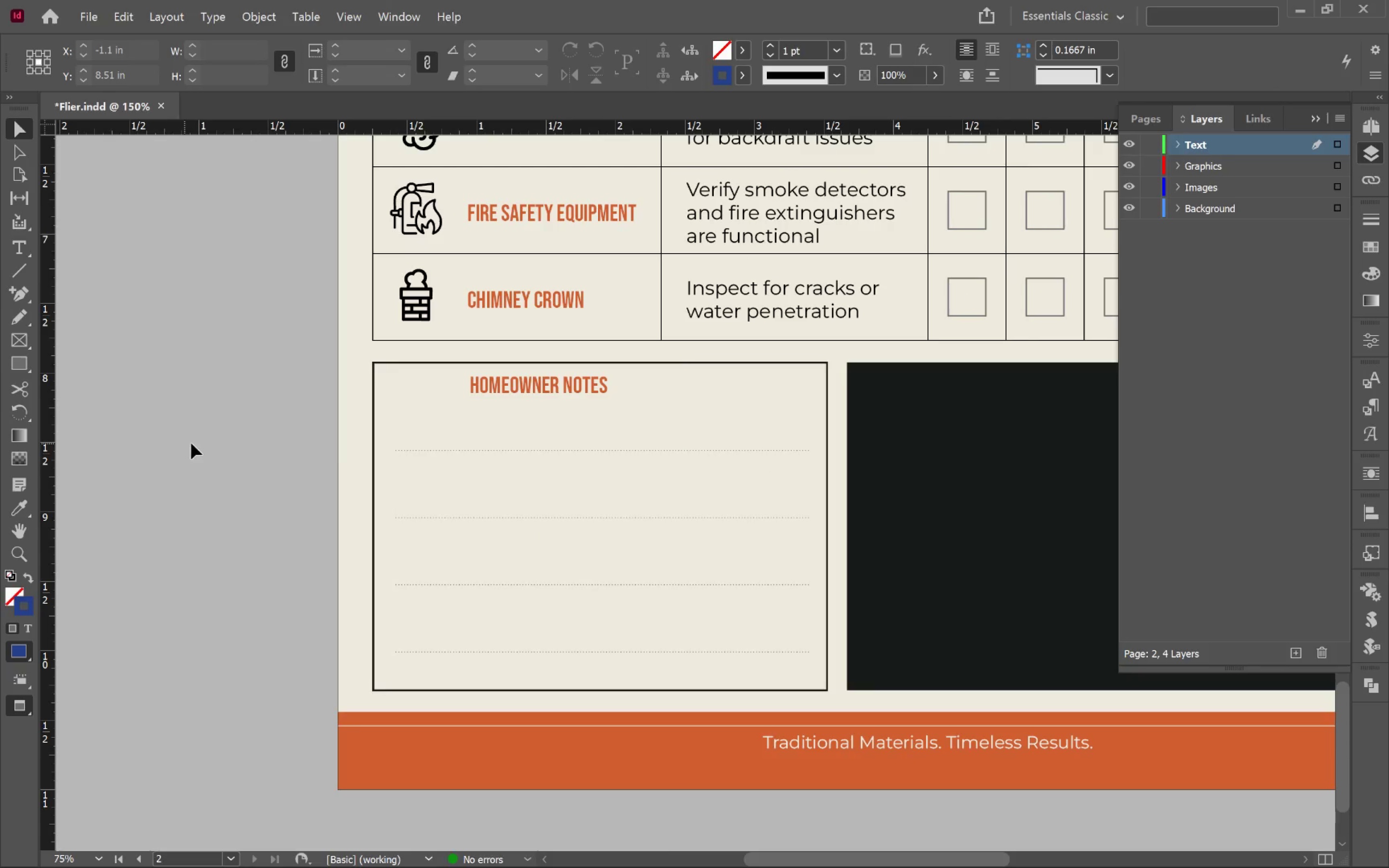 
left_click([463, 436])
 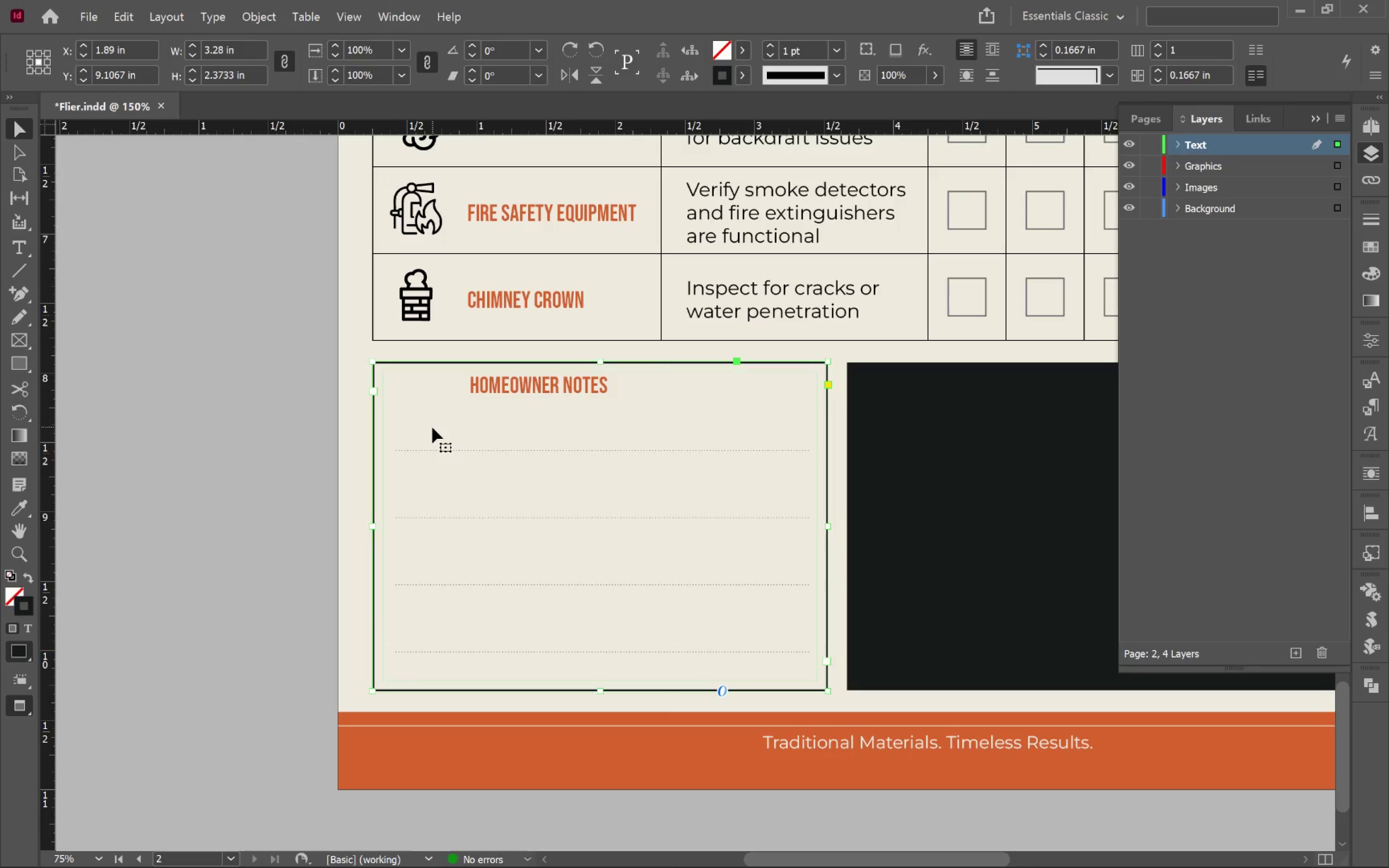 
key(Control+L)
 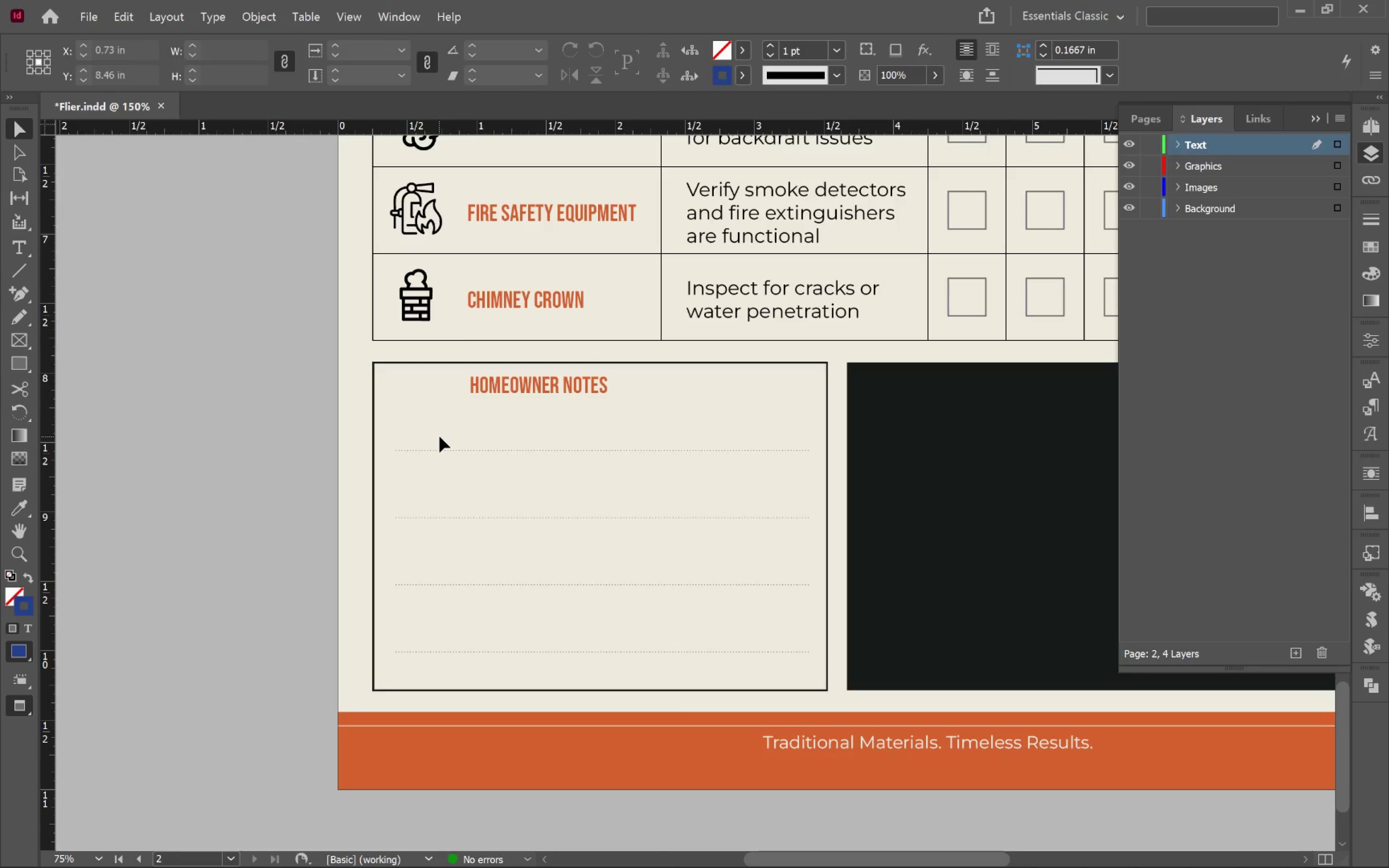 
left_click([439, 436])
 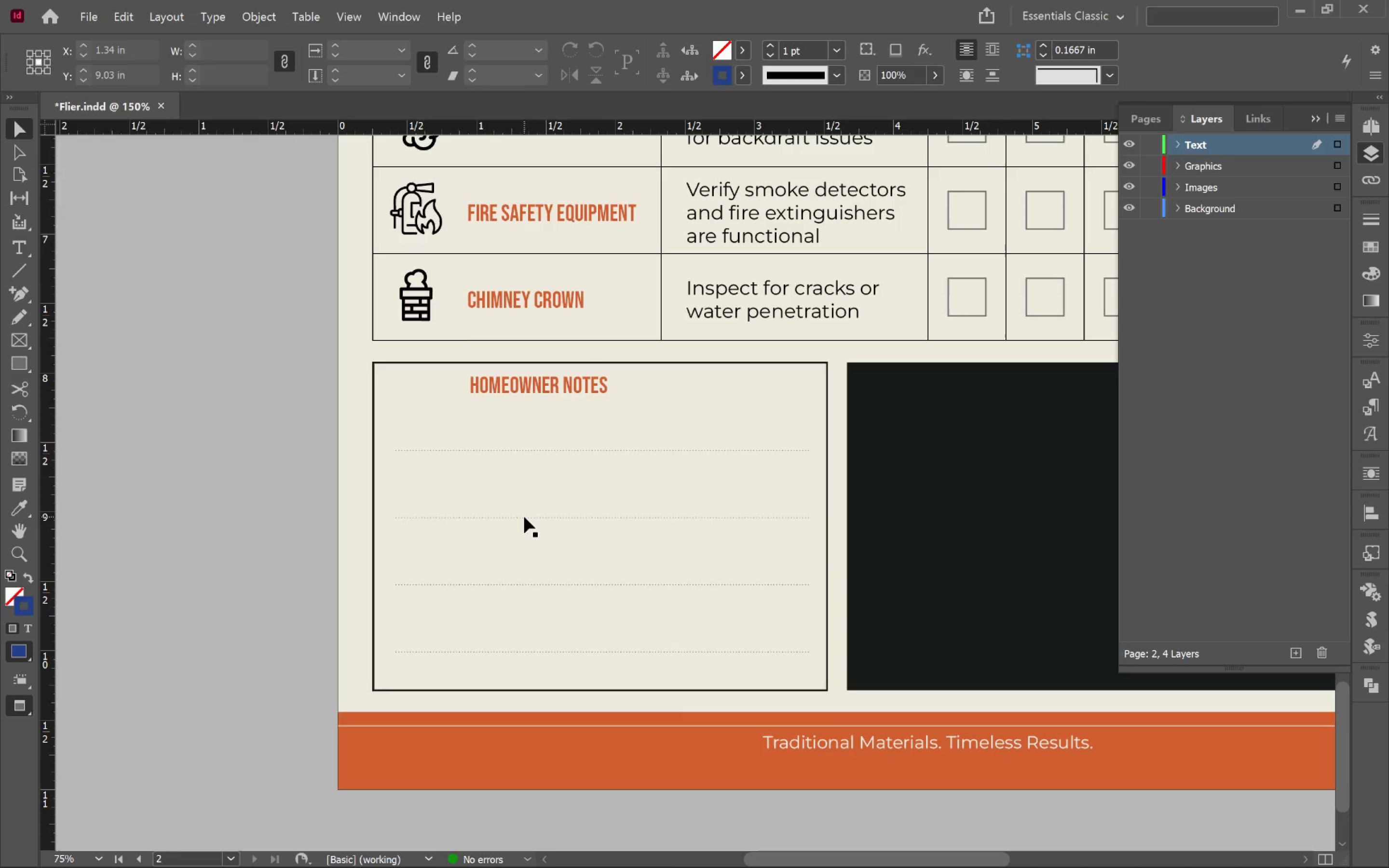 
left_click_drag(start_coordinate=[524, 517], to_coordinate=[525, 487])
 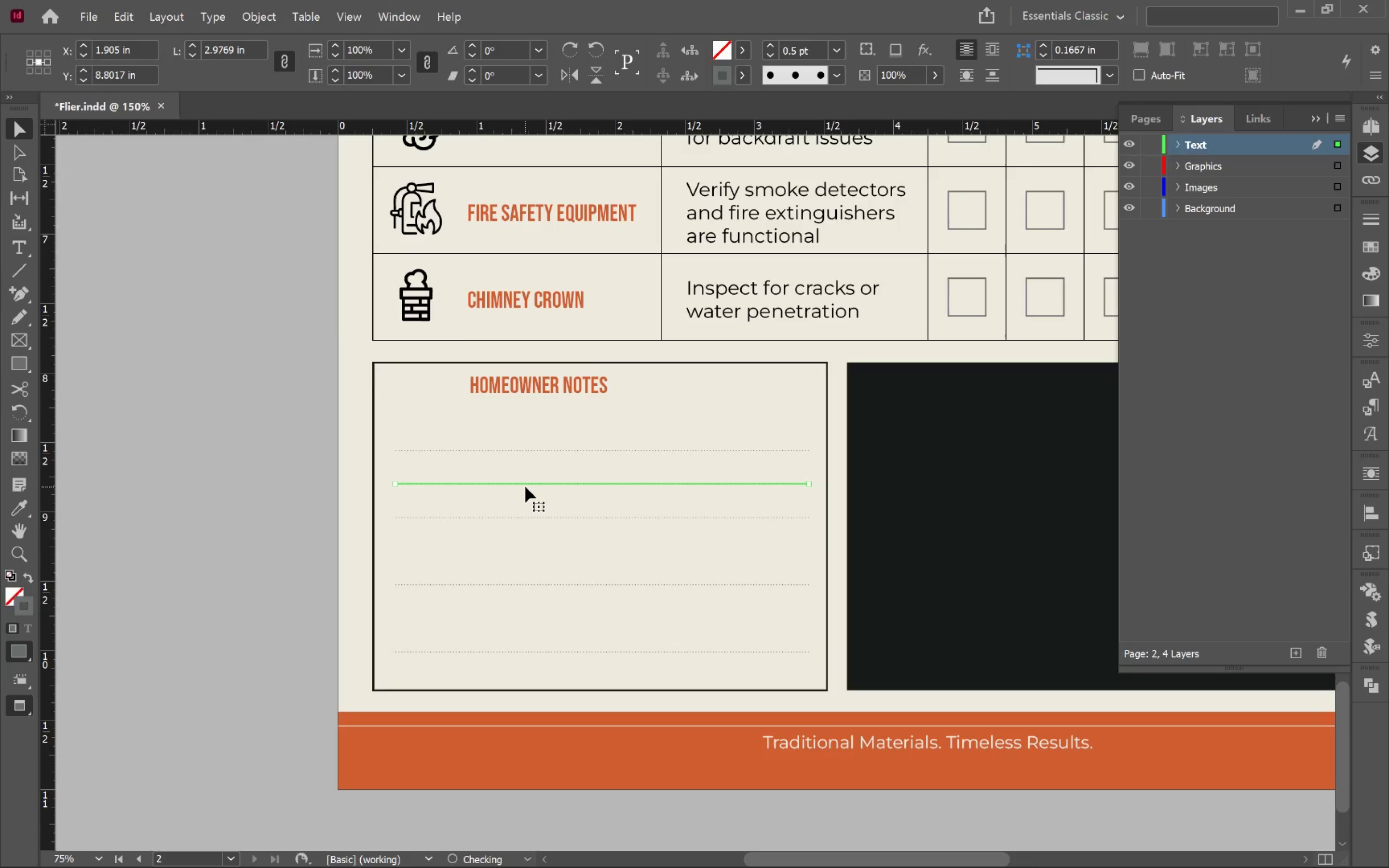 
hold_key(key=AltLeft, duration=3.59)
 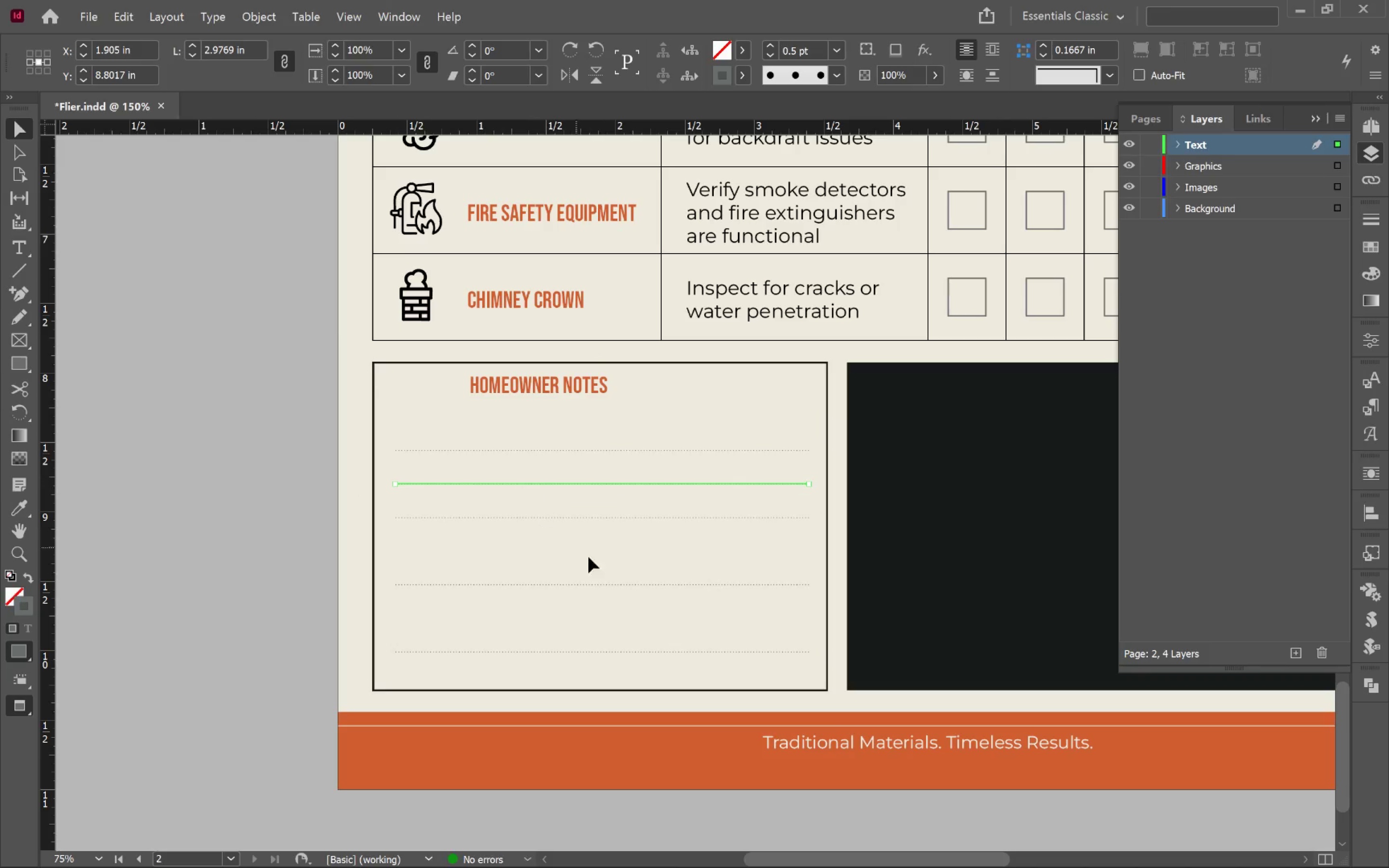 
hold_key(key=ShiftLeft, duration=3.33)
 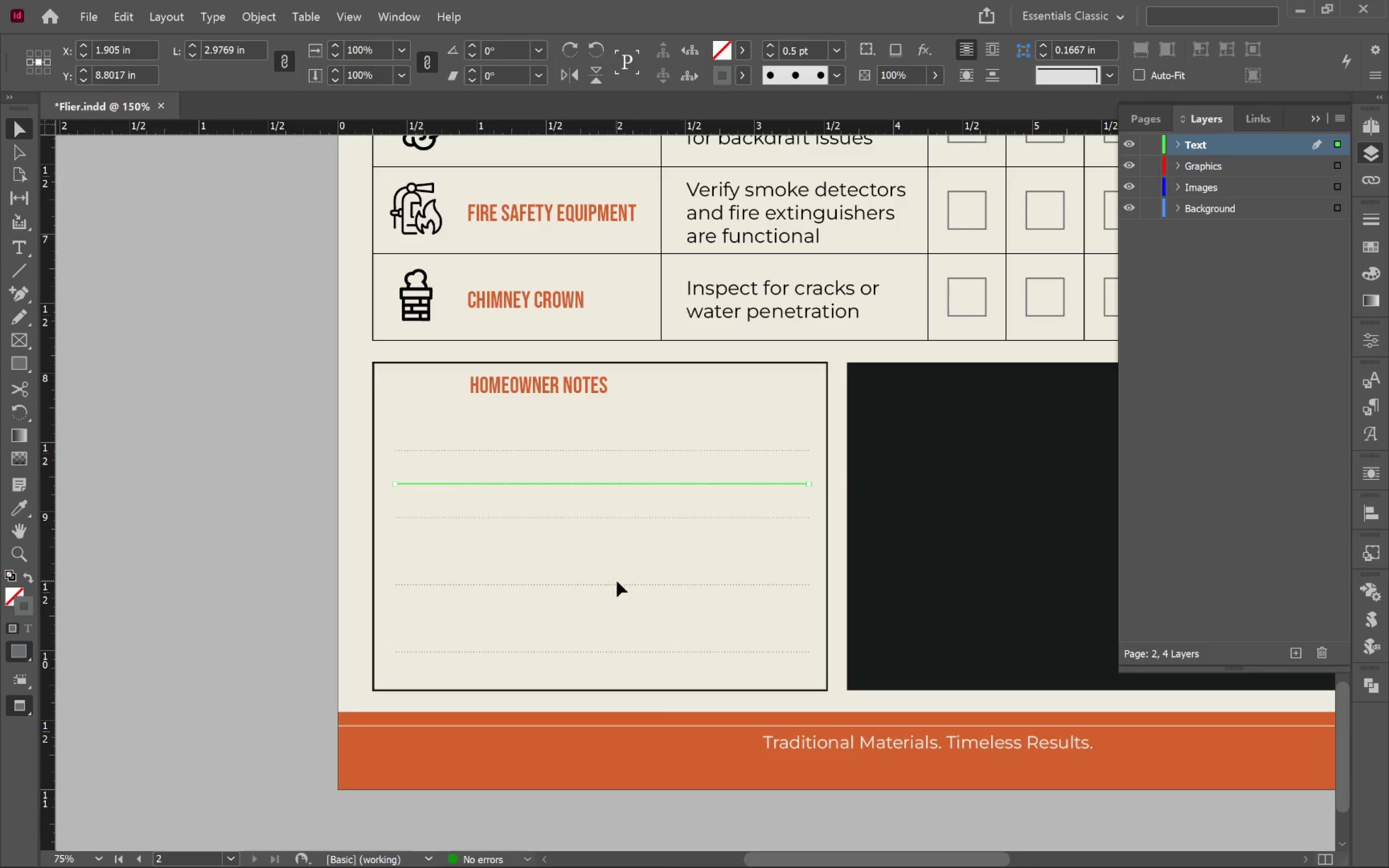 
left_click_drag(start_coordinate=[618, 584], to_coordinate=[616, 551])
 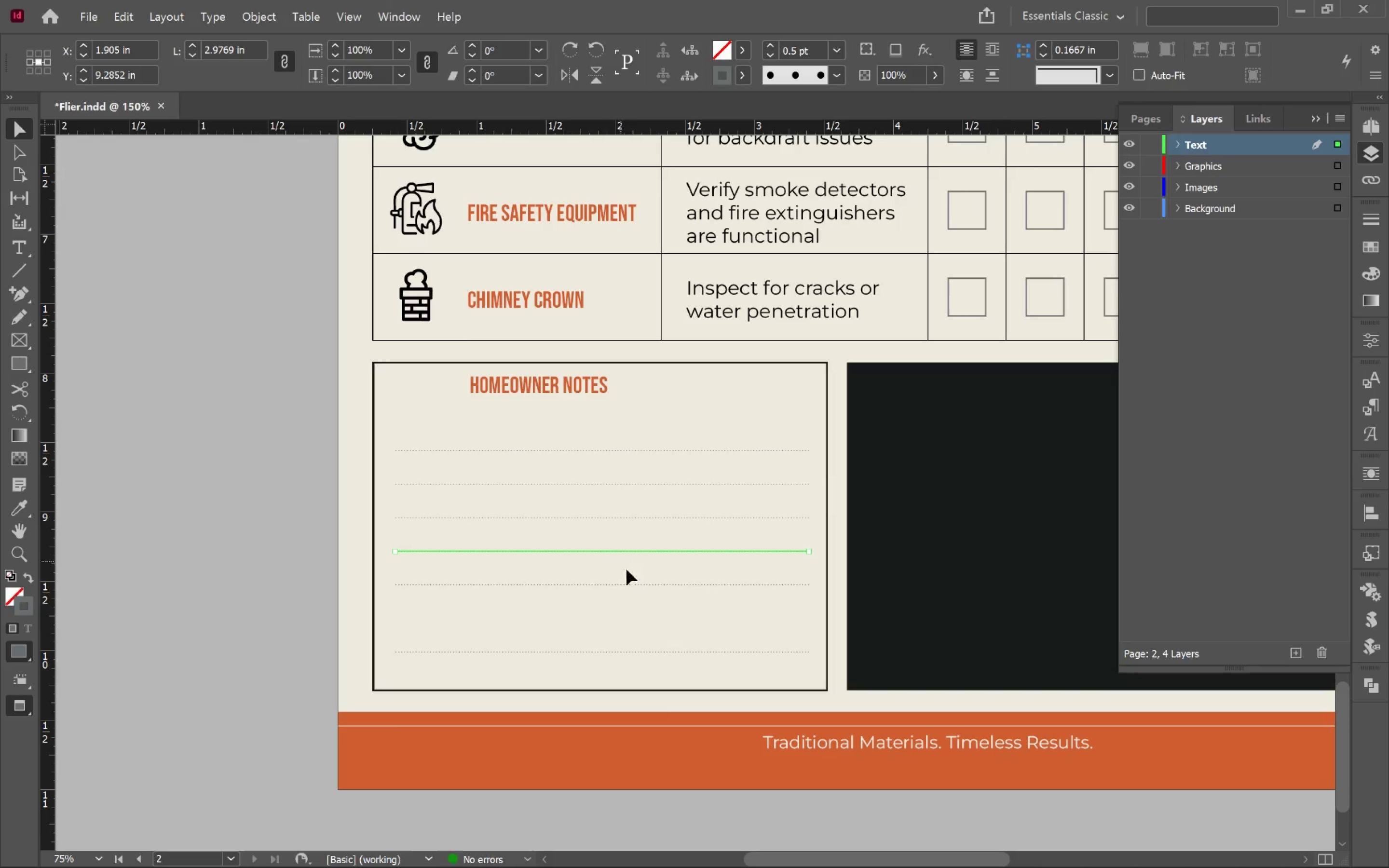 
hold_key(key=AltLeft, duration=1.94)
 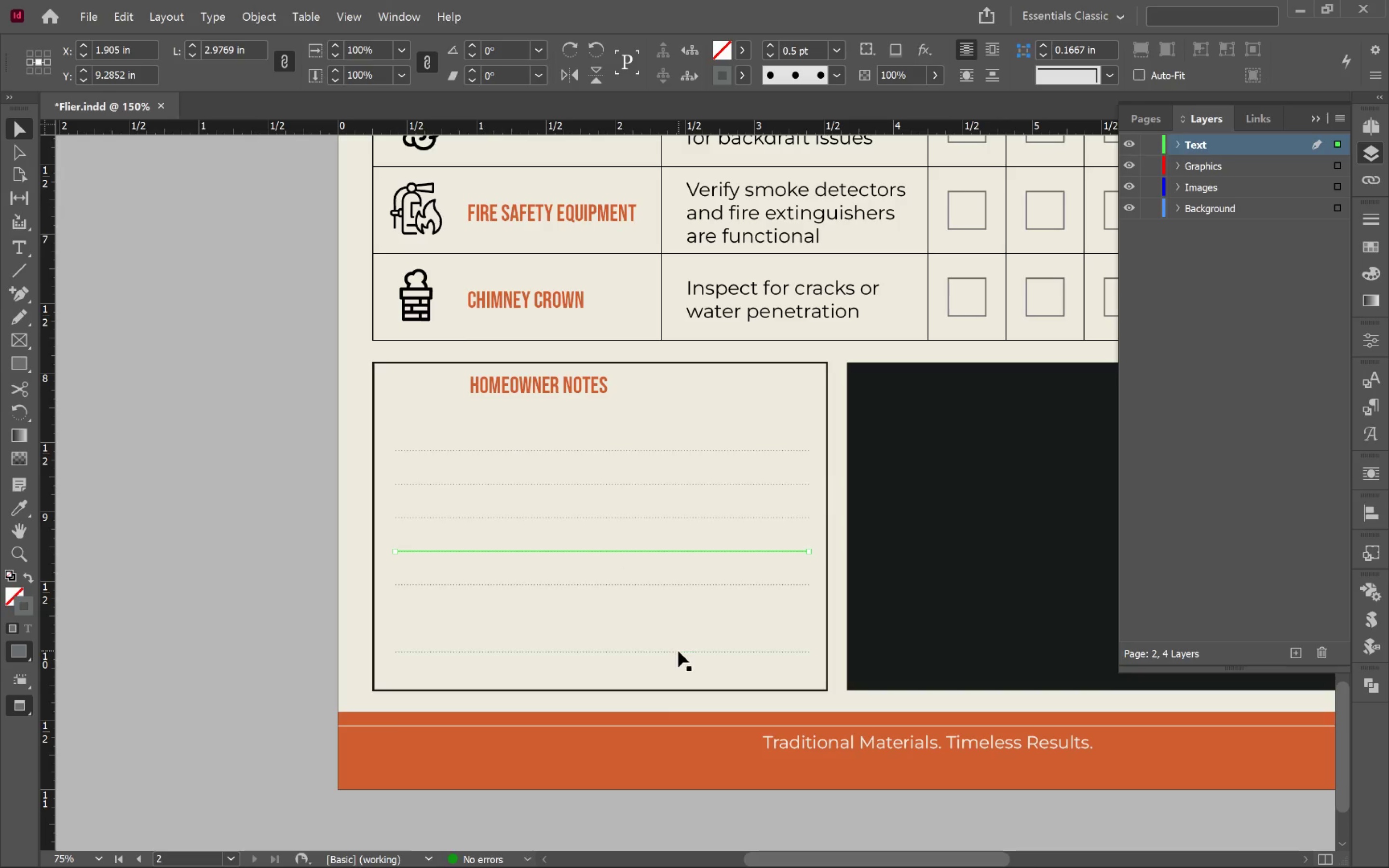 
hold_key(key=ShiftLeft, duration=1.85)
 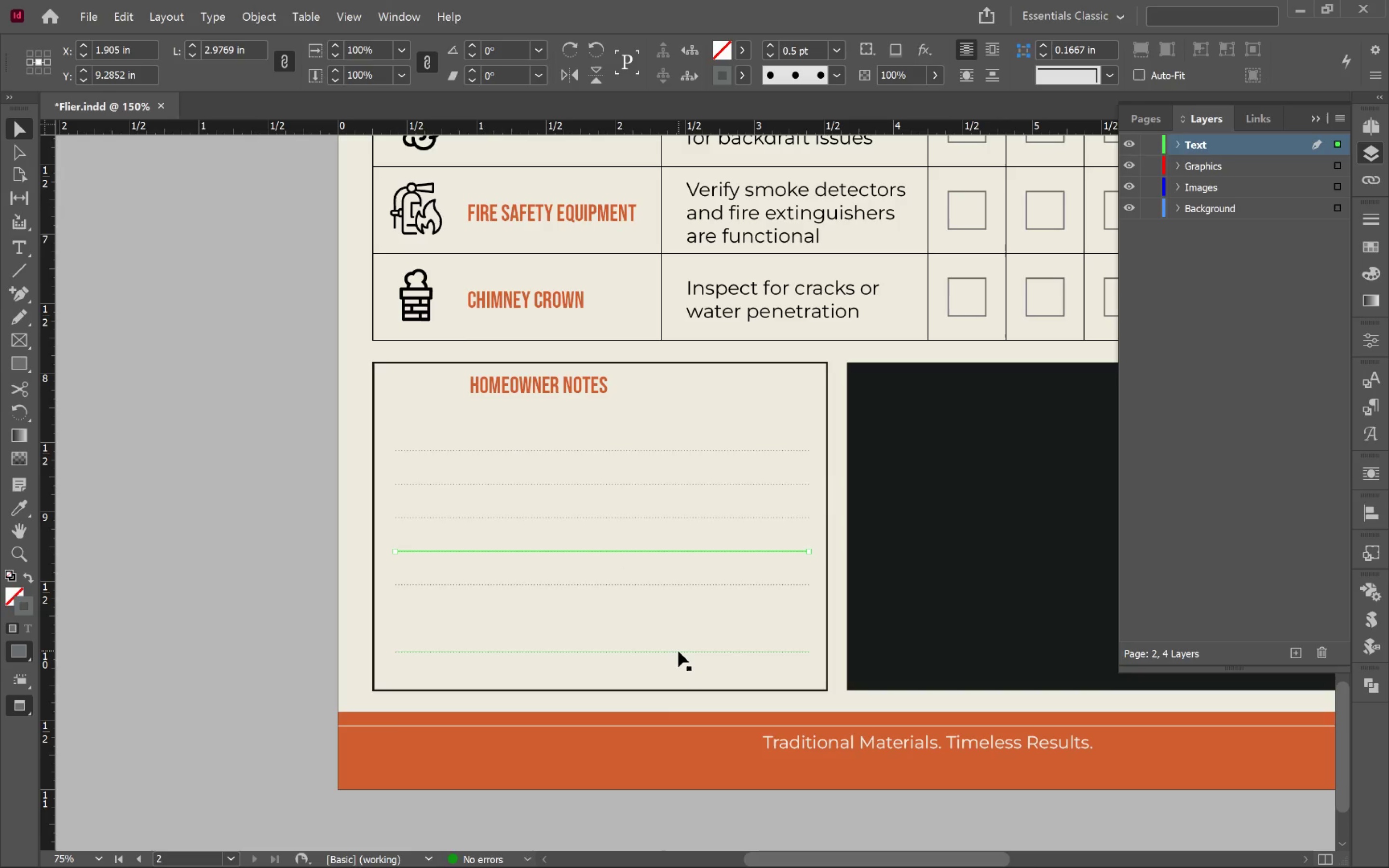 
left_click_drag(start_coordinate=[678, 651], to_coordinate=[680, 620])
 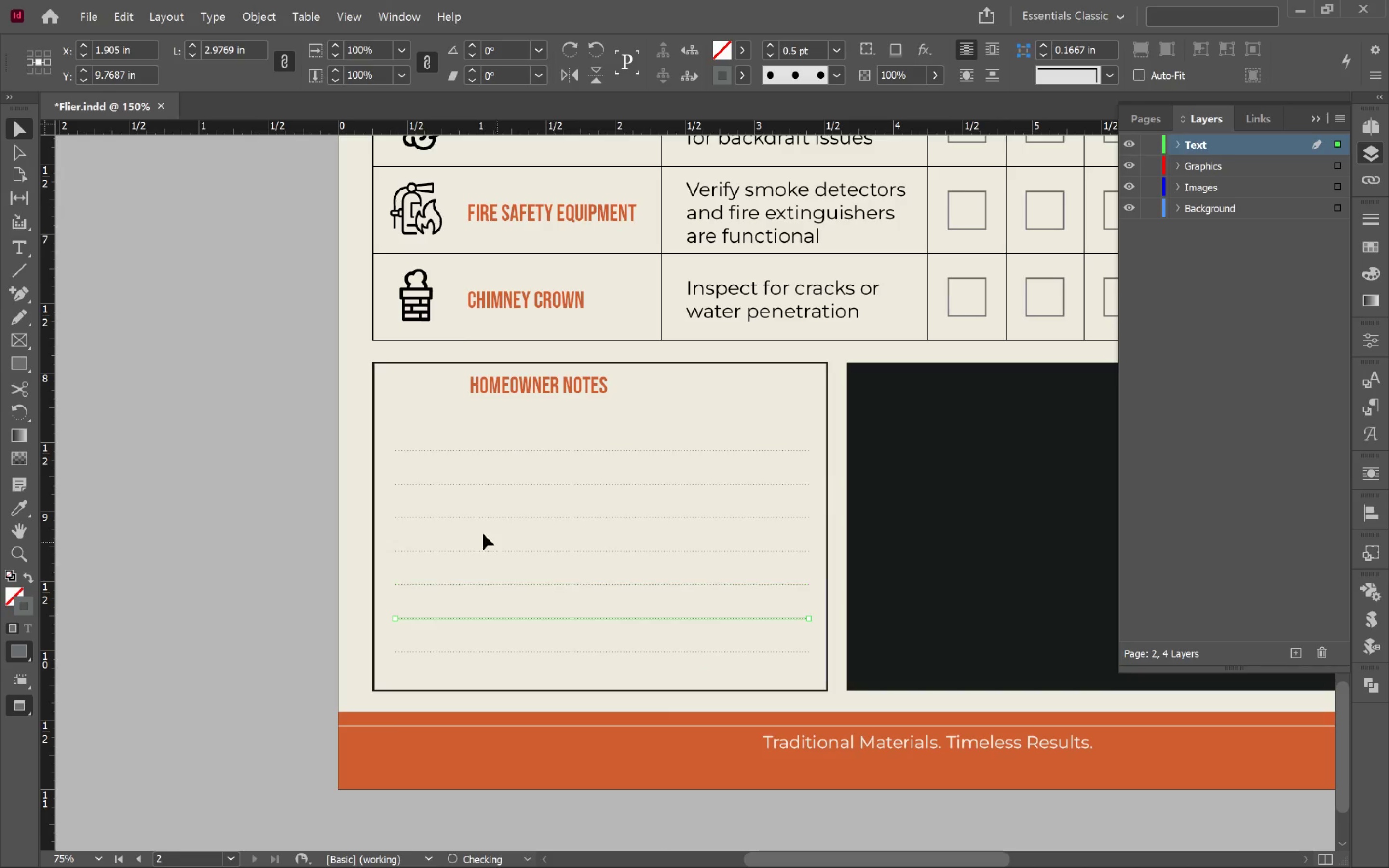 
hold_key(key=AltLeft, duration=1.5)
 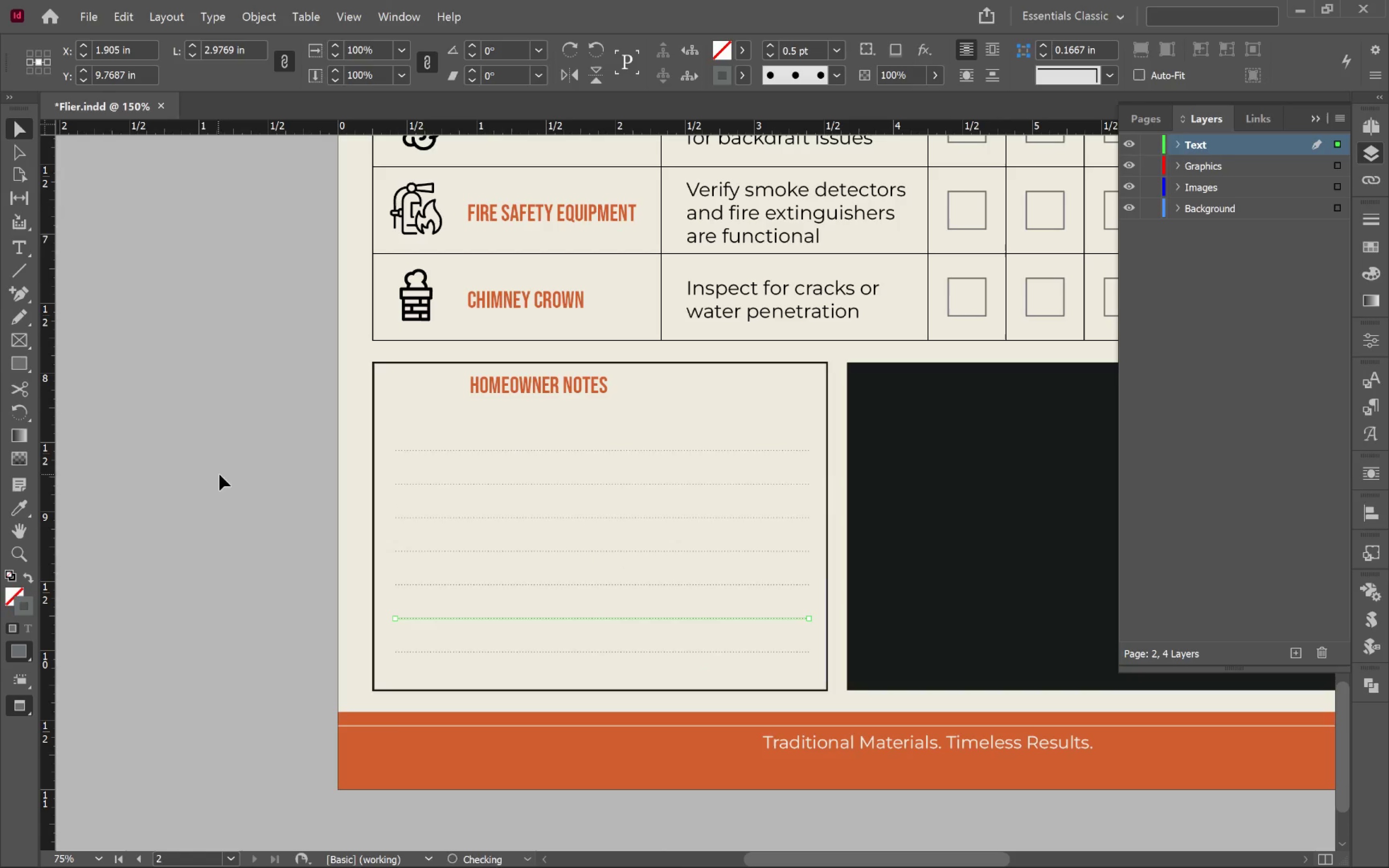 
hold_key(key=ShiftLeft, duration=1.35)
 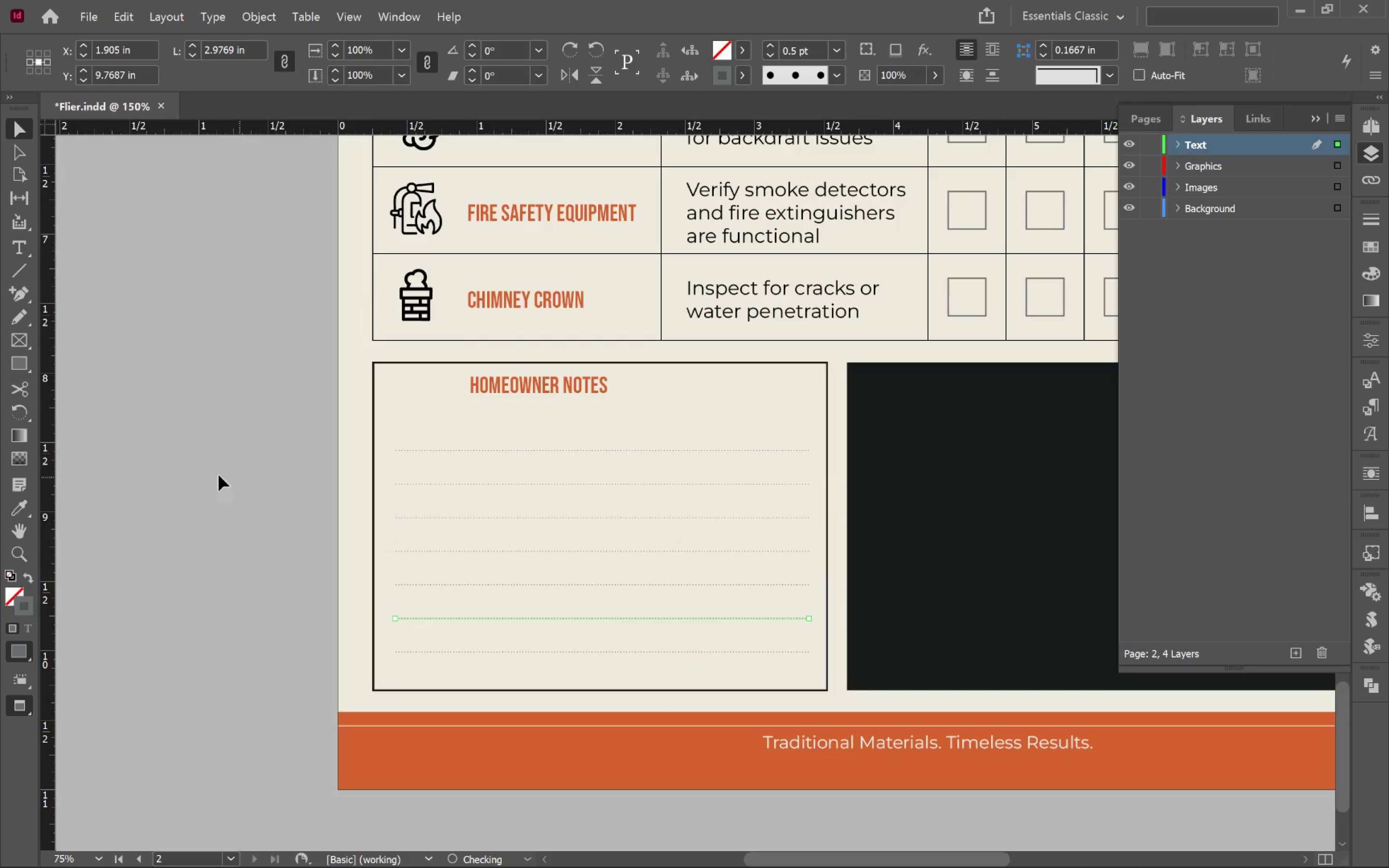 
left_click([227, 473])
 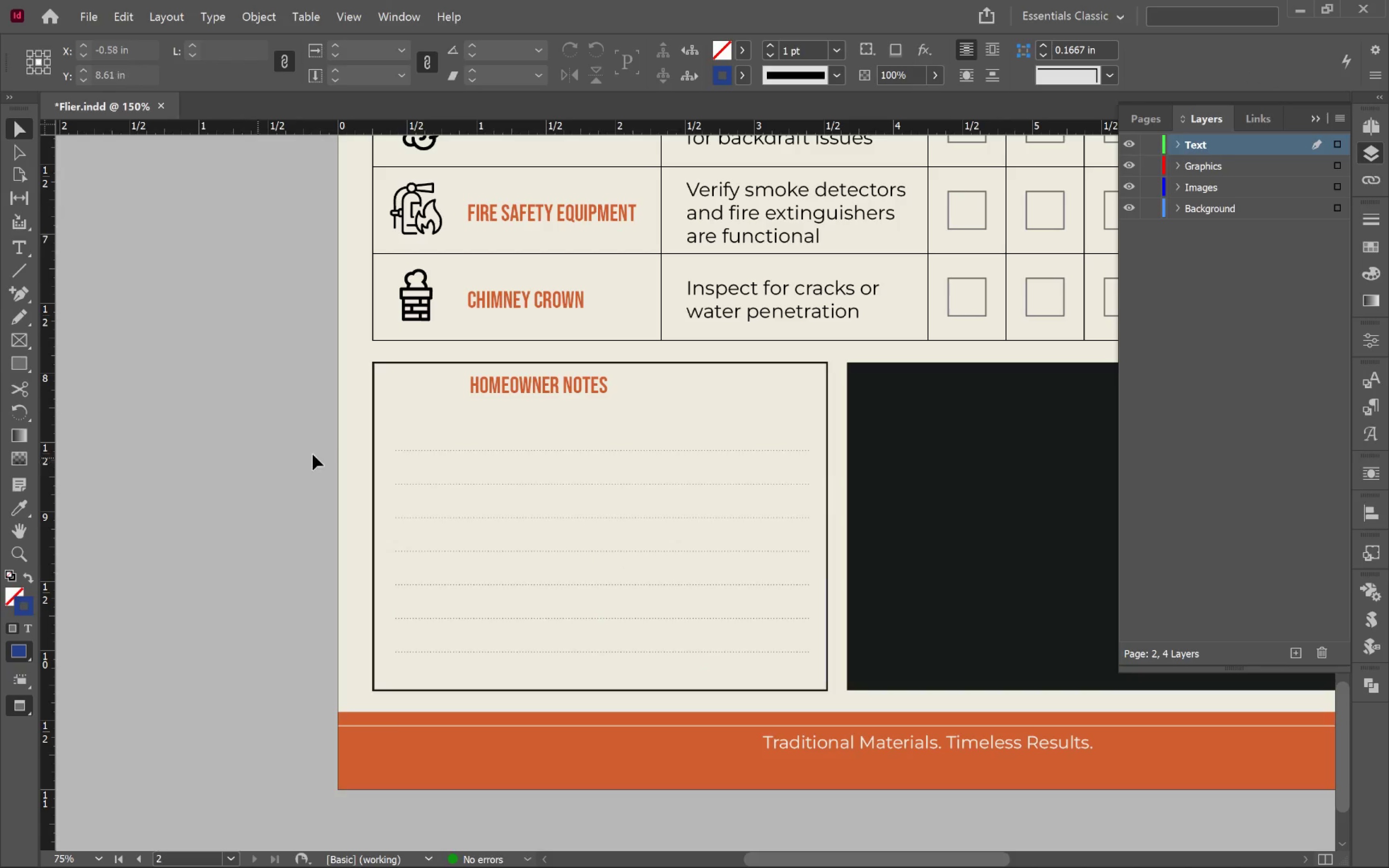 
hold_key(key=AltLeft, duration=0.41)
 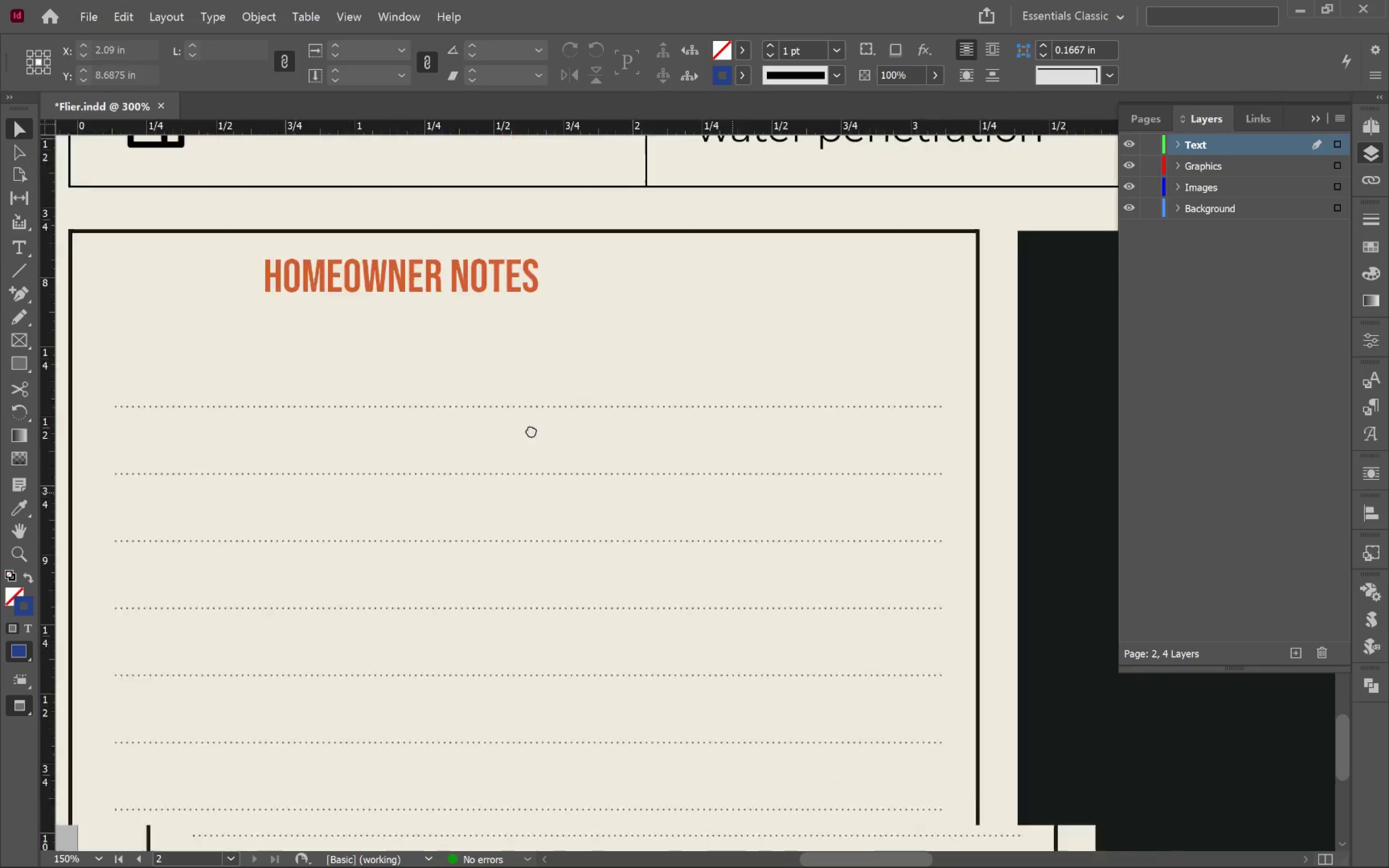 
hold_key(key=Space, duration=0.74)
 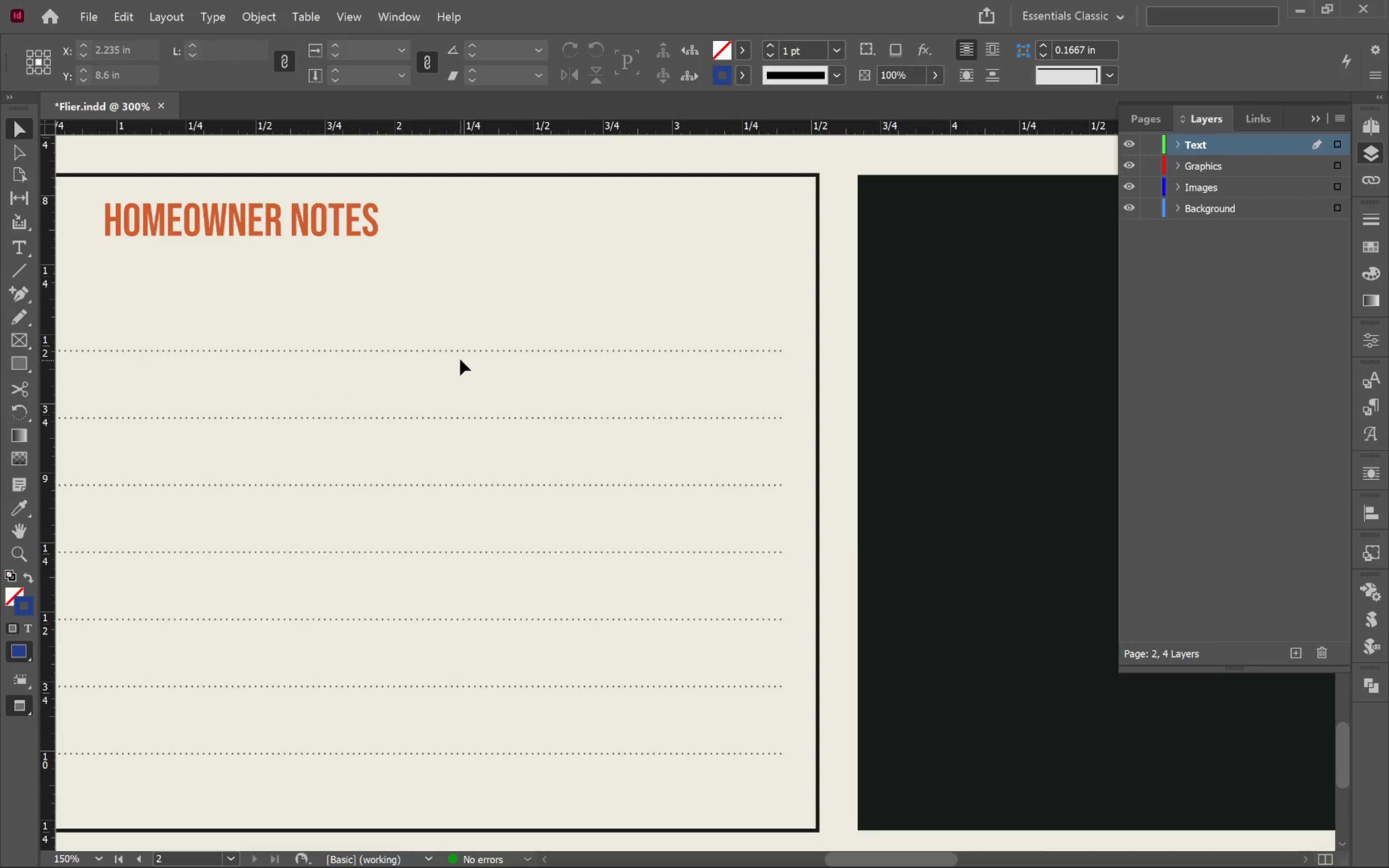 
left_click_drag(start_coordinate=[721, 490], to_coordinate=[412, 385])
 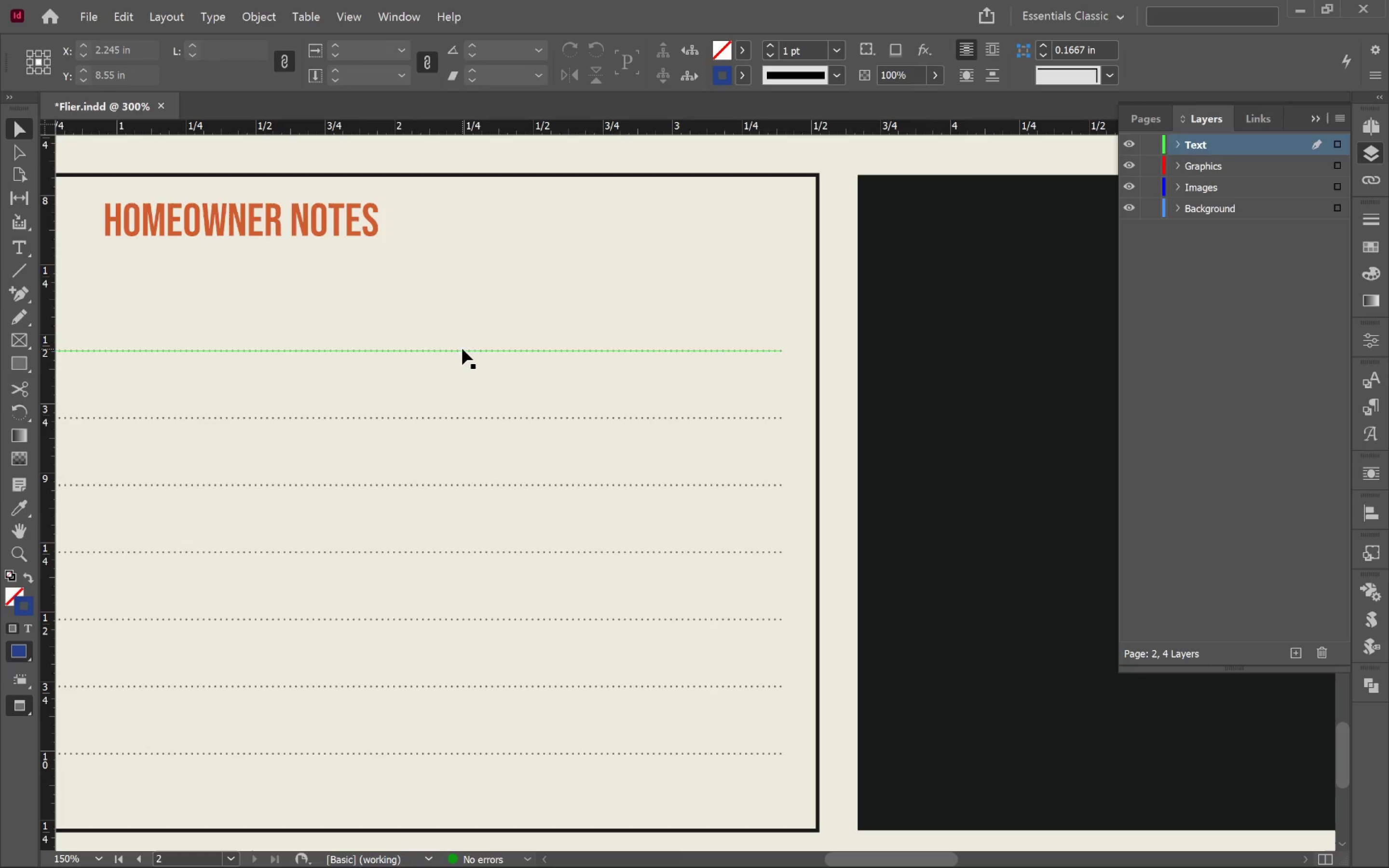 
scroll: coordinate [529, 445], scroll_direction: up, amount: 2.0
 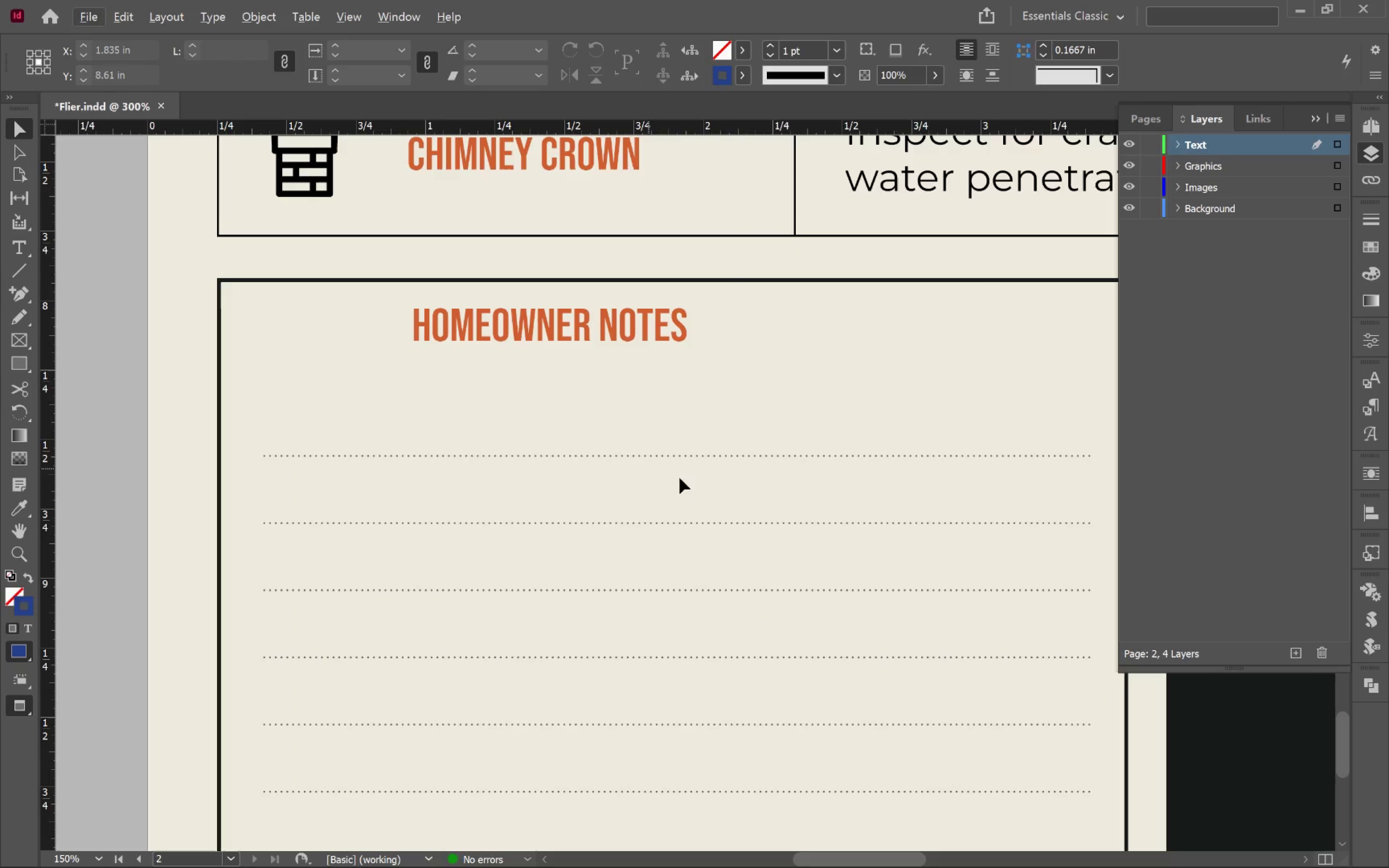 
left_click_drag(start_coordinate=[460, 351], to_coordinate=[461, 296])
 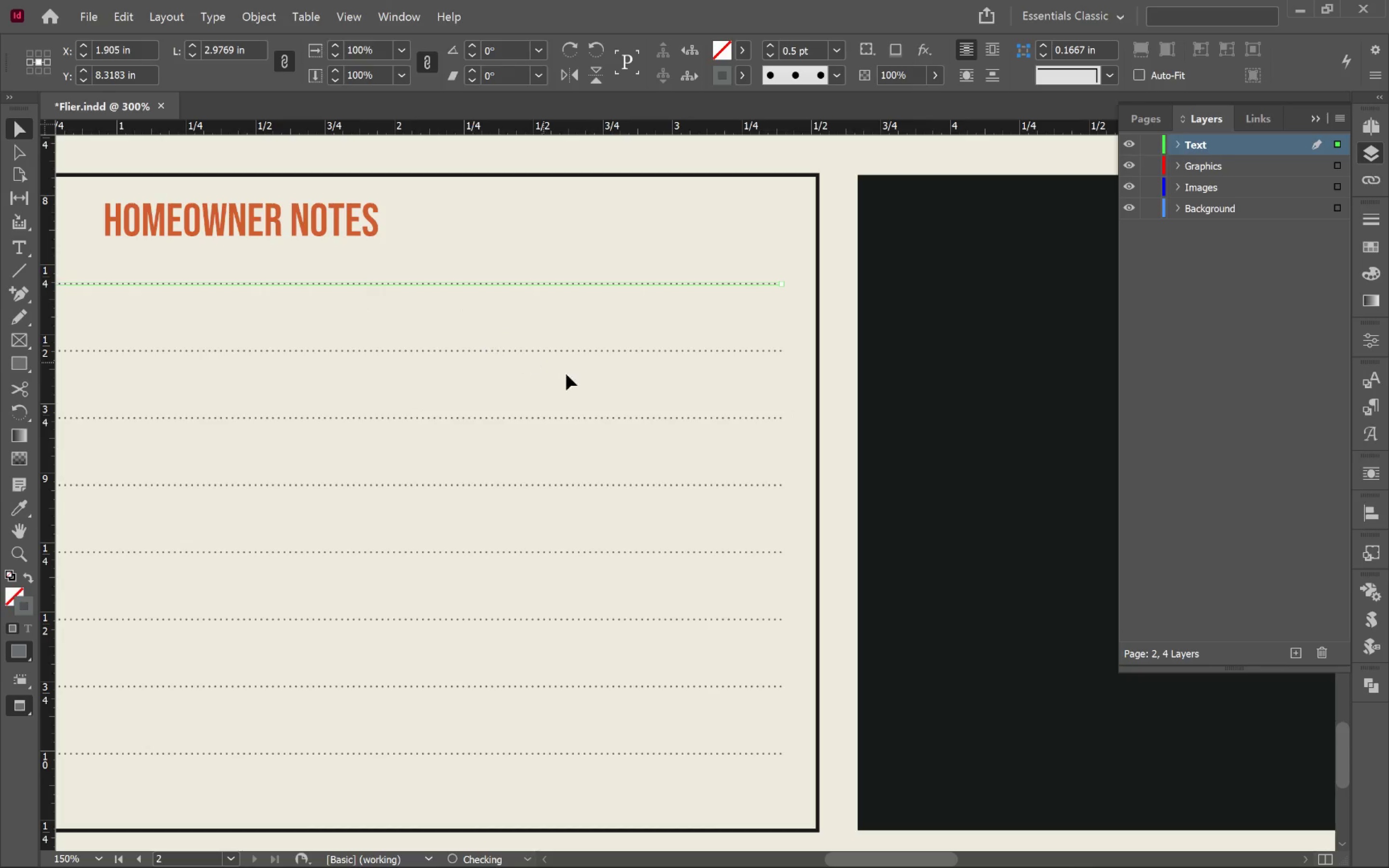 
hold_key(key=AltLeft, duration=2.67)
 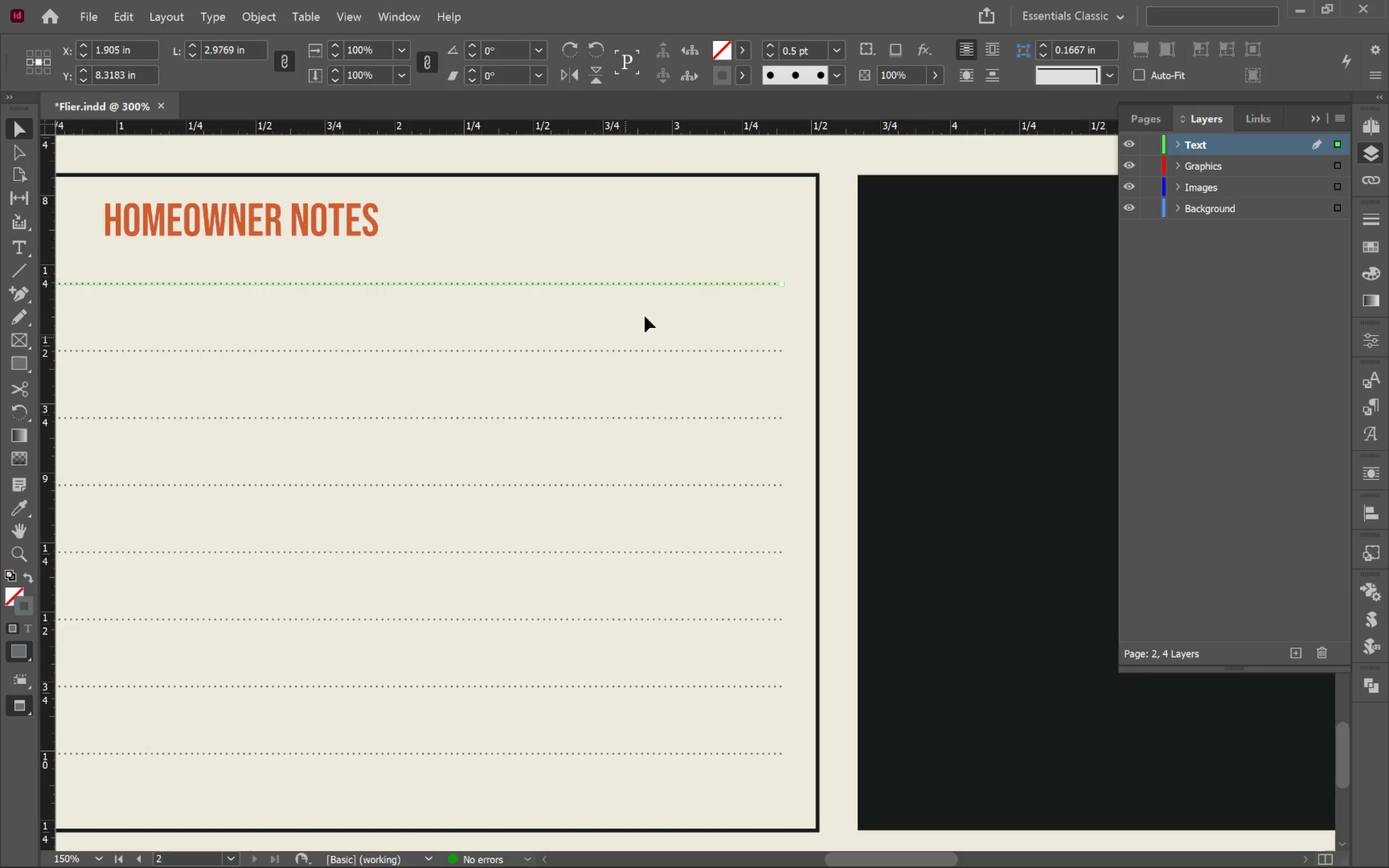 
hold_key(key=ShiftLeft, duration=2.55)
 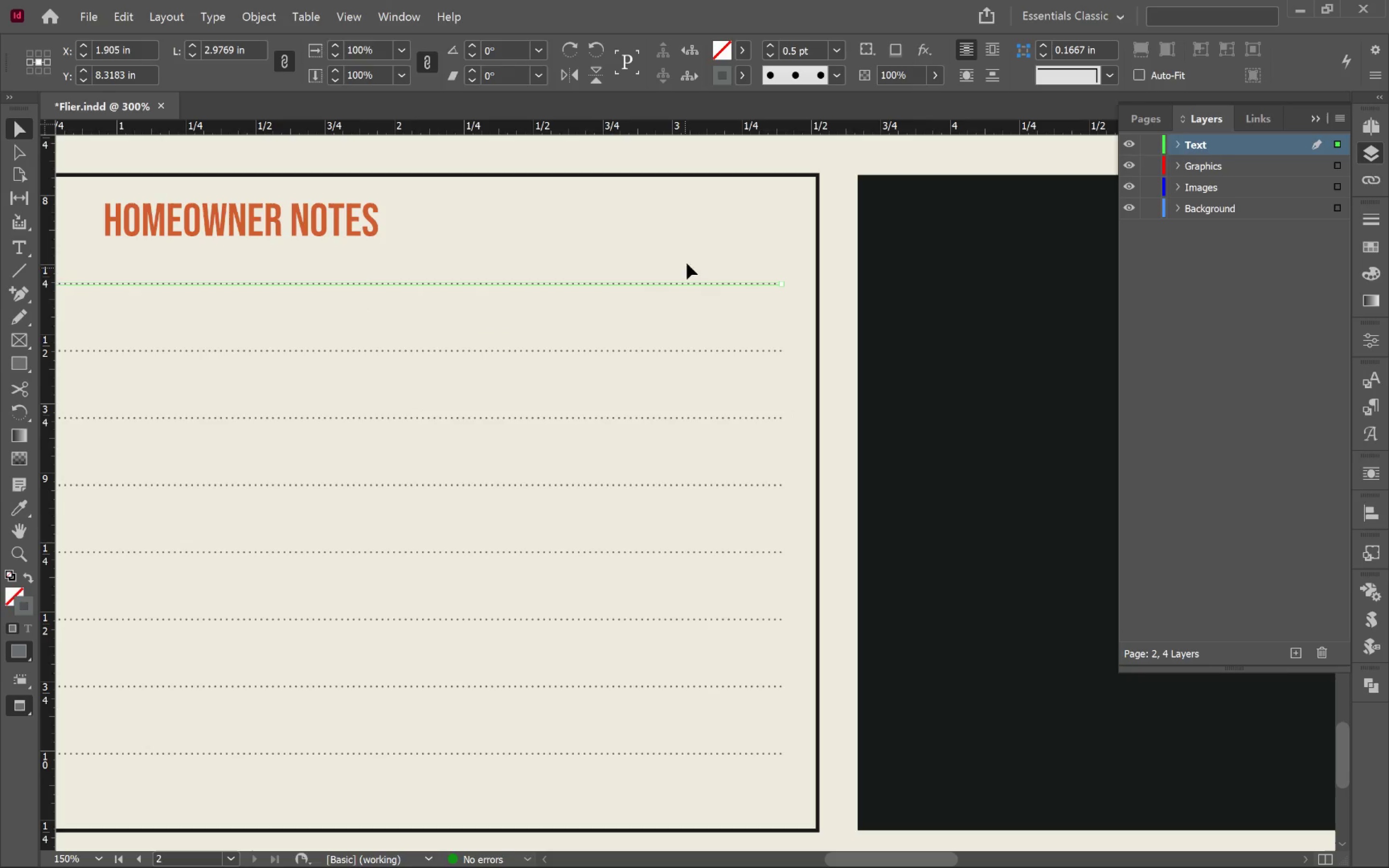 
left_click_drag(start_coordinate=[684, 253], to_coordinate=[680, 775])
 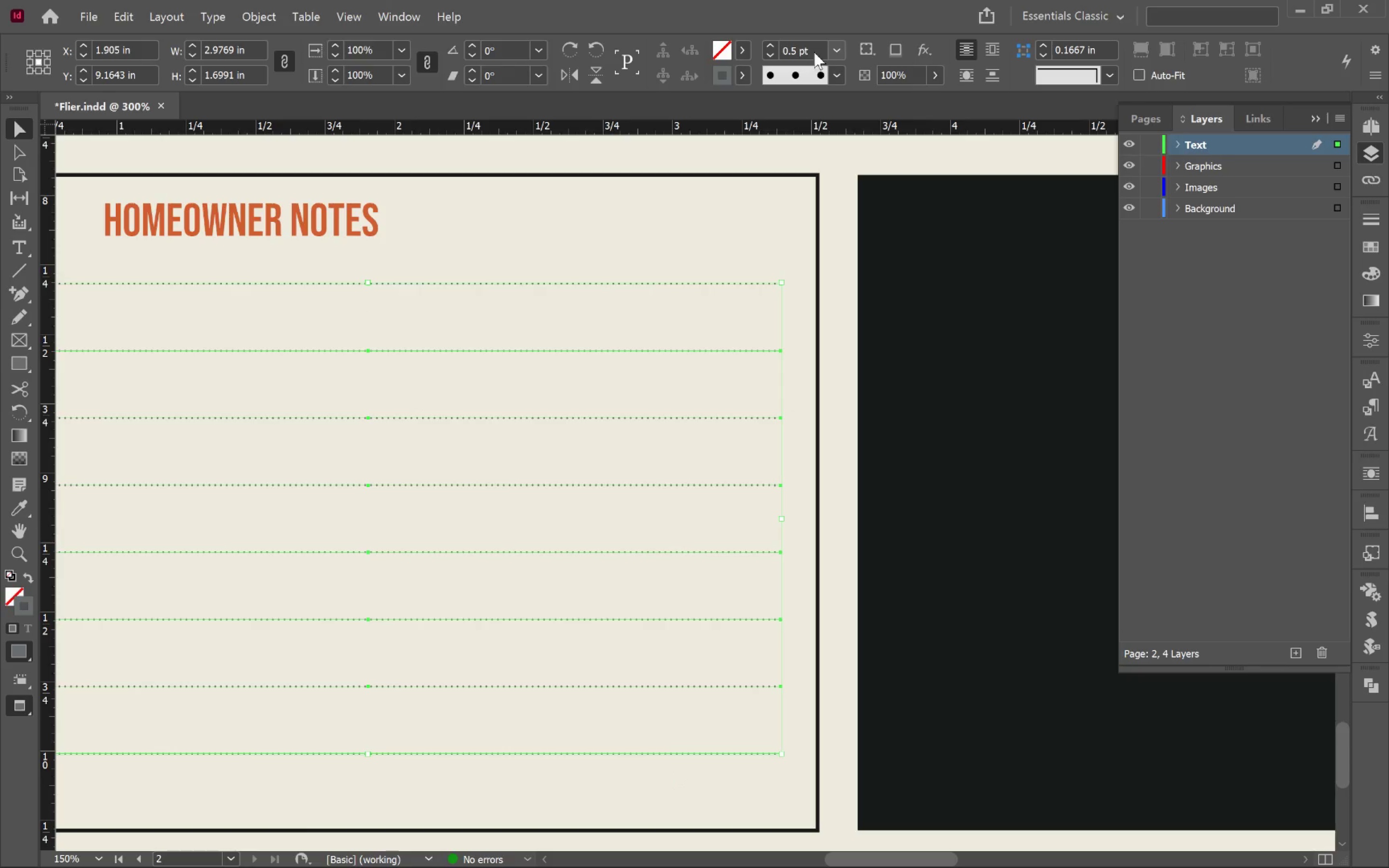 
left_click([834, 46])
 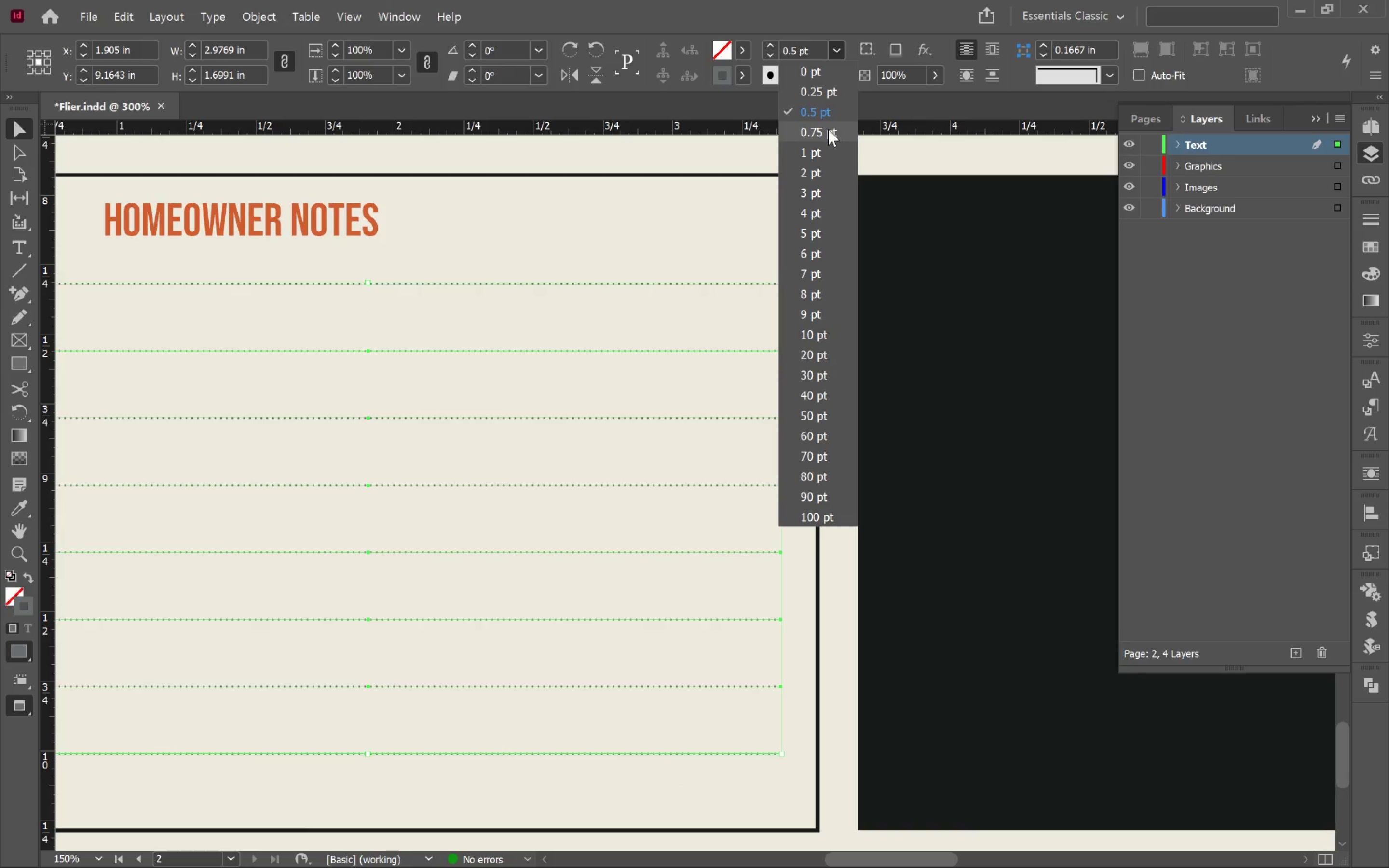 
left_click([828, 129])
 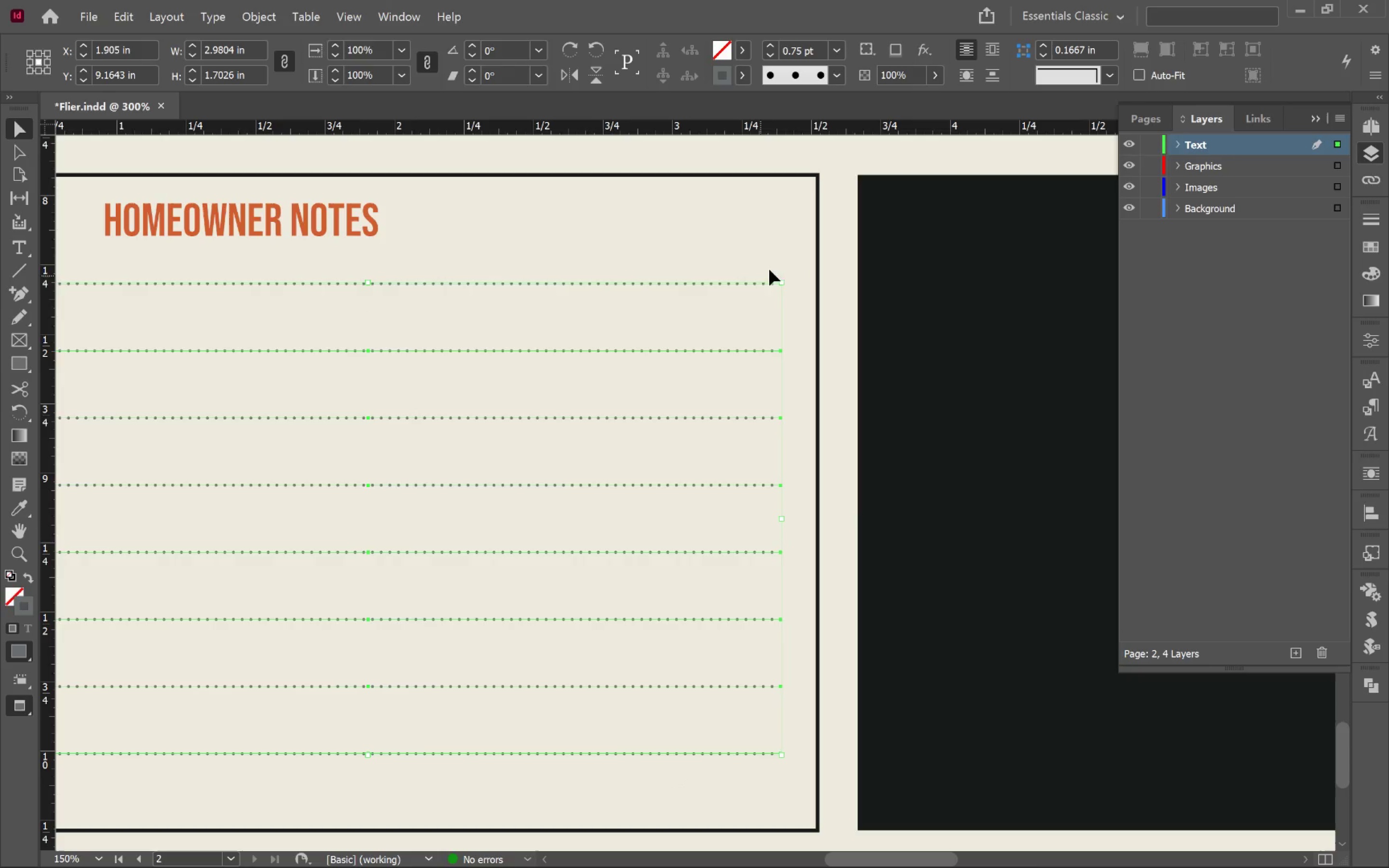 
left_click([762, 249])
 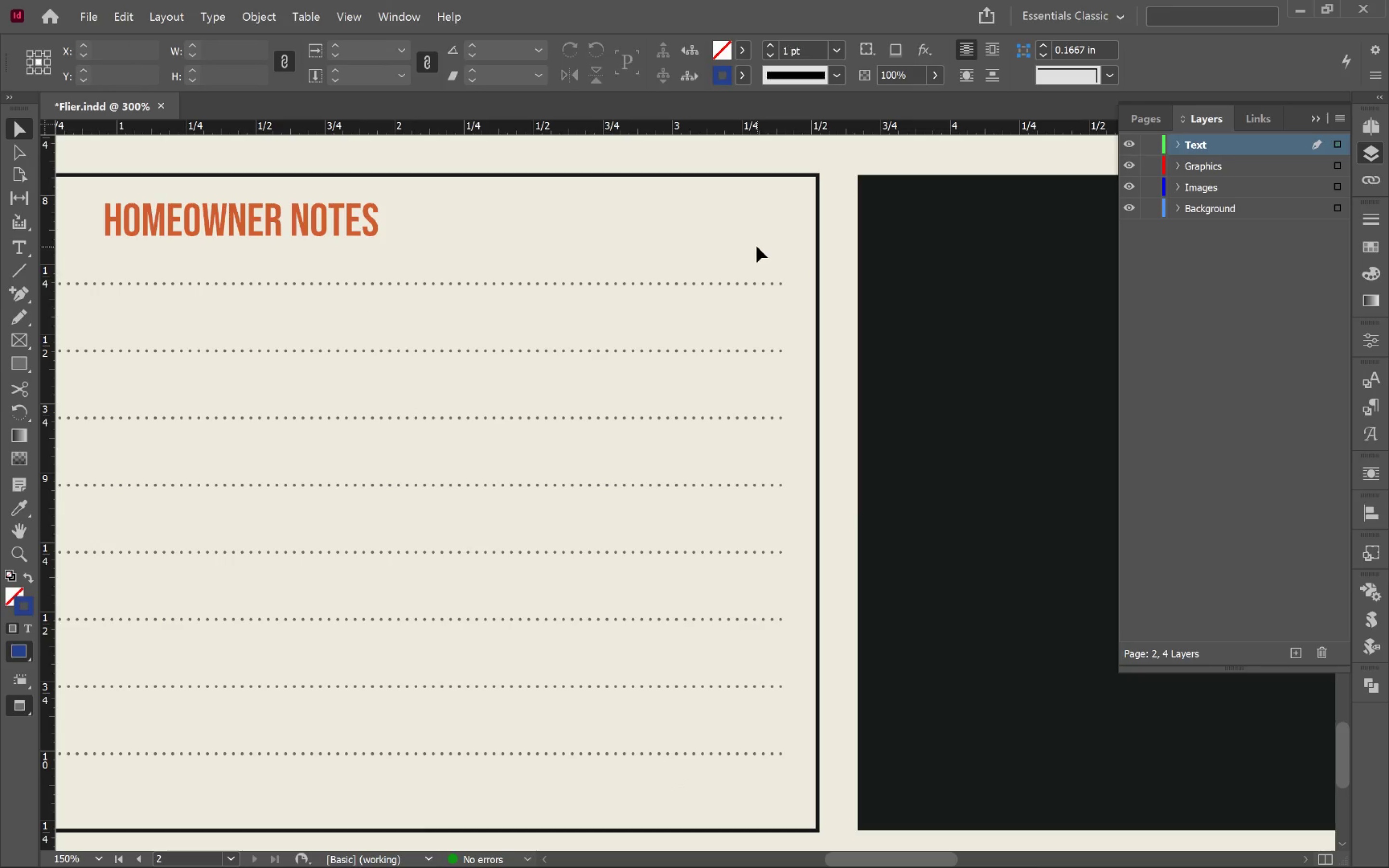 
hold_key(key=AltLeft, duration=0.84)
scroll: coordinate [736, 234], scroll_direction: down, amount: 2.0
 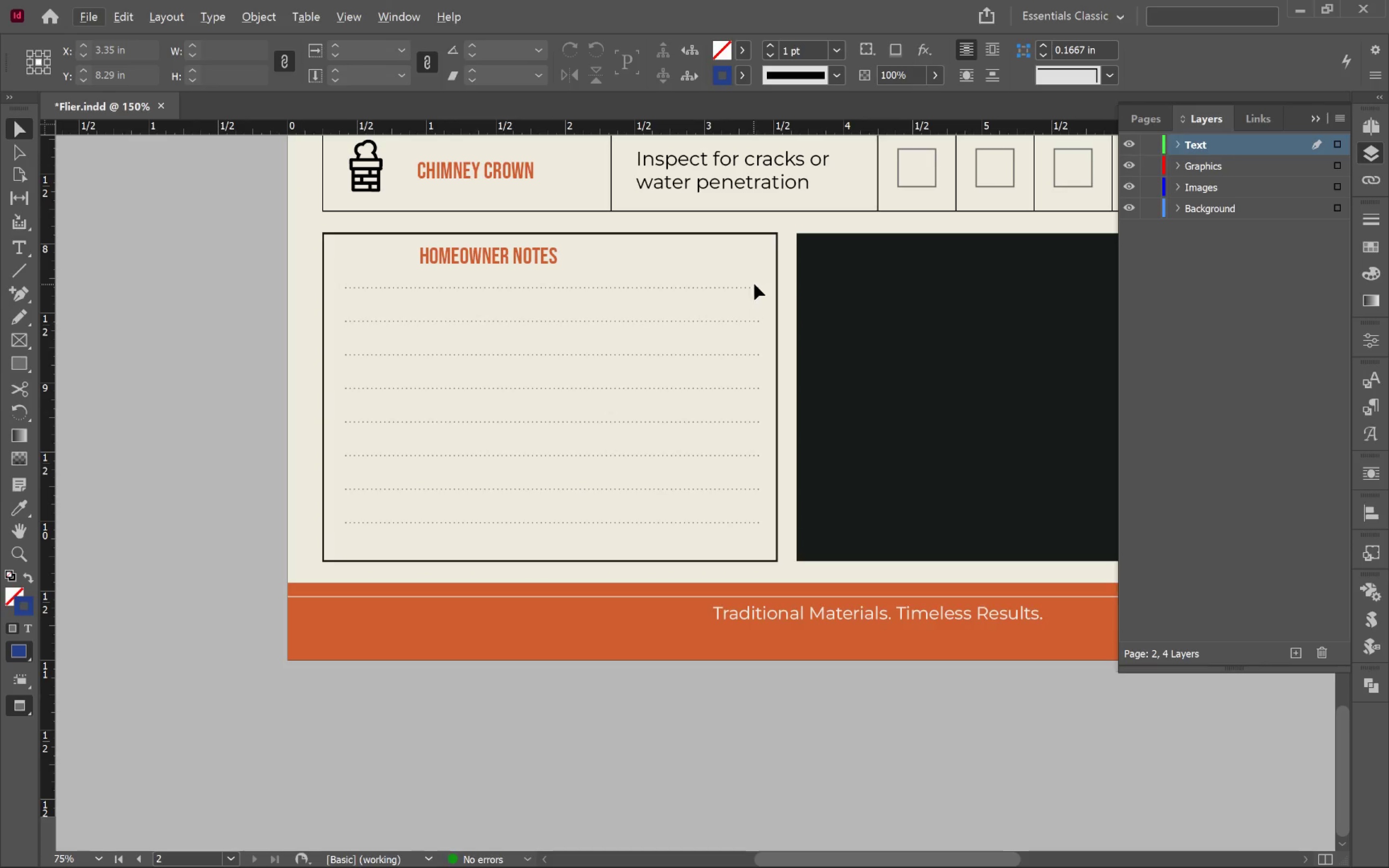 
hold_key(key=Space, duration=1.45)
 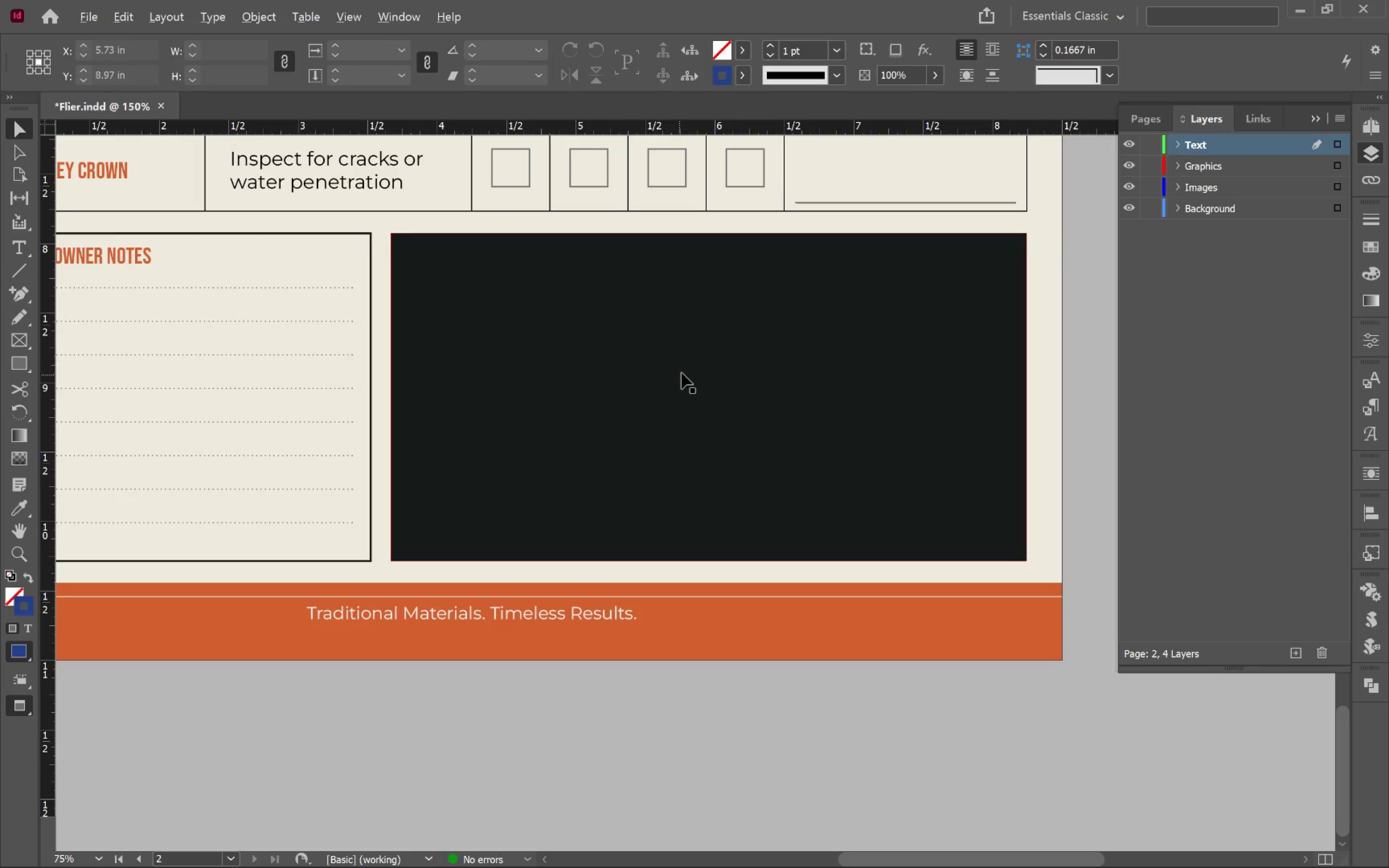 
left_click_drag(start_coordinate=[843, 339], to_coordinate=[437, 290])
 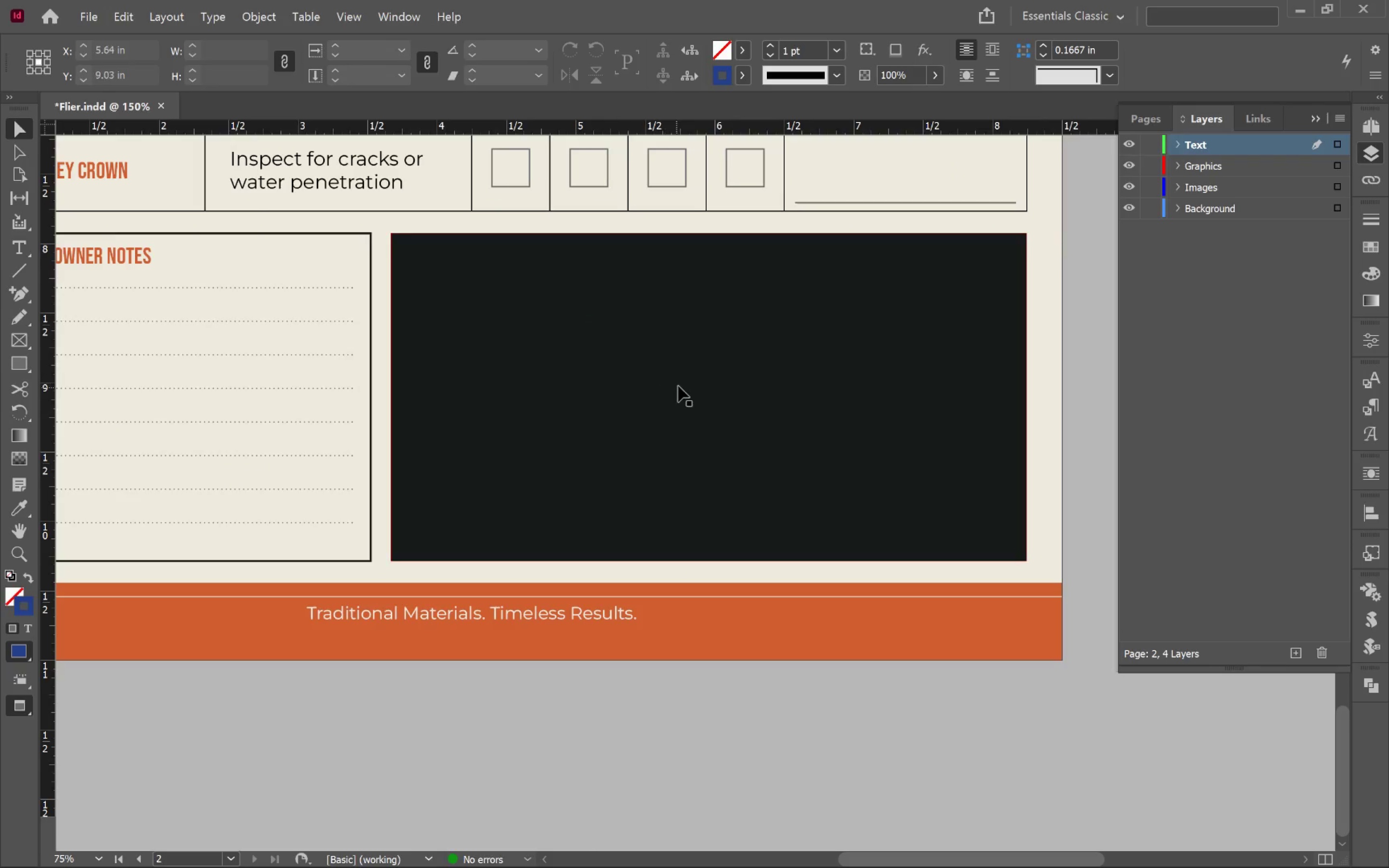 
hold_key(key=AltLeft, duration=0.69)
scroll: coordinate [694, 366], scroll_direction: up, amount: 17.0
 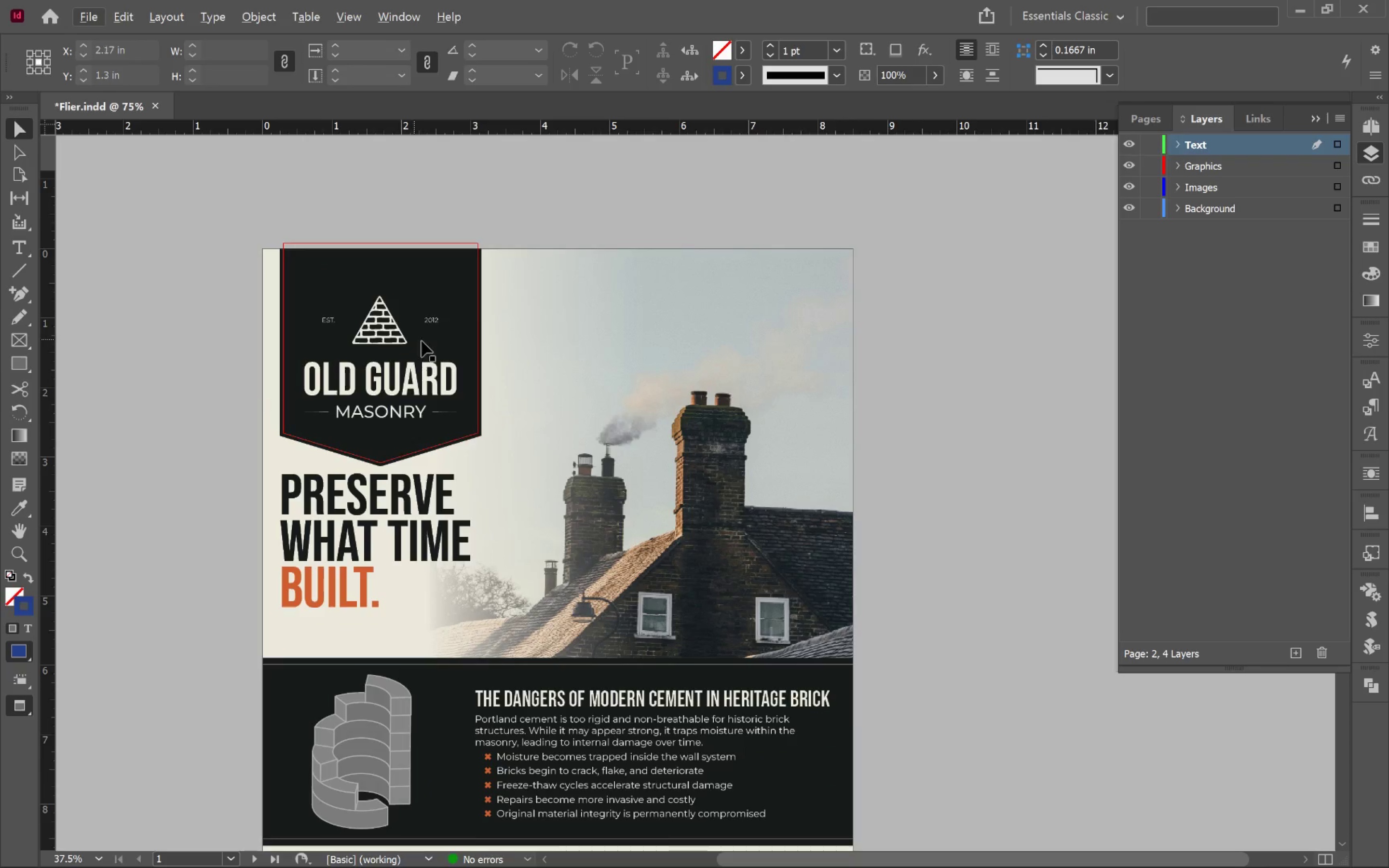 
left_click([383, 334])
 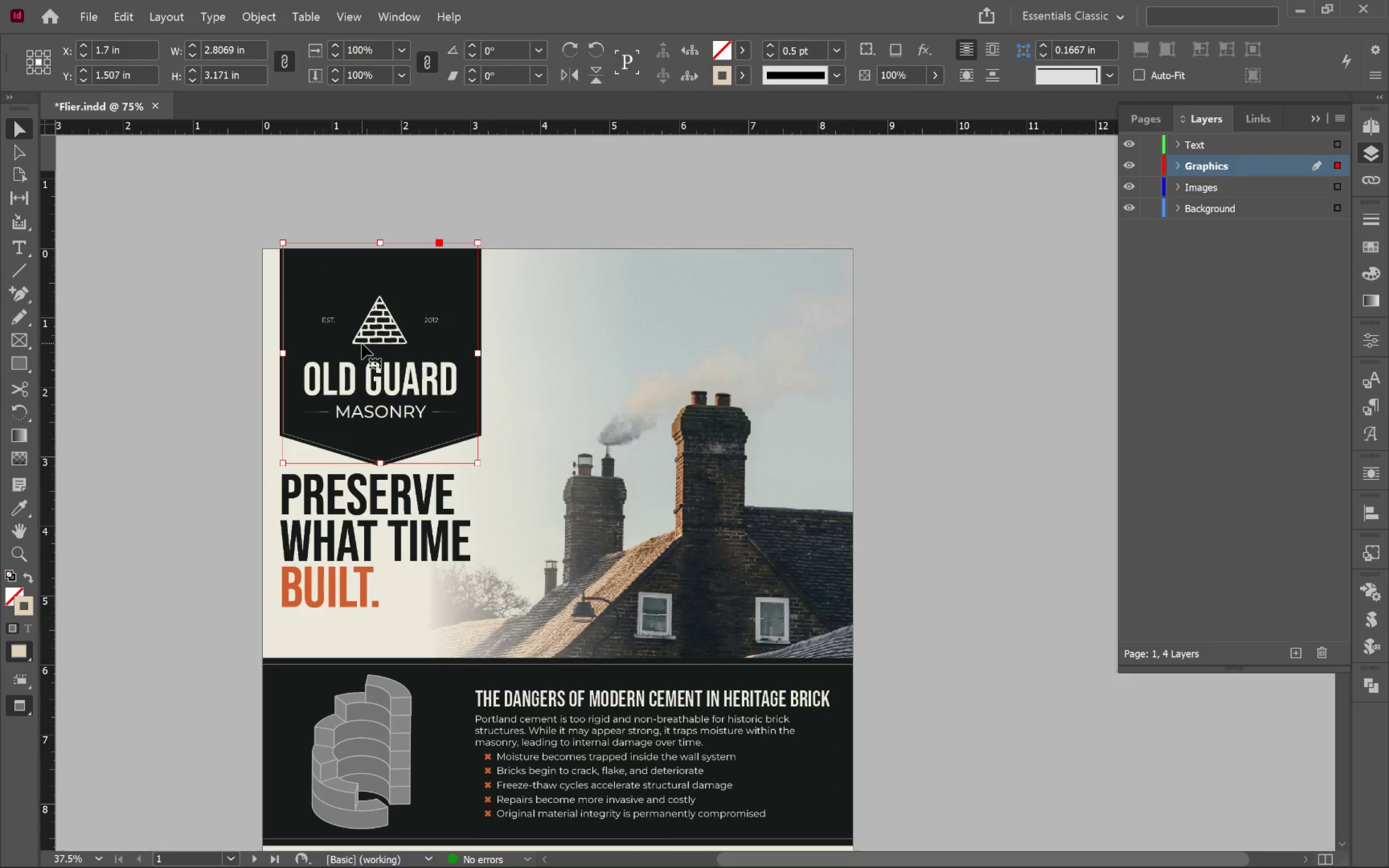 
left_click_drag(start_coordinate=[364, 340], to_coordinate=[413, 352])
 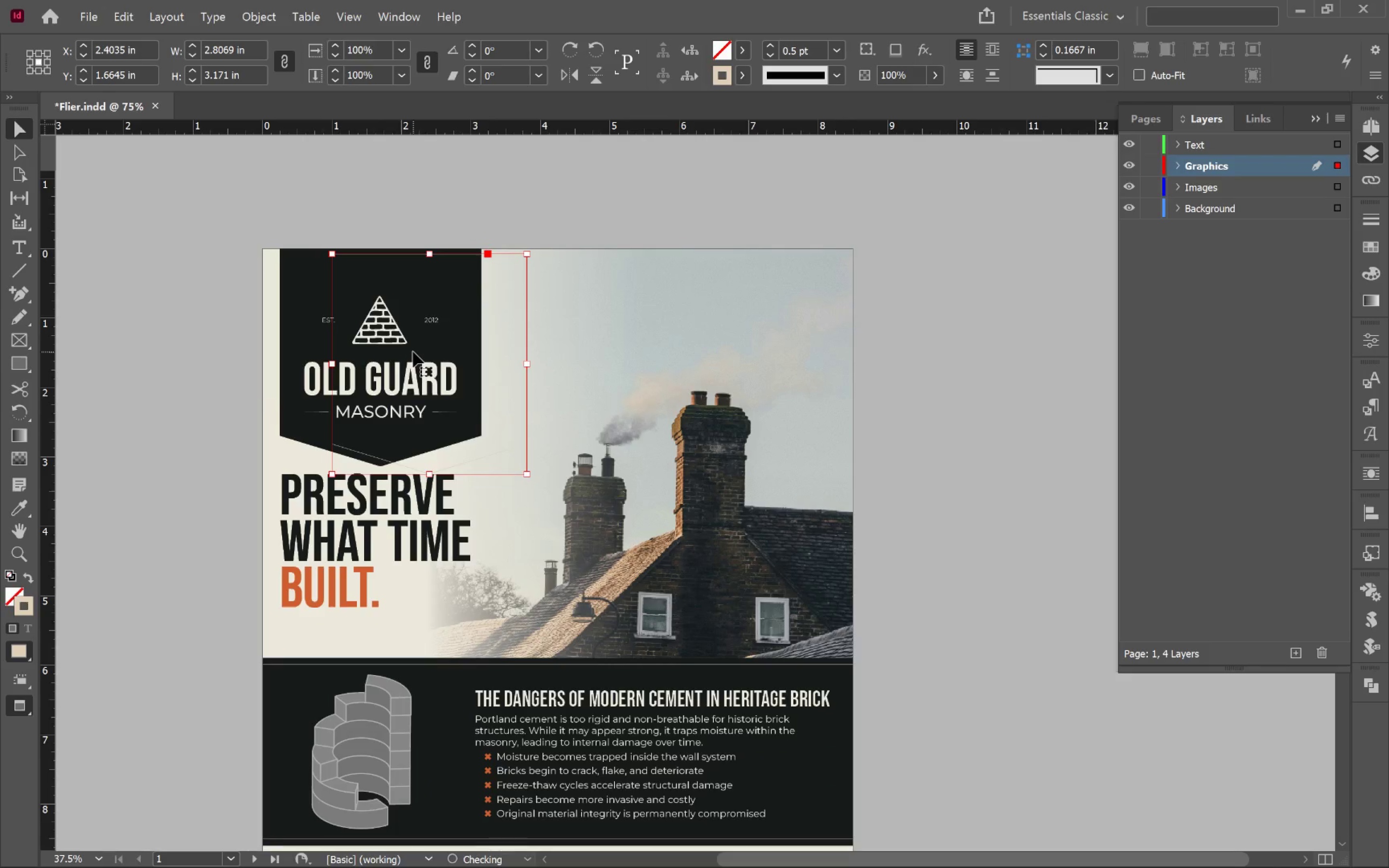 
key(Control+Z)
 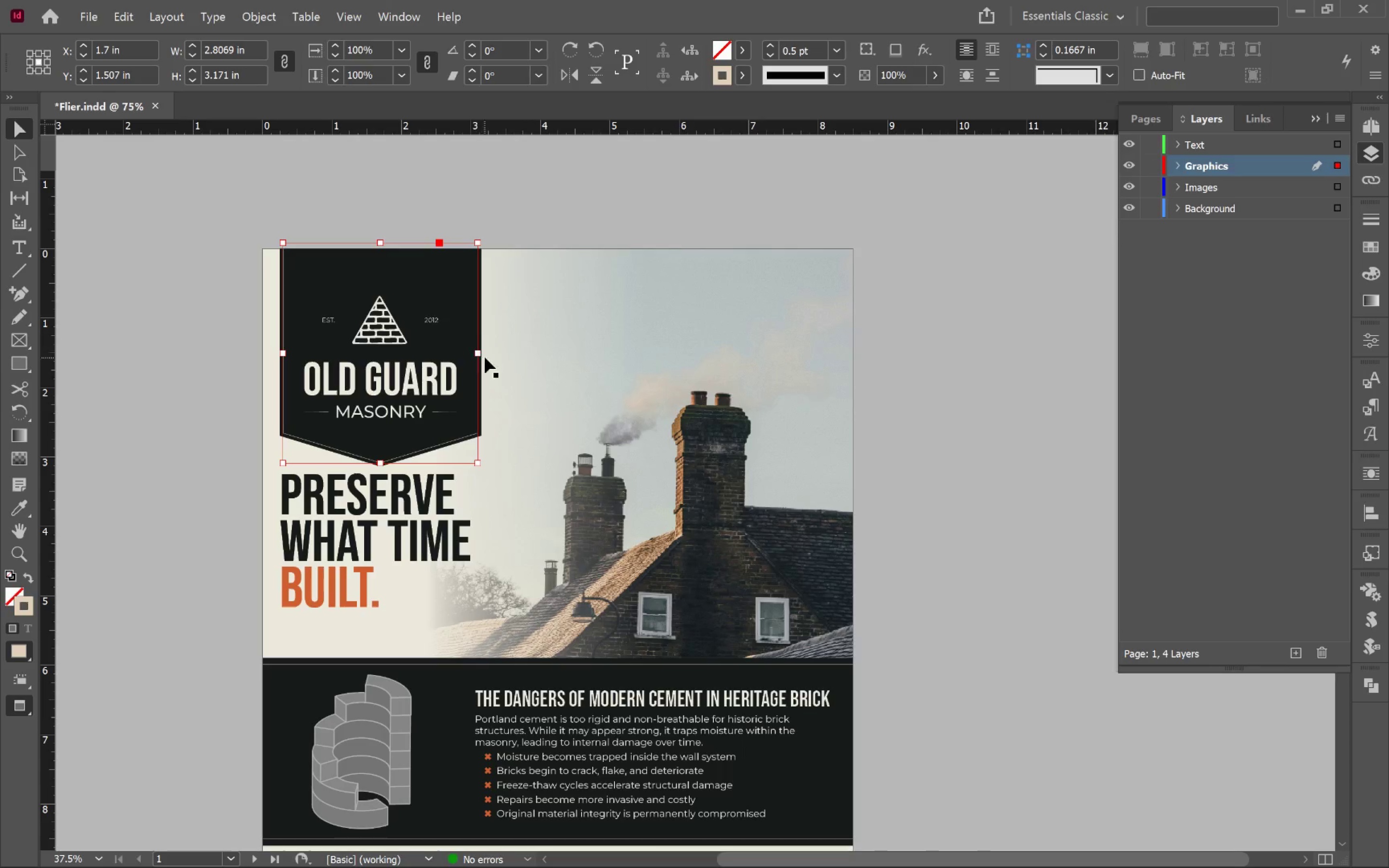 
key(Control+L)
 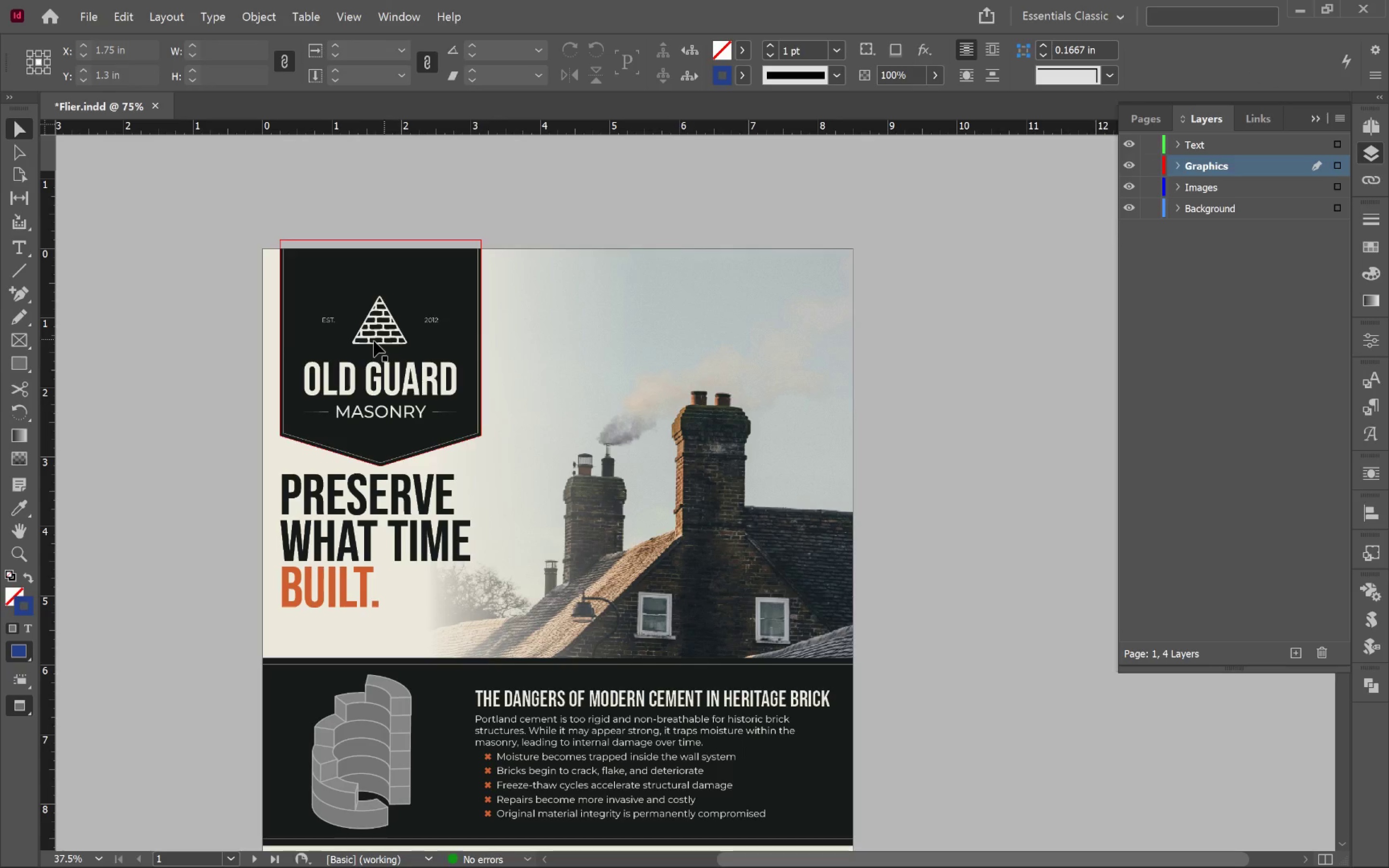 
left_click([370, 341])
 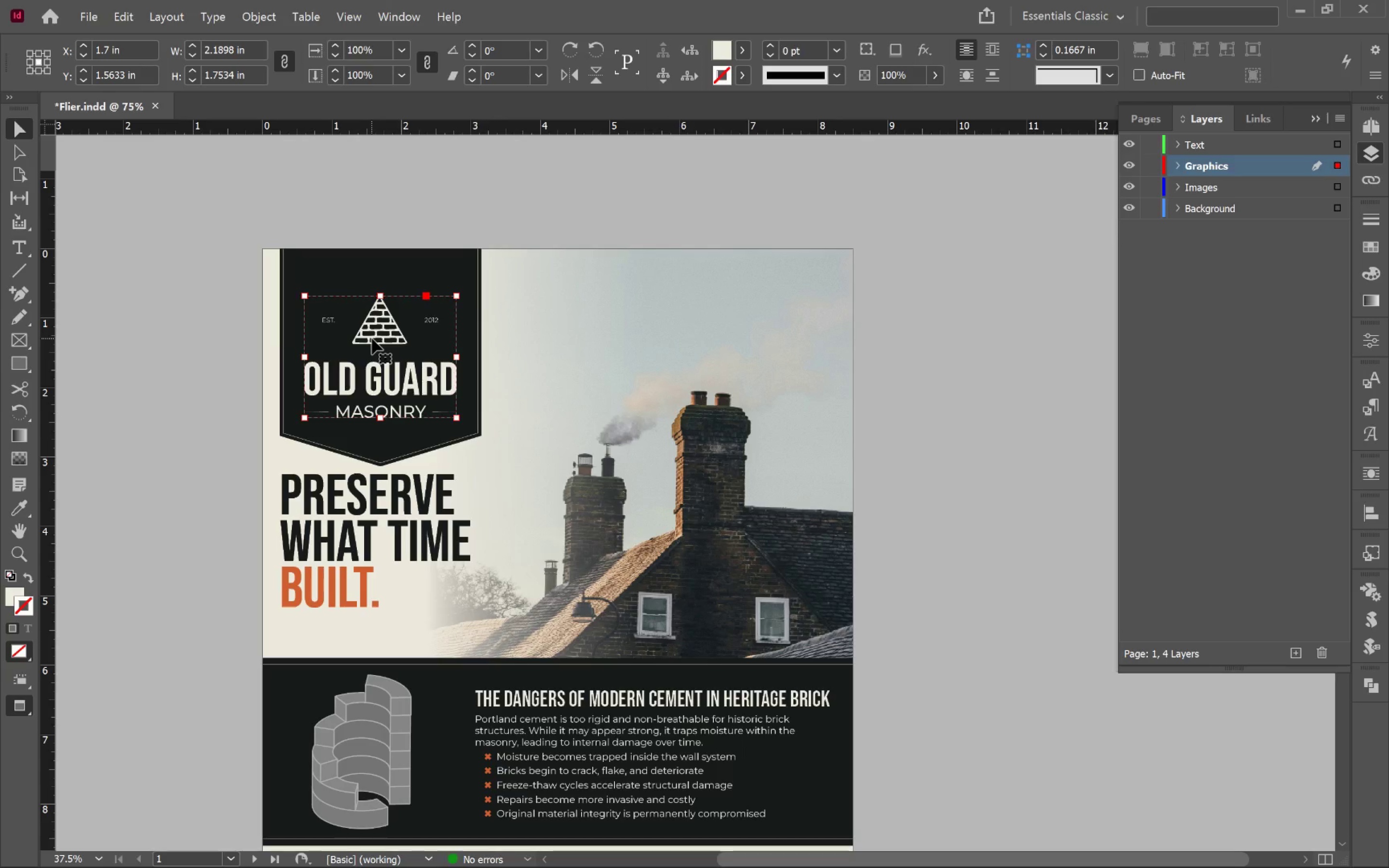 
key(Control+C)
 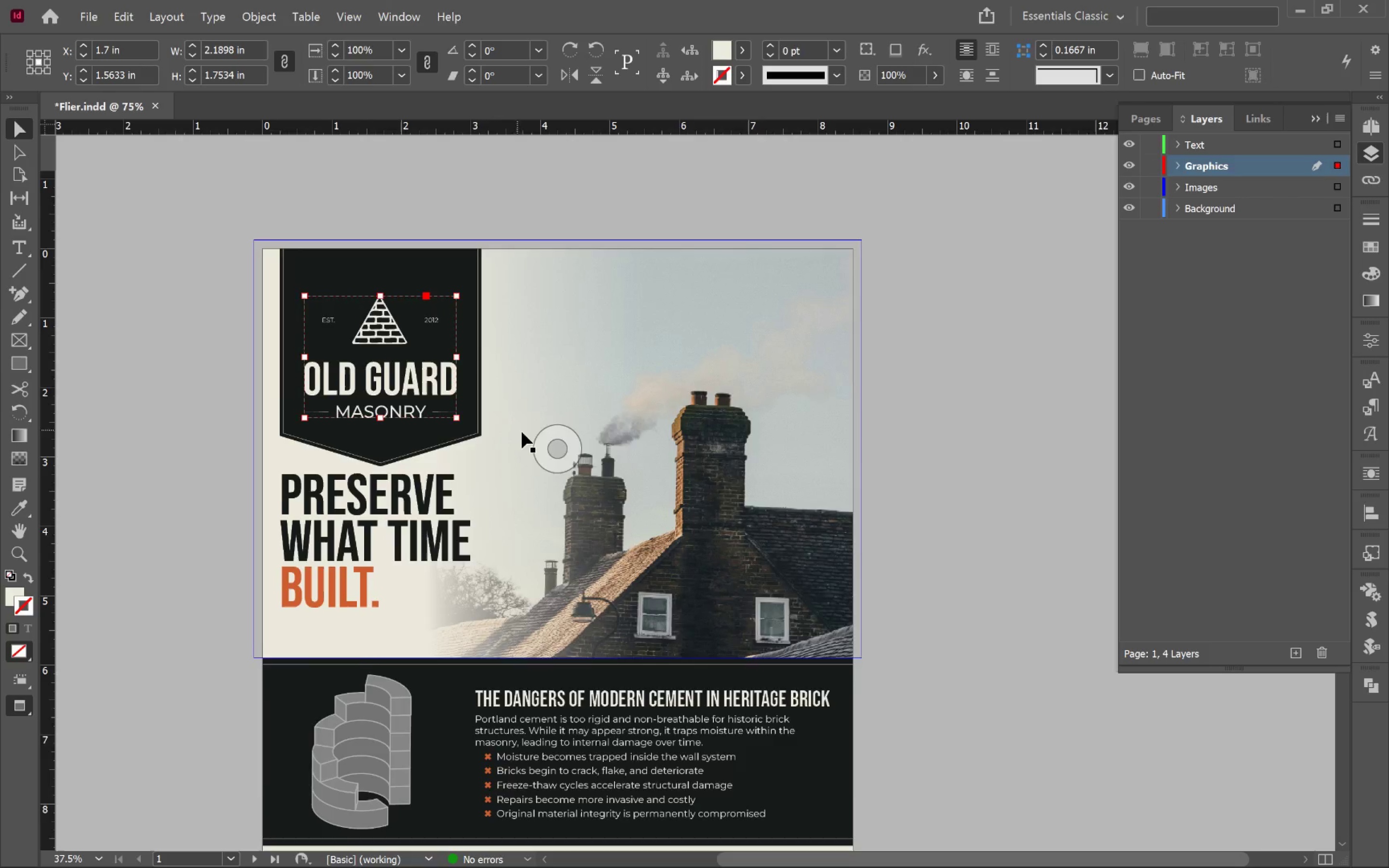 
scroll: coordinate [529, 428], scroll_direction: down, amount: 23.0
 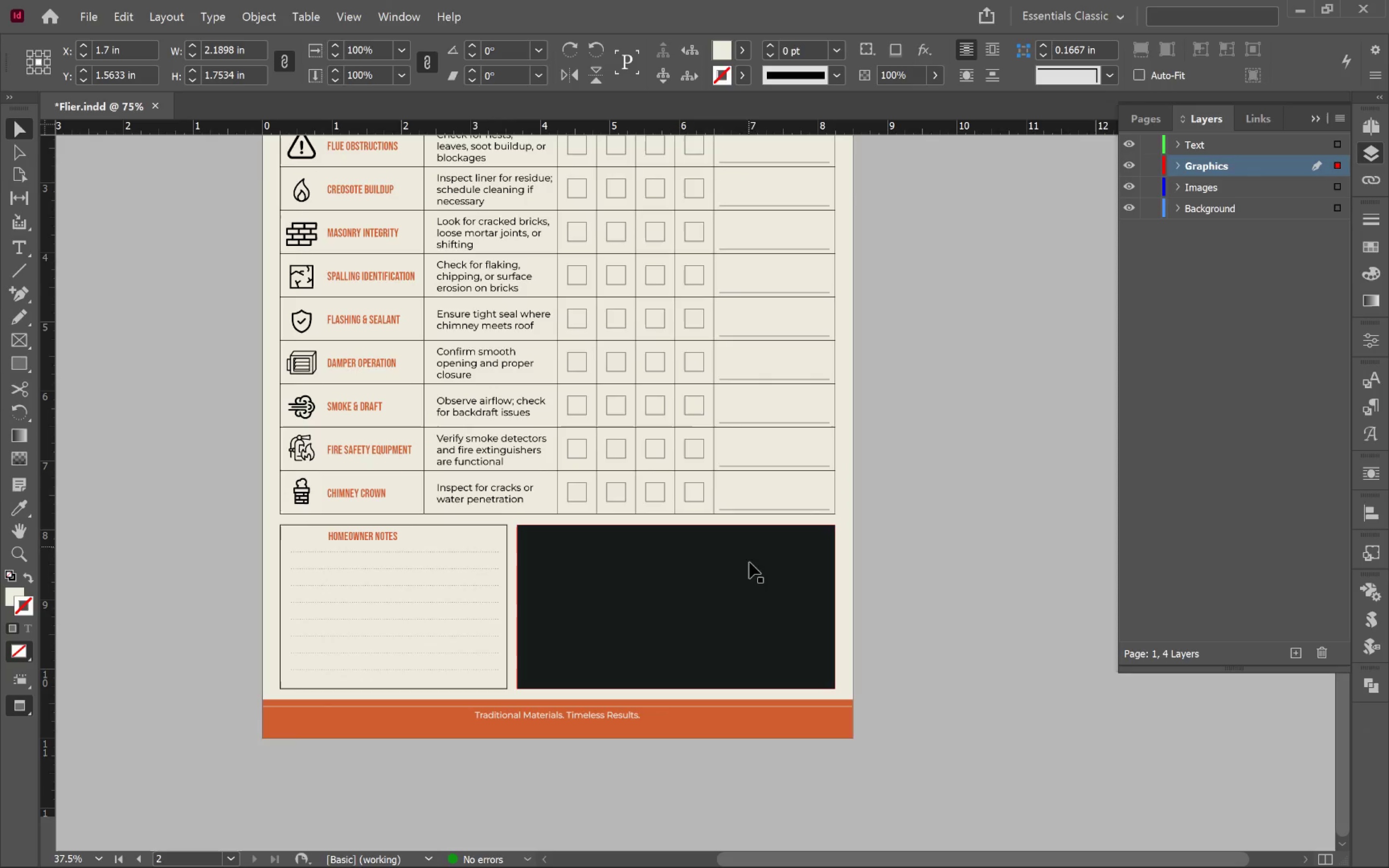 
hold_key(key=AltLeft, duration=0.33)
 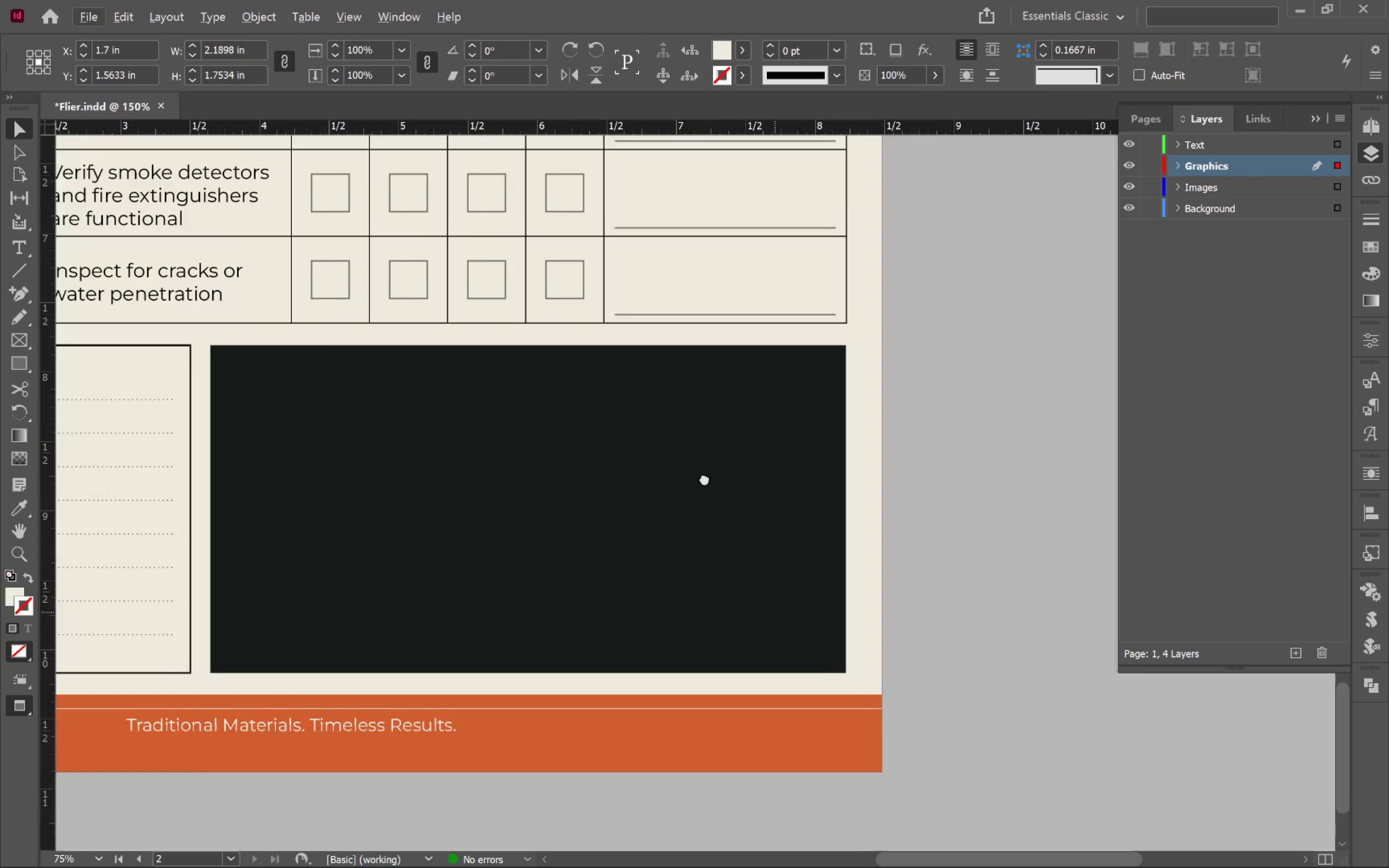 
hold_key(key=Space, duration=0.45)
 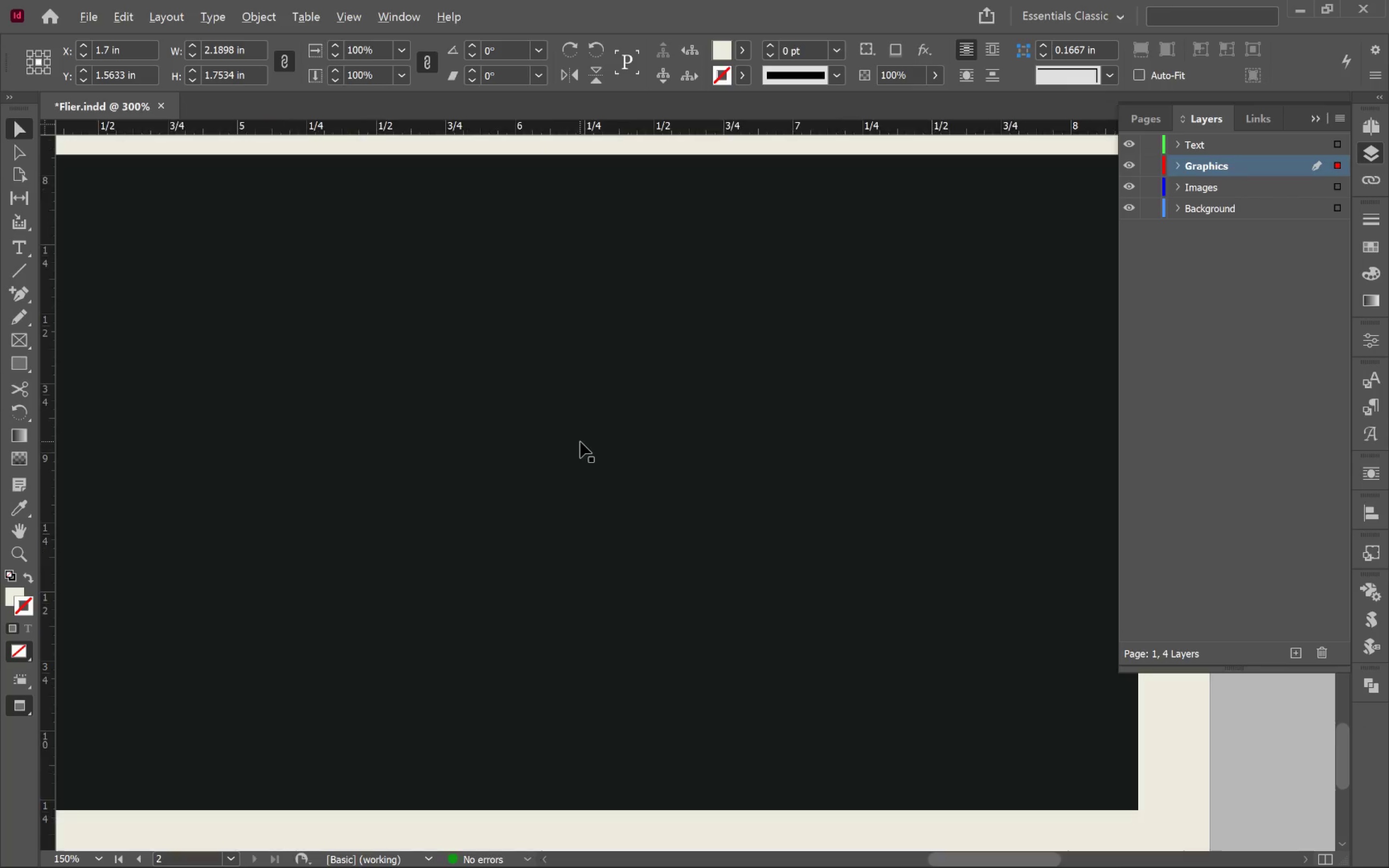 
left_click_drag(start_coordinate=[772, 609], to_coordinate=[722, 436])
 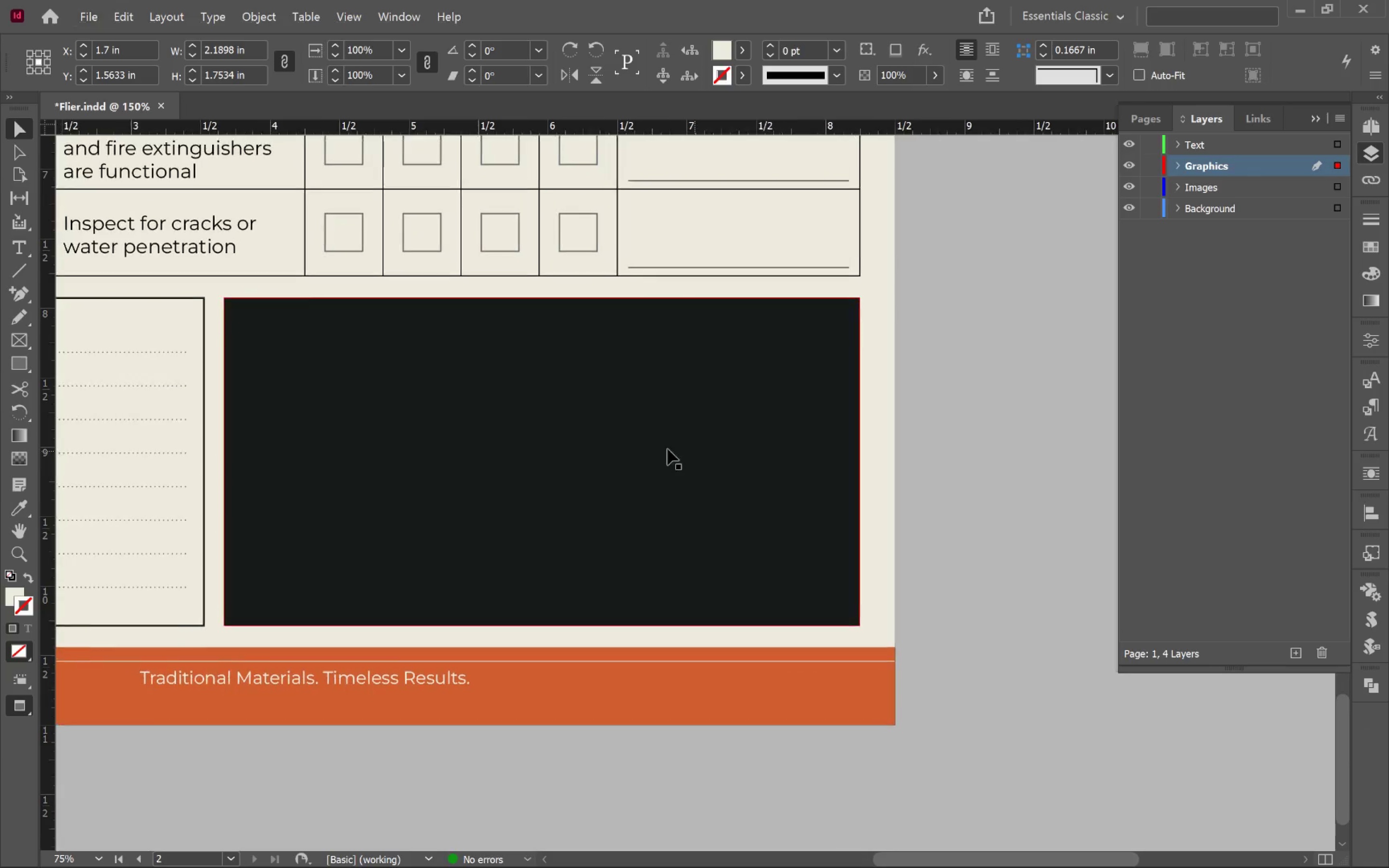 
scroll: coordinate [759, 583], scroll_direction: up, amount: 3.0
 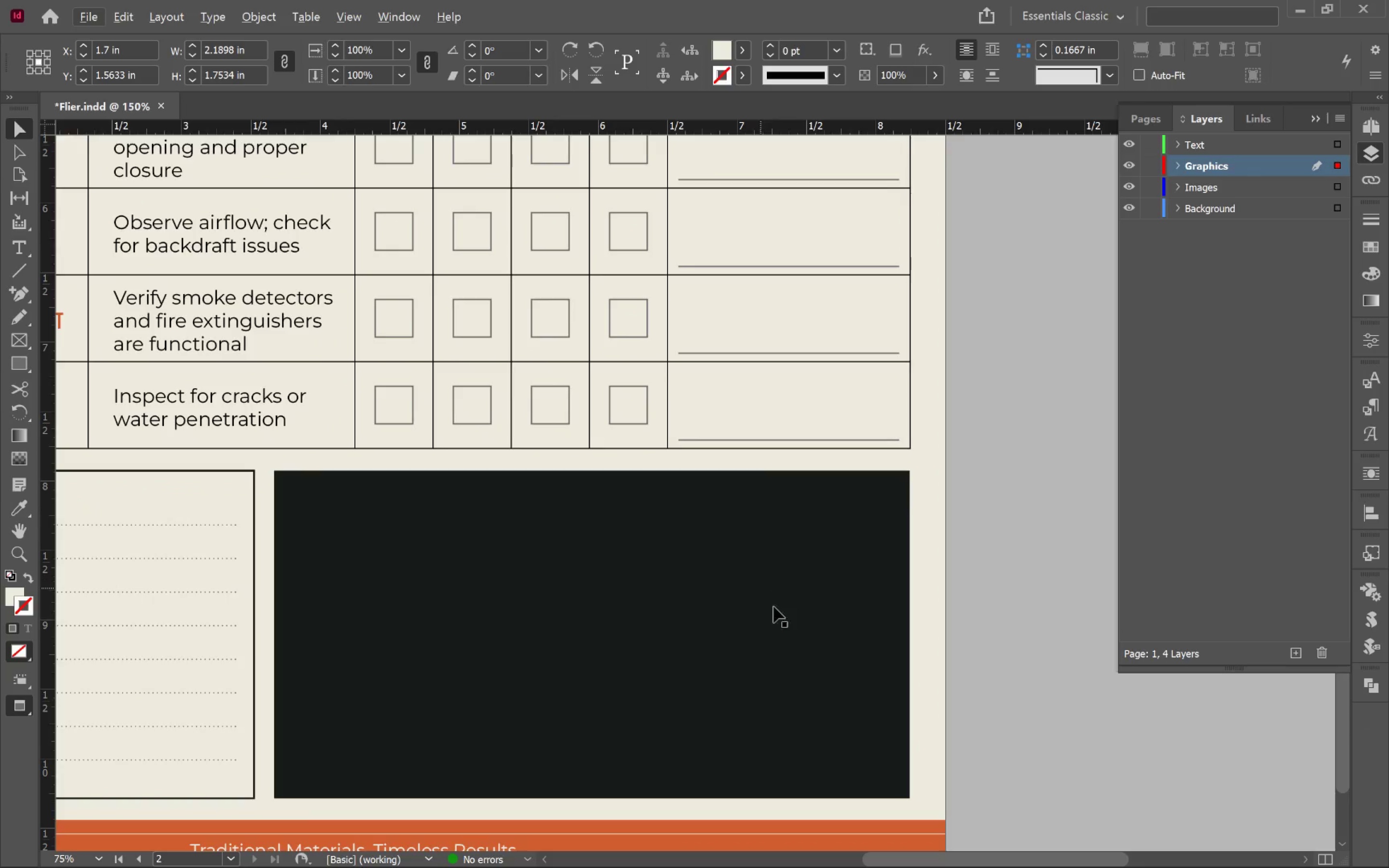 
hold_key(key=AltLeft, duration=0.41)
 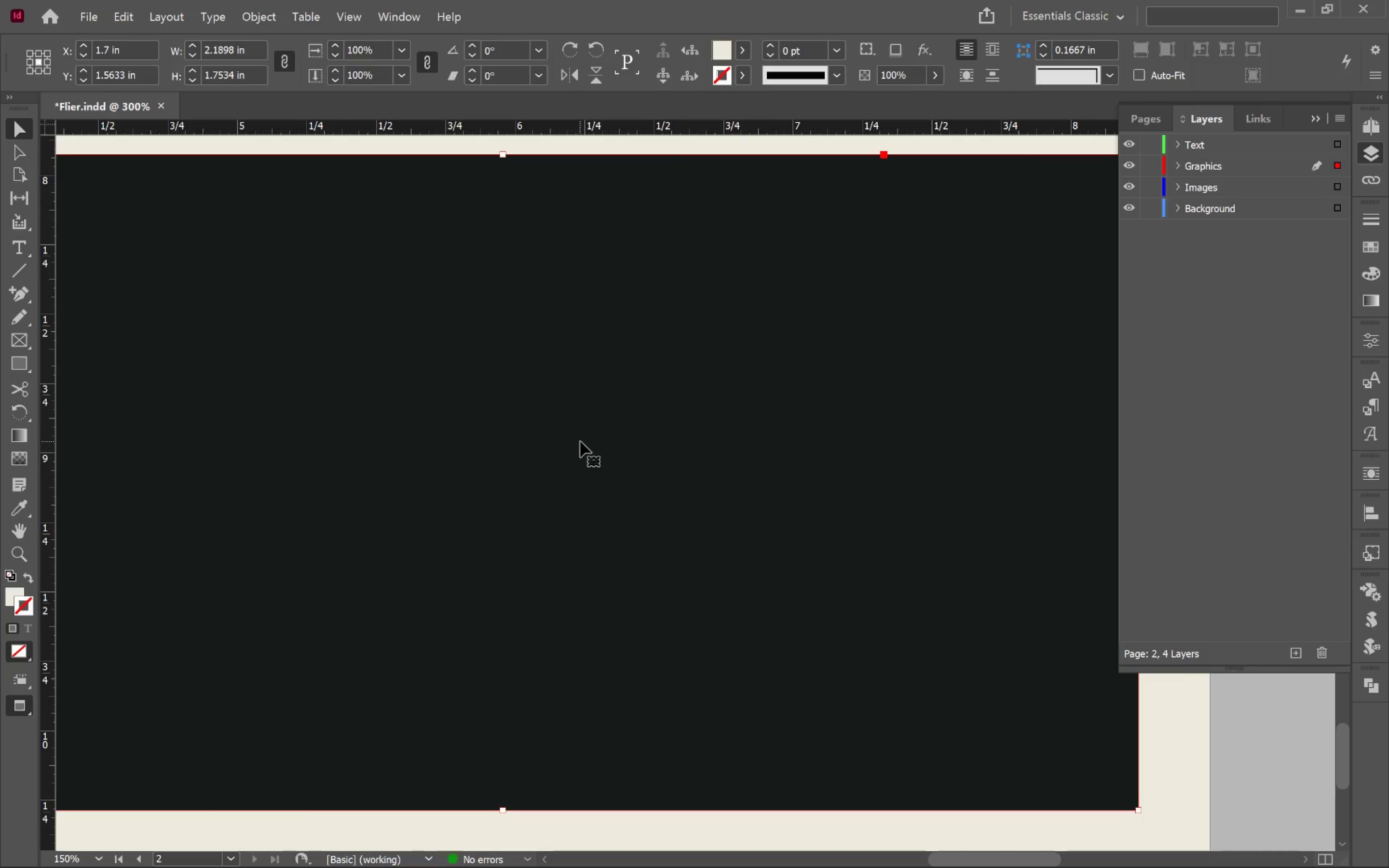 
left_click([580, 442])
 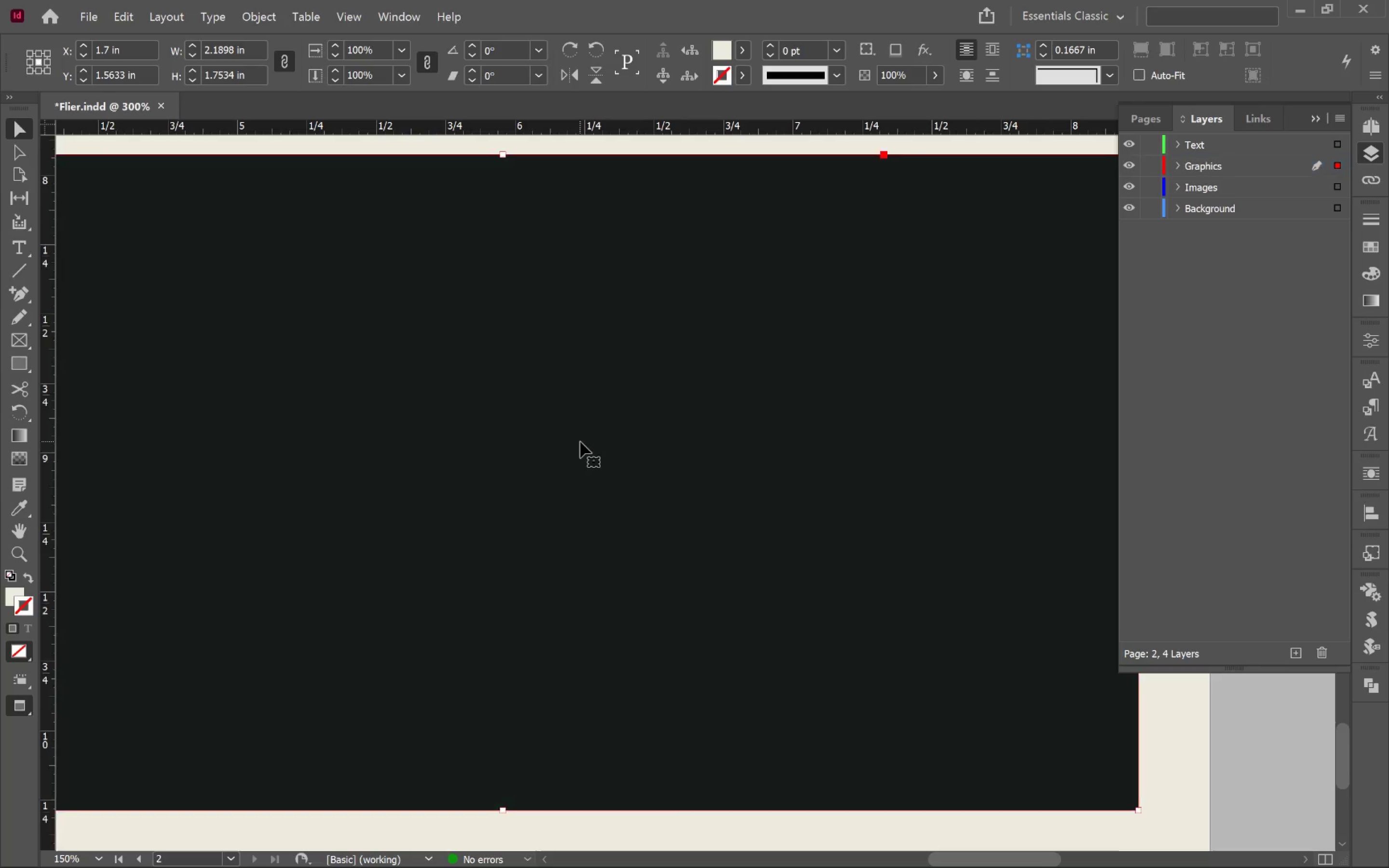 
scroll: coordinate [580, 442], scroll_direction: up, amount: 2.0
 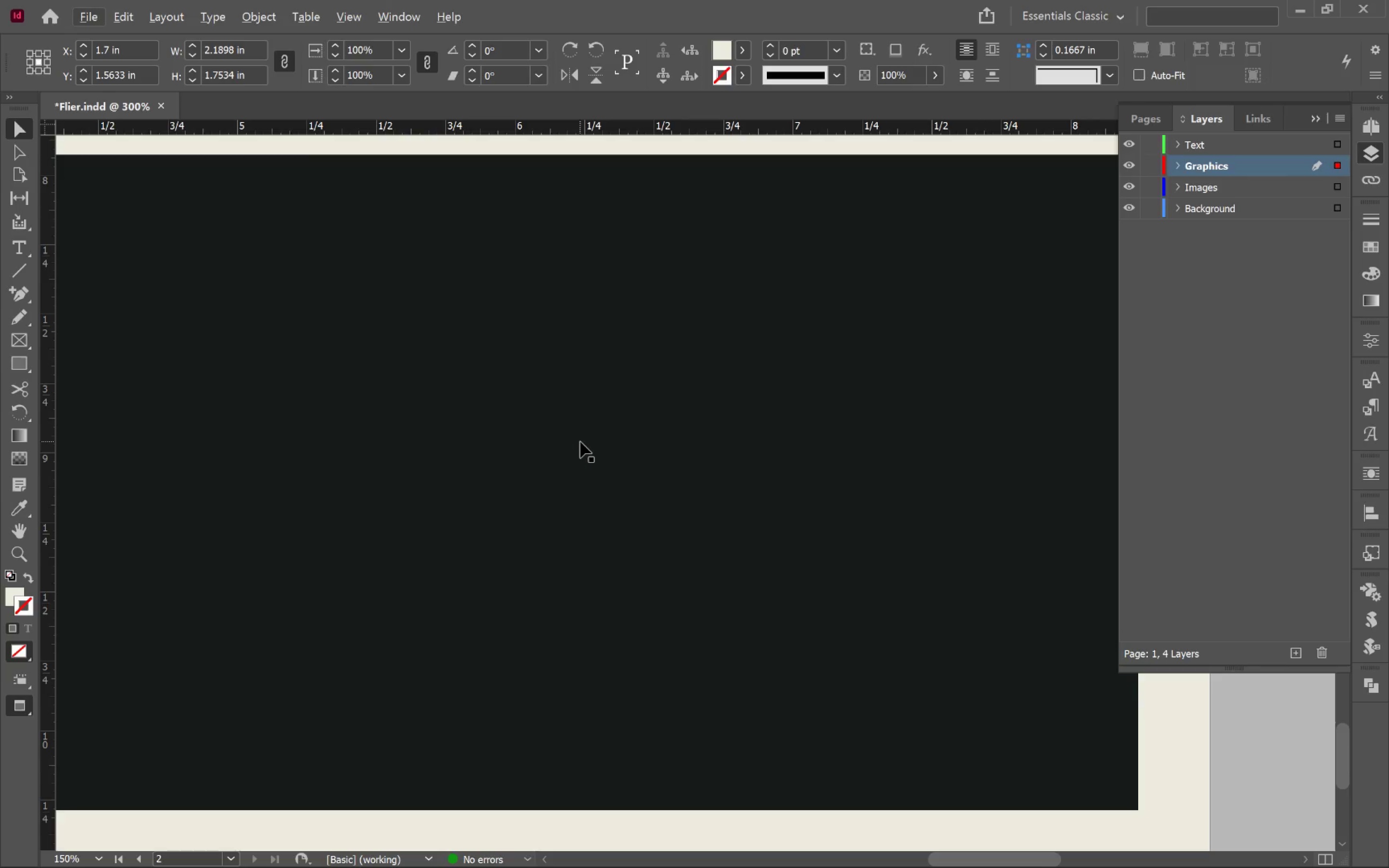 
key(Control+V)
 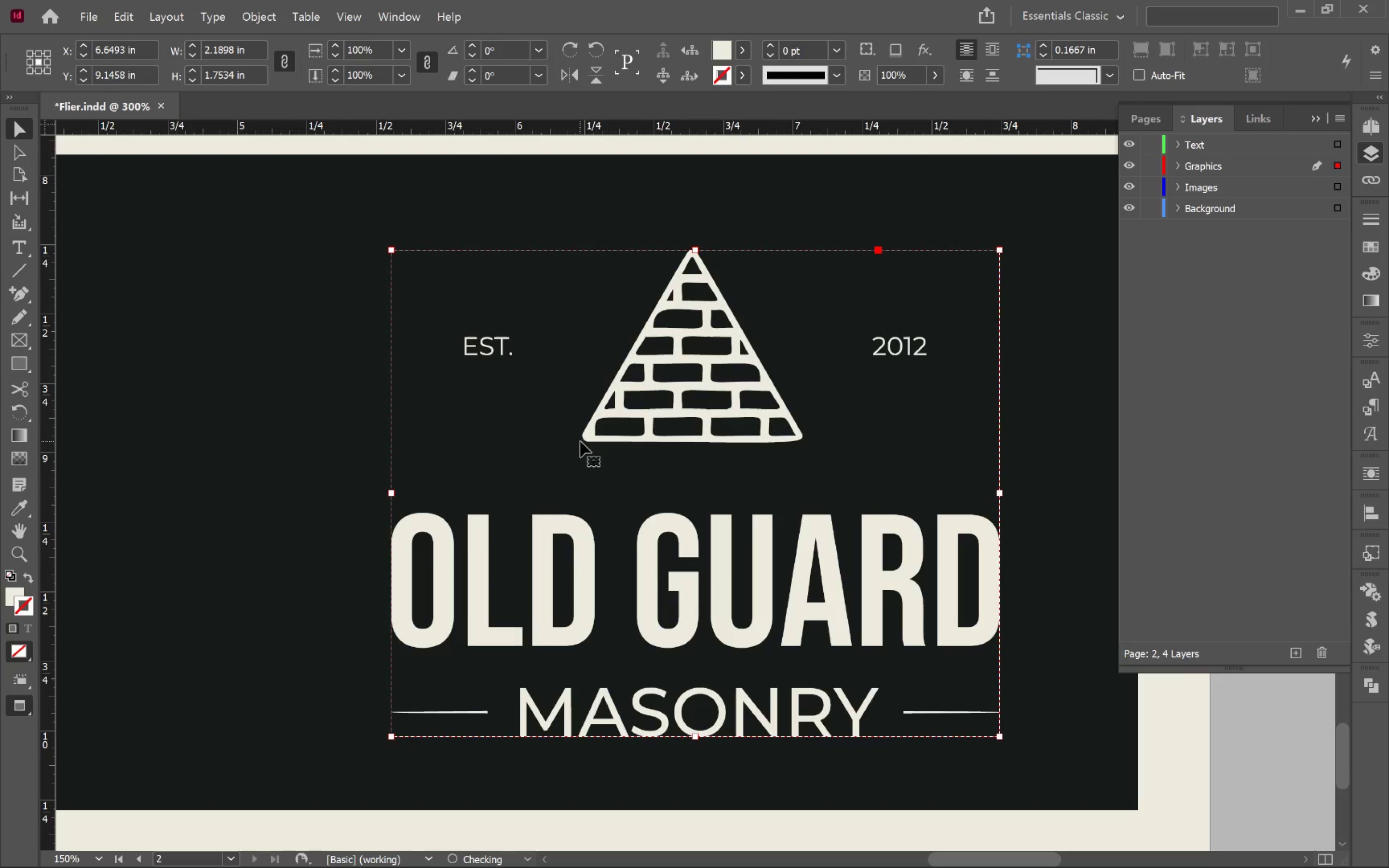 
hold_key(key=AltLeft, duration=0.37)
 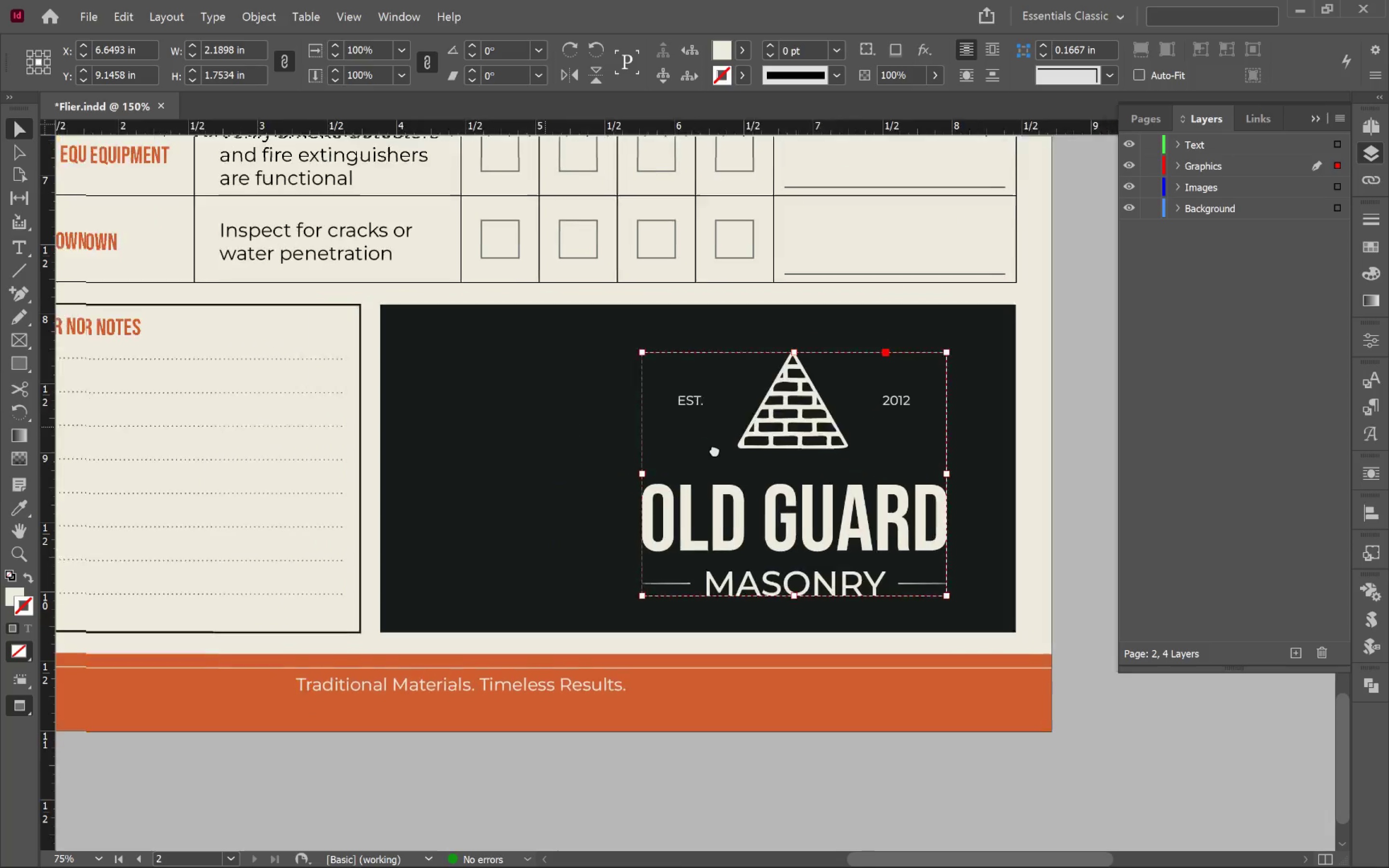 
hold_key(key=Space, duration=0.62)
 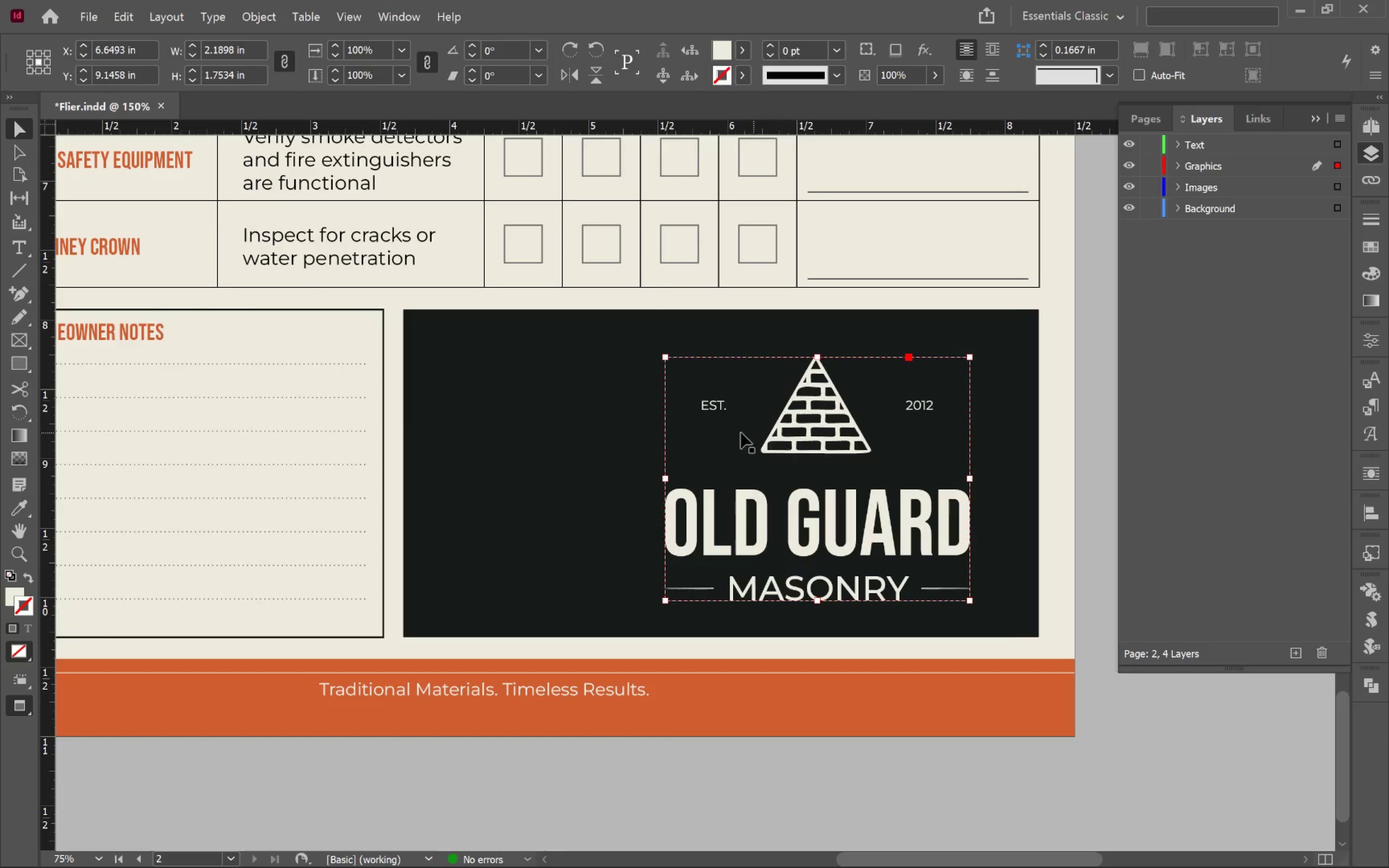 
left_click_drag(start_coordinate=[552, 428], to_coordinate=[731, 453])
 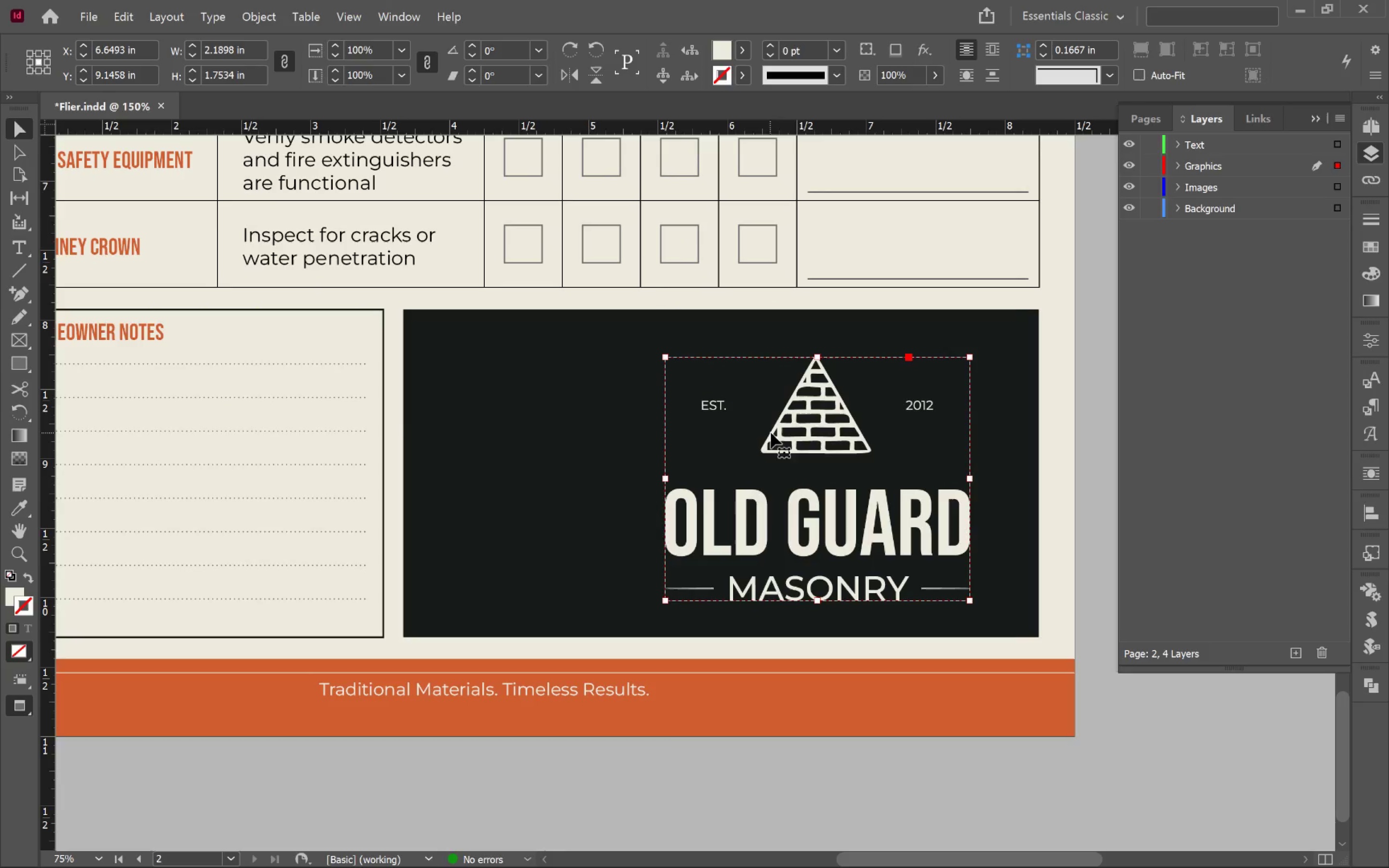 
scroll: coordinate [581, 440], scroll_direction: down, amount: 2.0
 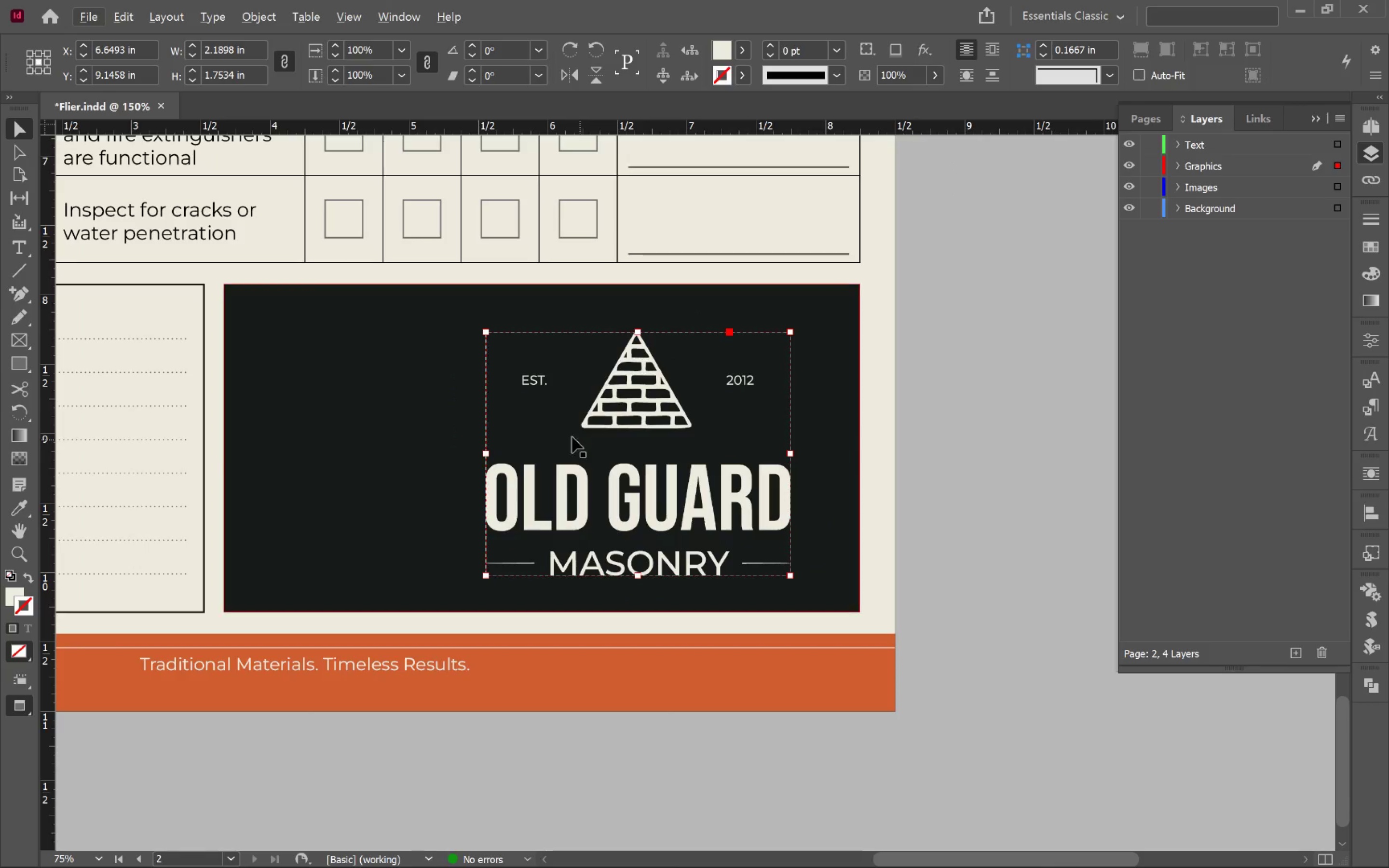 
hold_key(key=ShiftLeft, duration=0.5)
left_click([557, 395])
 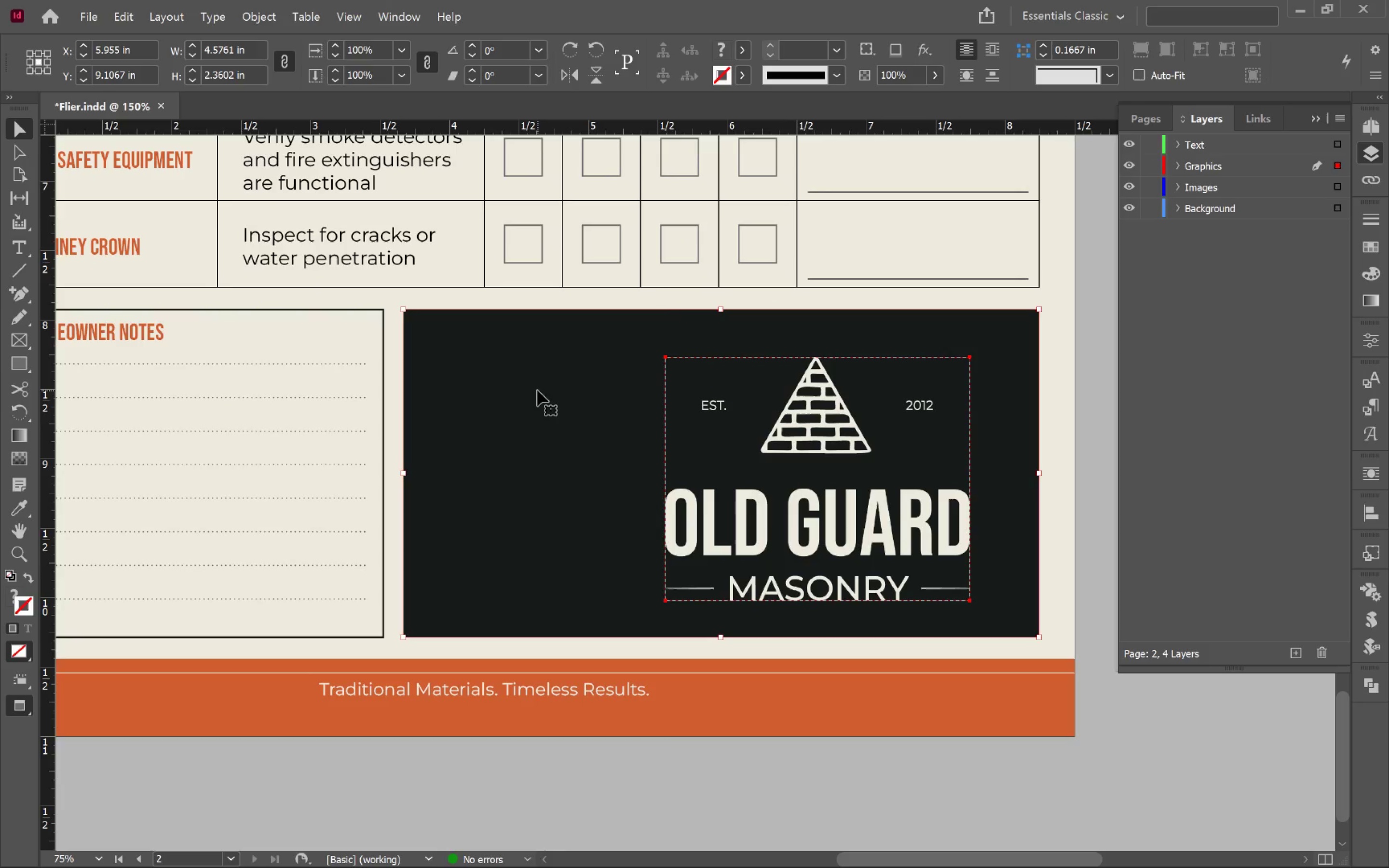 
left_click([537, 390])
 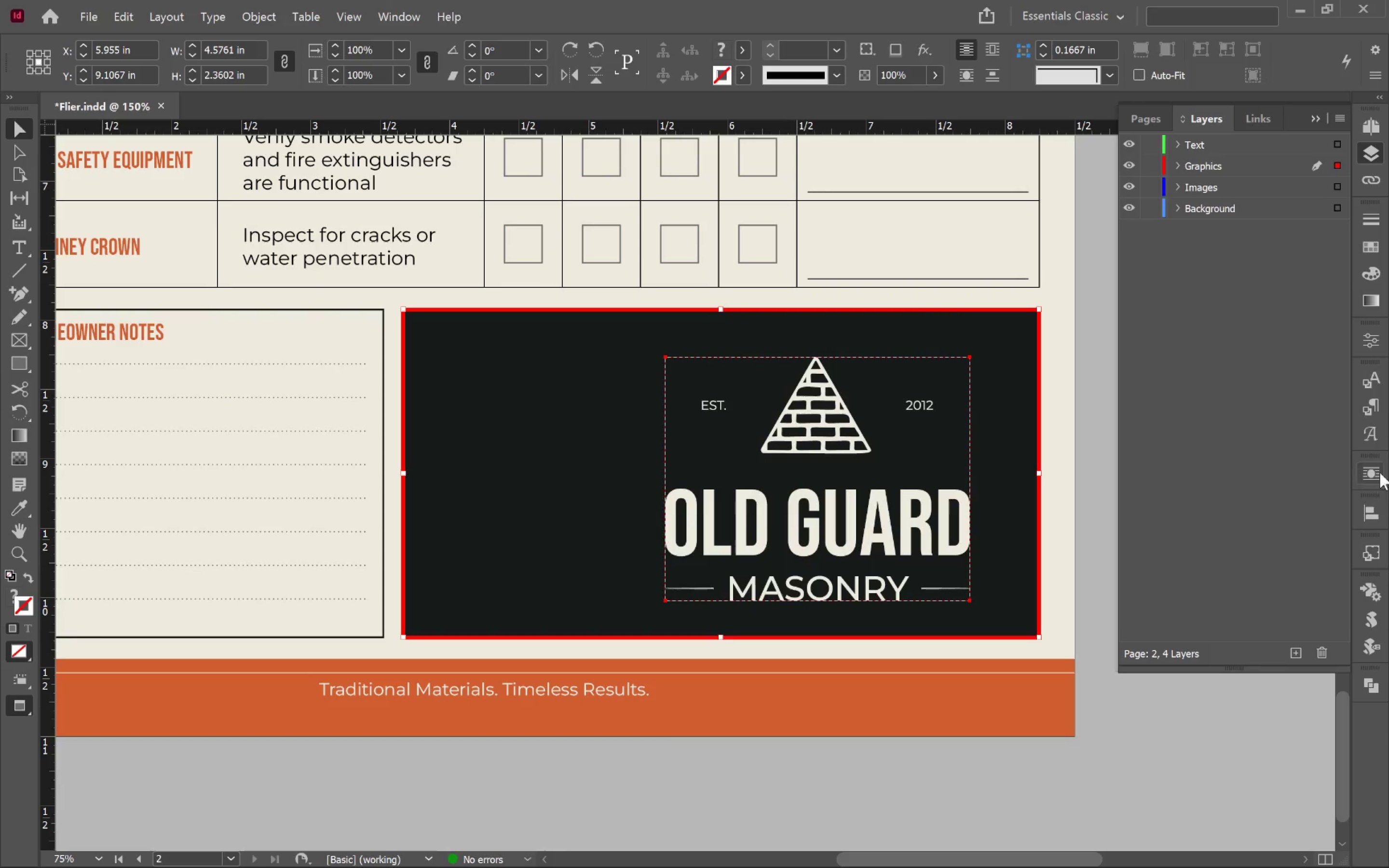 
left_click([1373, 519])
 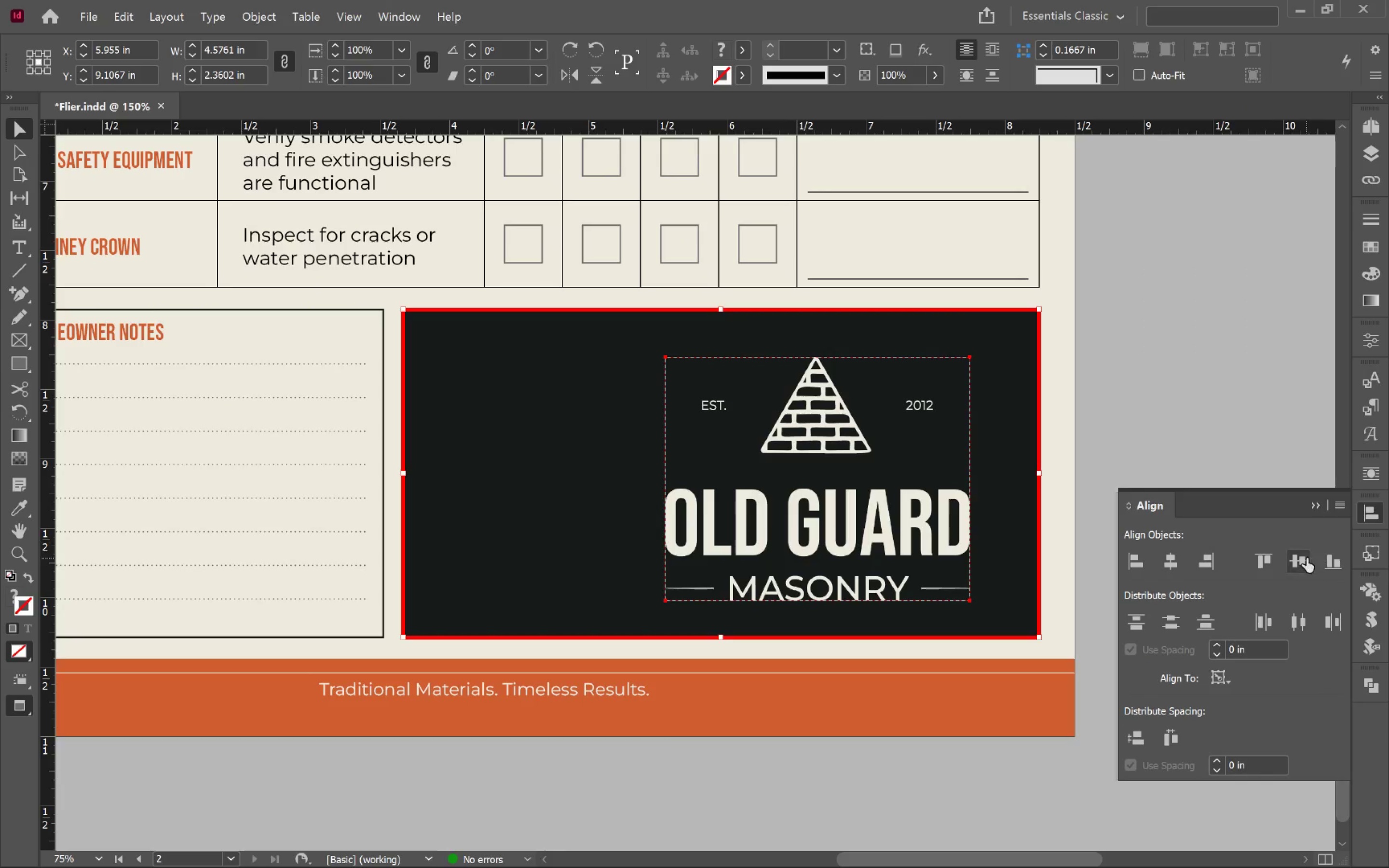 
left_click([1297, 556])
 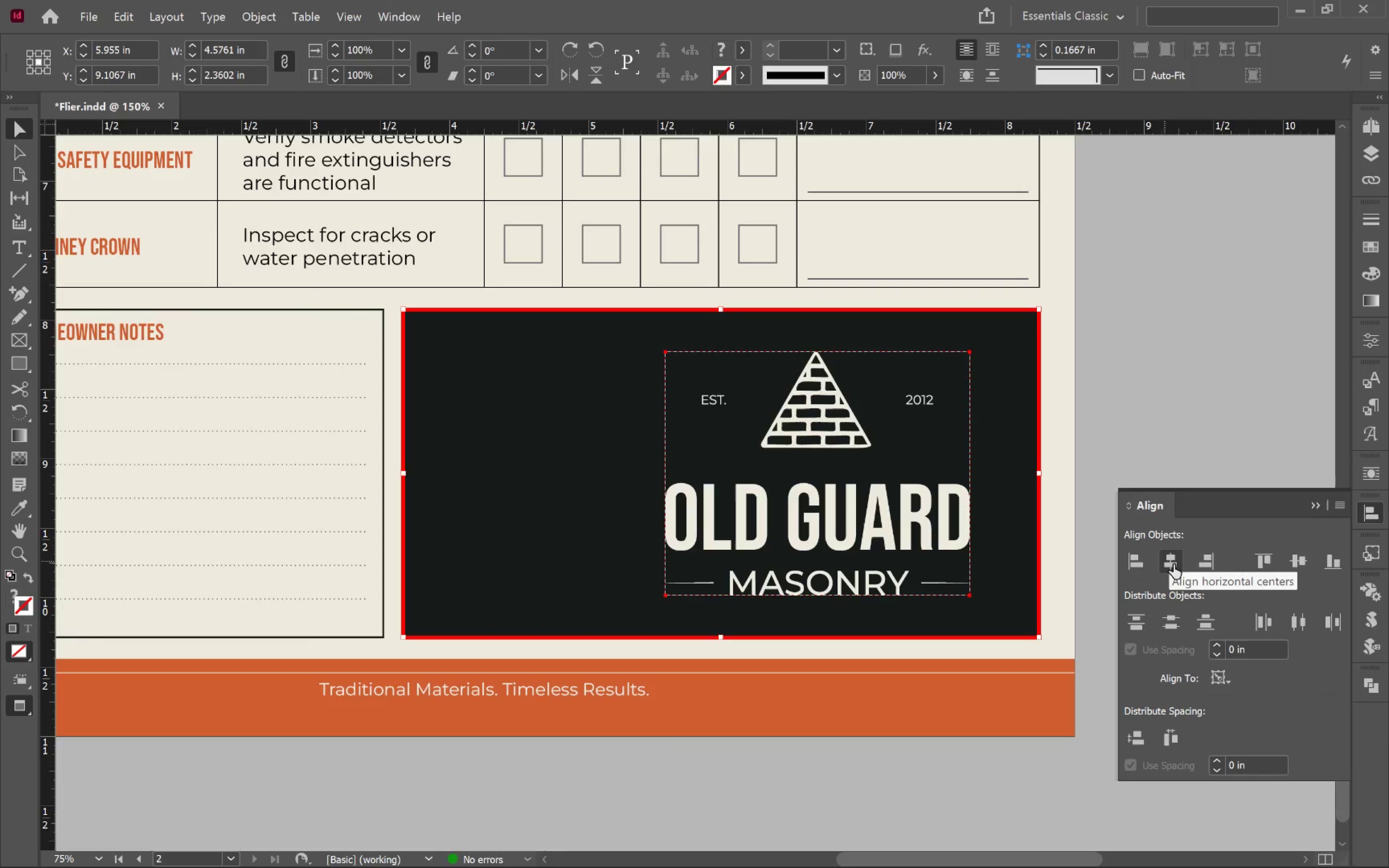 
left_click([1173, 564])
 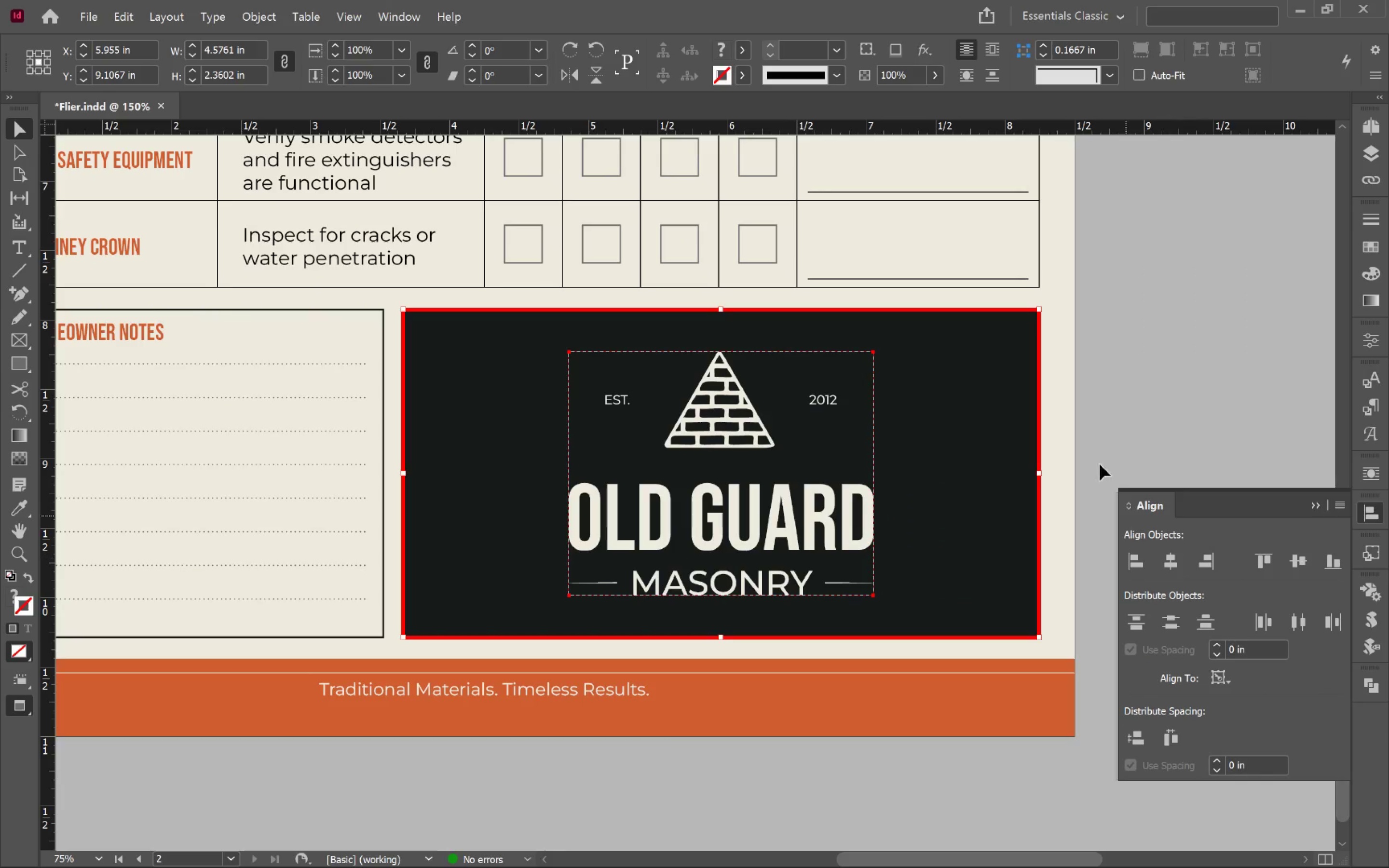 
left_click([1138, 377])
 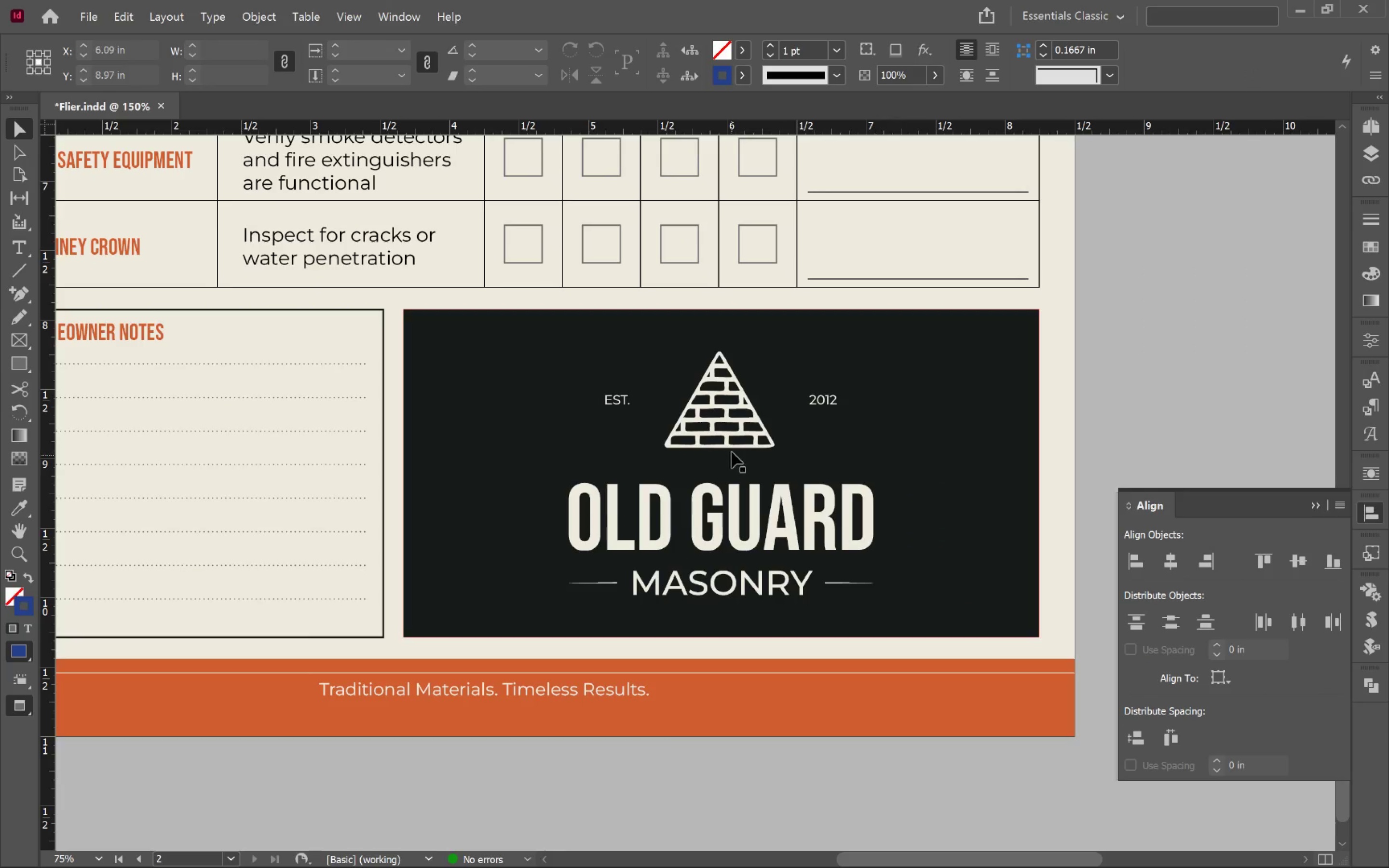 
left_click([735, 445])
 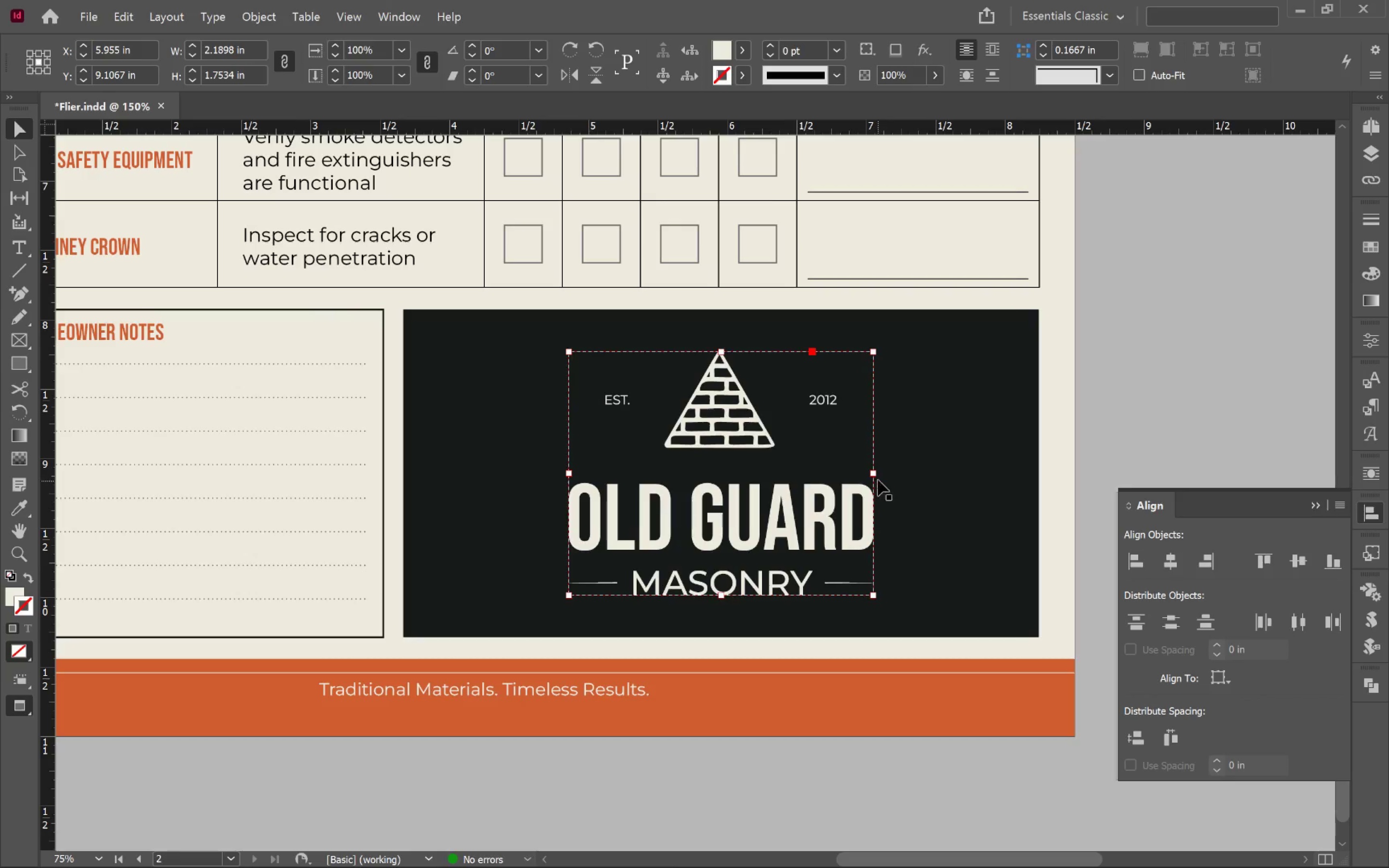 
left_click_drag(start_coordinate=[873, 473], to_coordinate=[760, 482])
 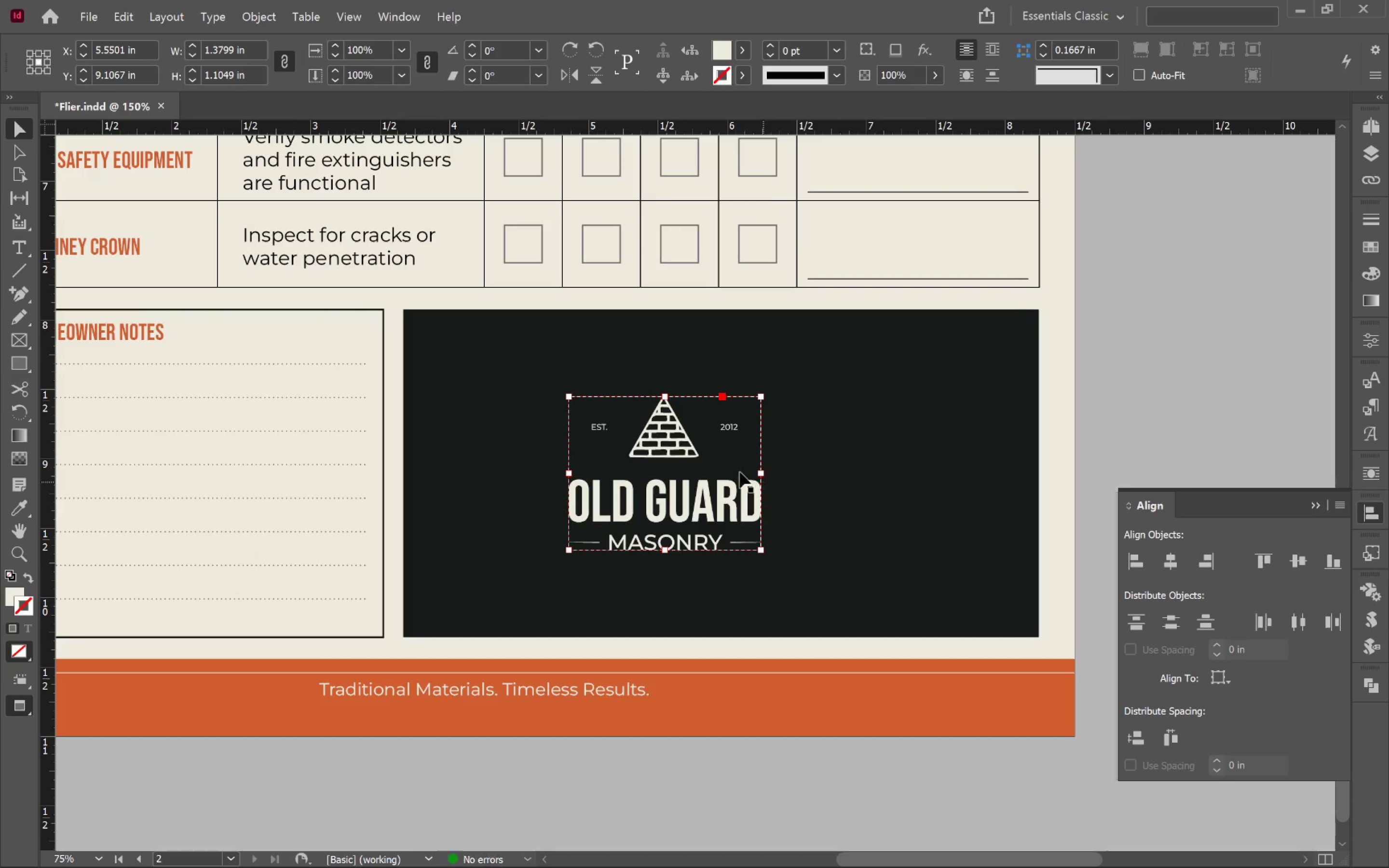 
hold_key(key=ShiftLeft, duration=2.84)
 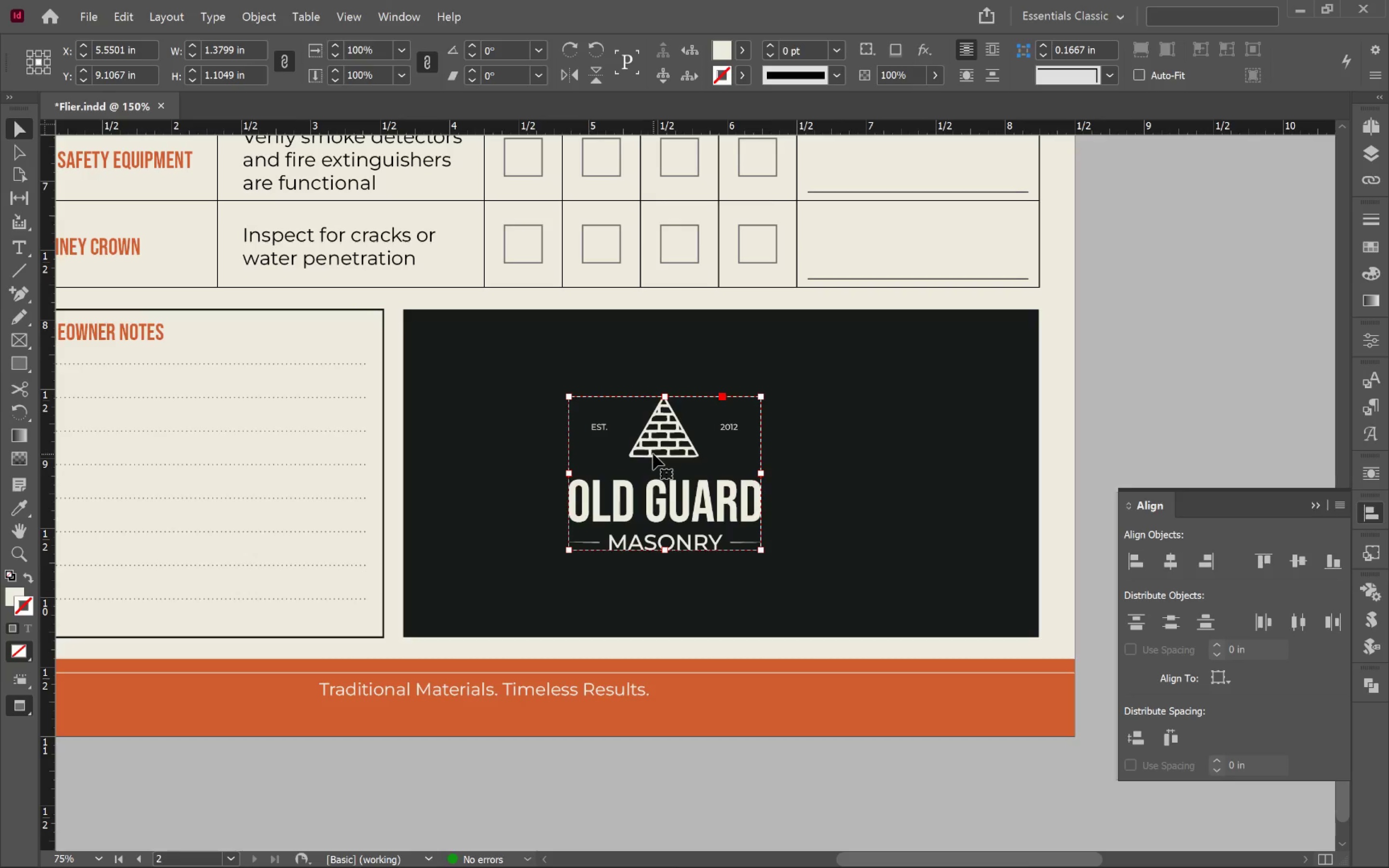 
left_click_drag(start_coordinate=[652, 454], to_coordinate=[518, 452])
 